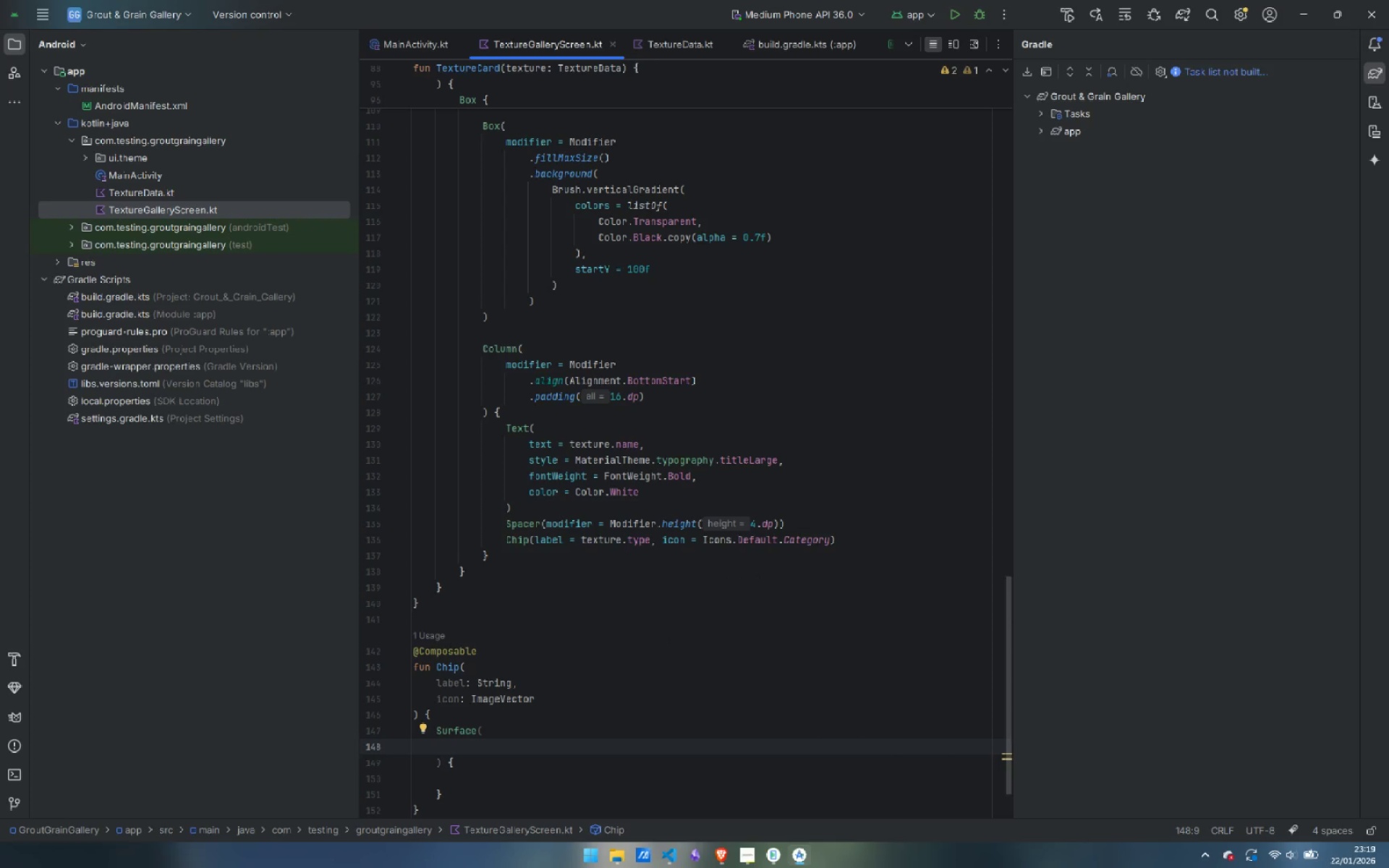 
type(shape)
 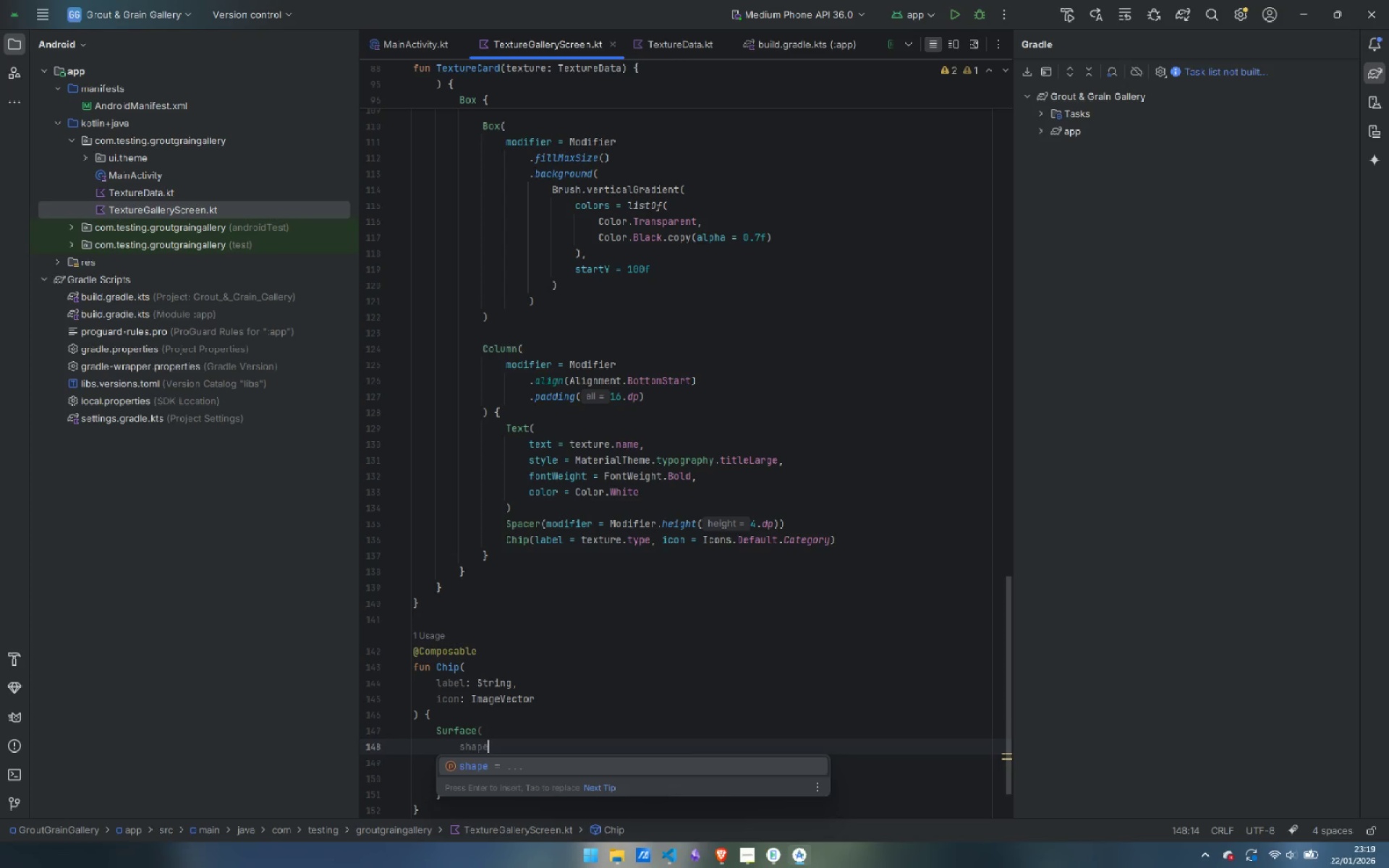 
key(Enter)
 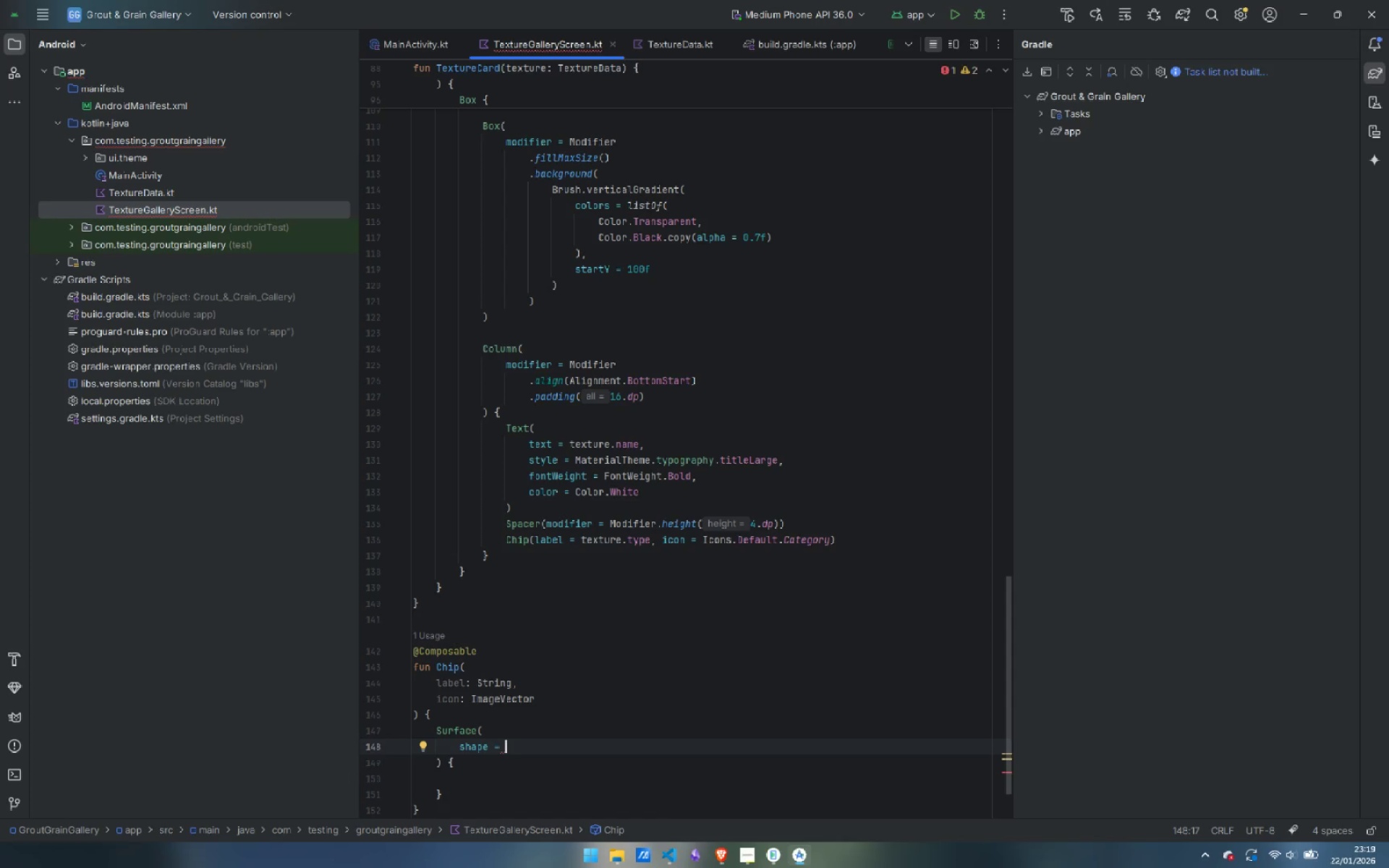 
type(Rou)
 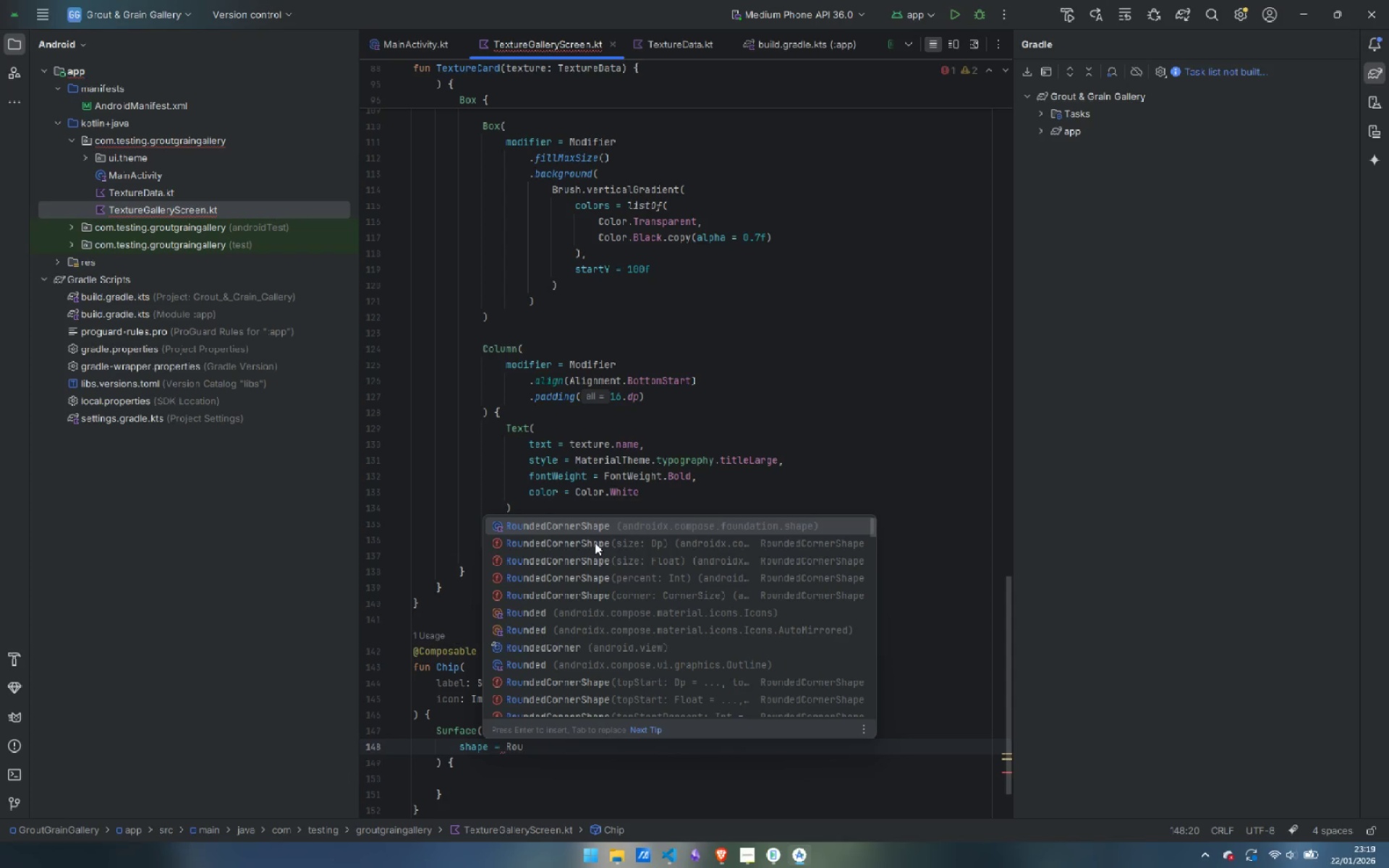 
key(Enter)
 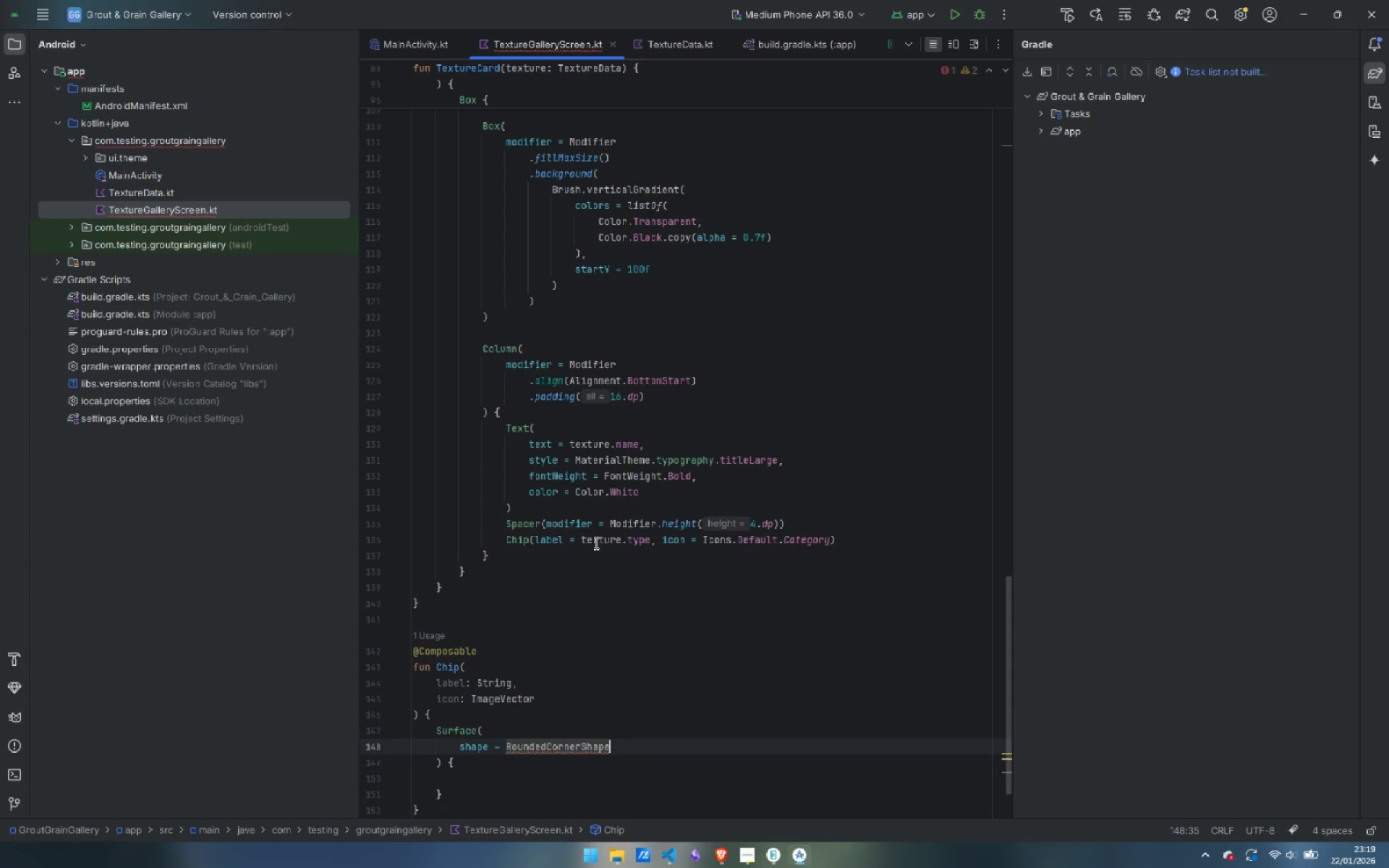 
type((8.dp)
 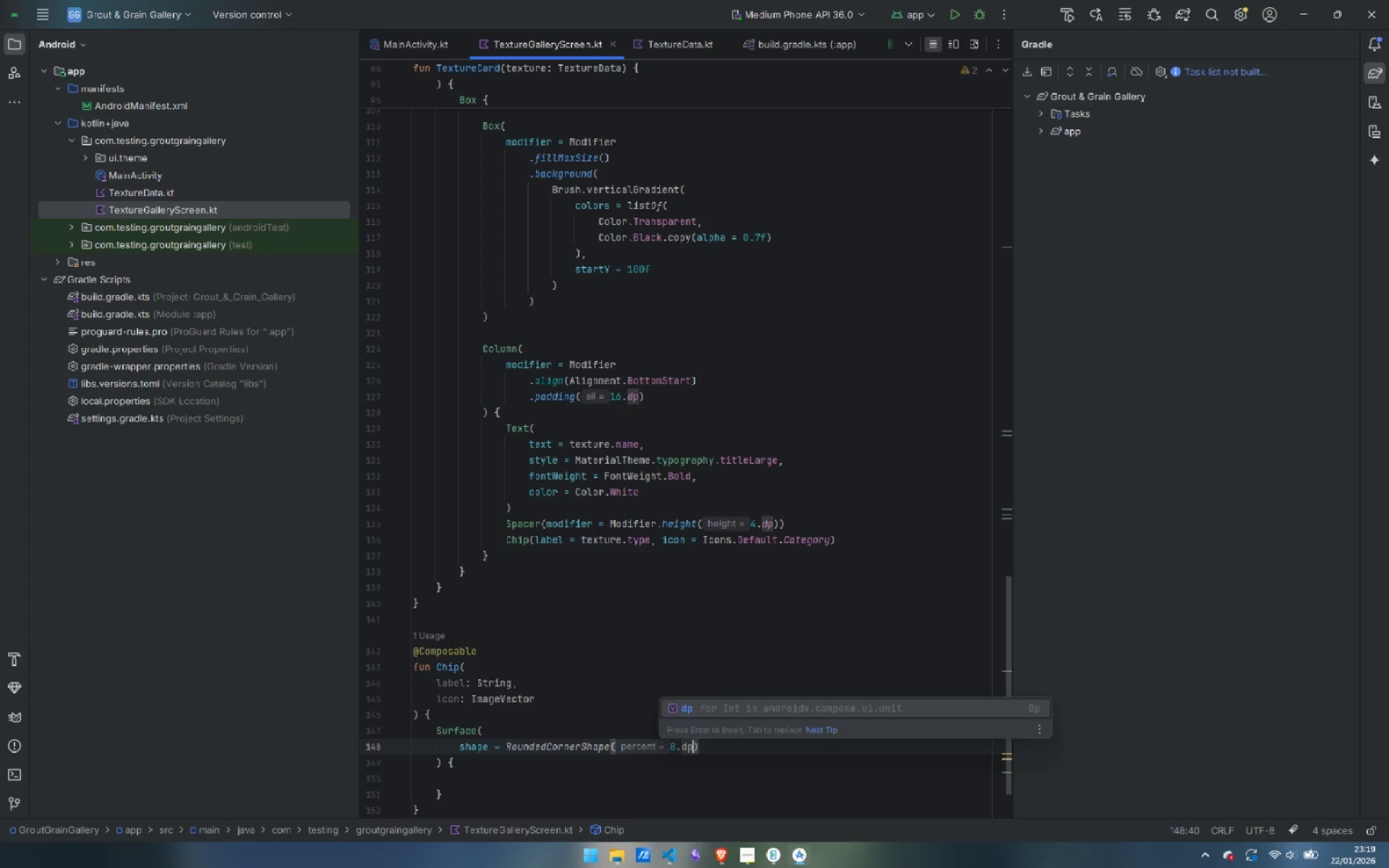 
key(ArrowRight)
 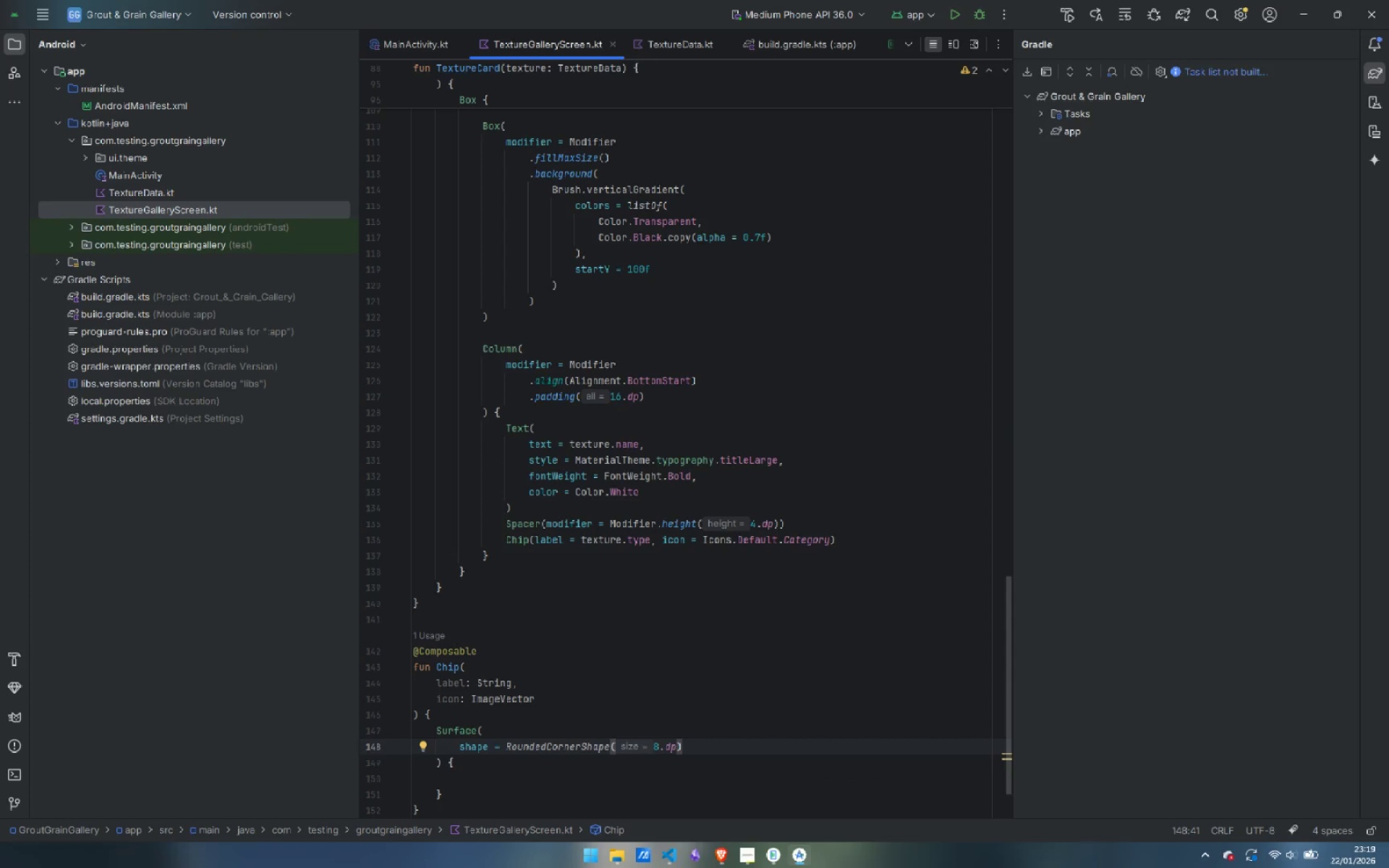 
key(Comma)
 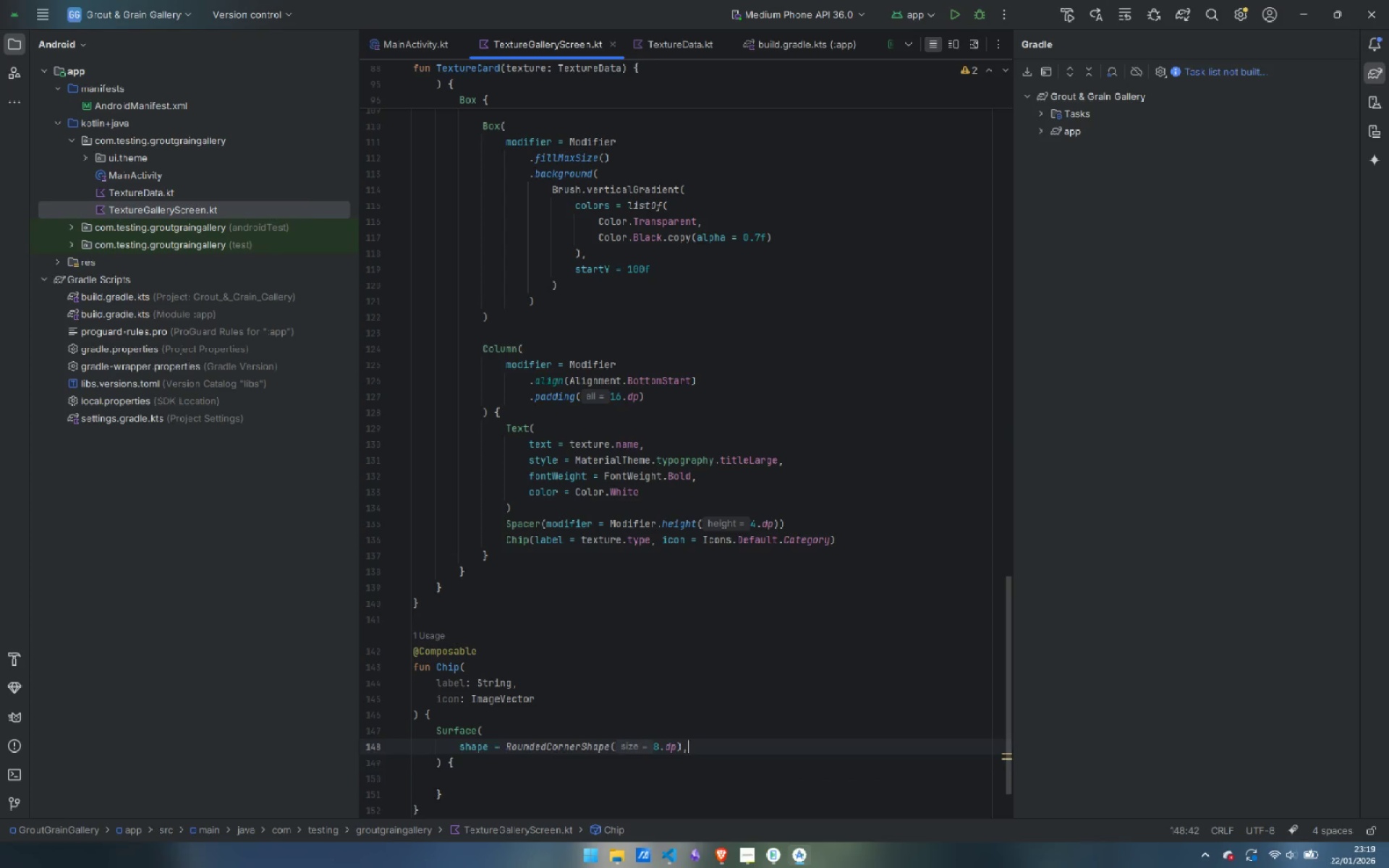 
key(Enter)
 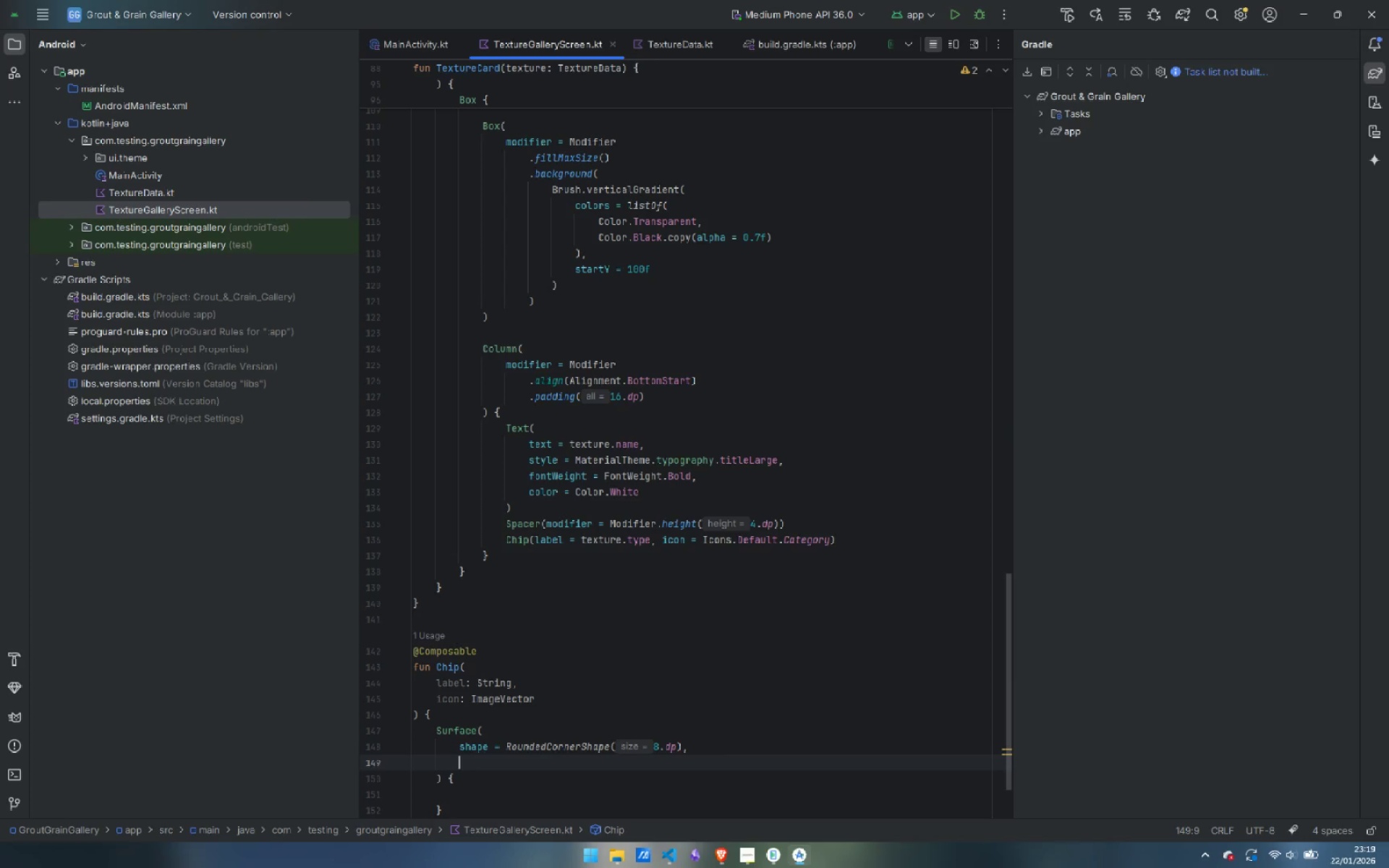 
type(colo)
 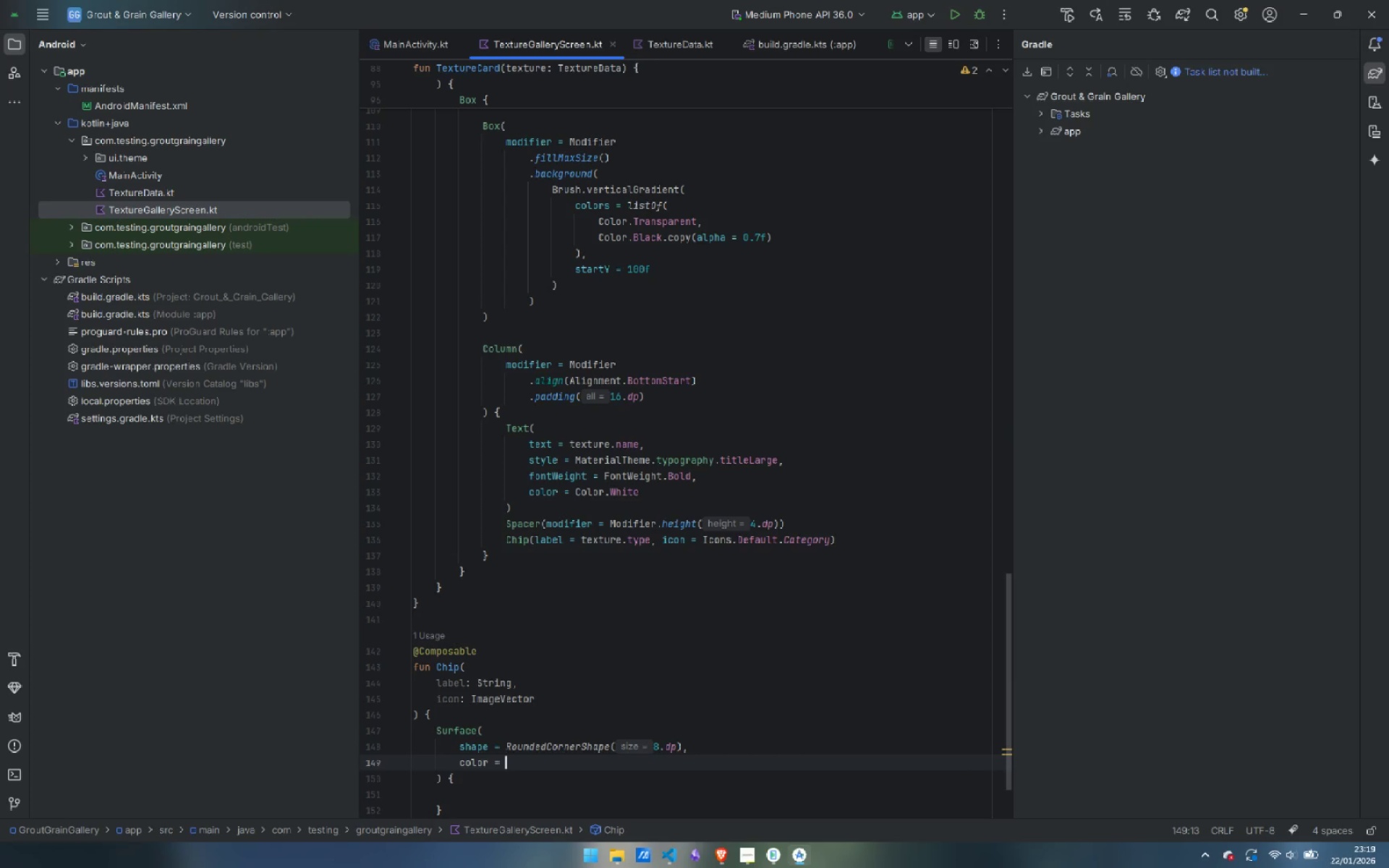 
key(Enter)
 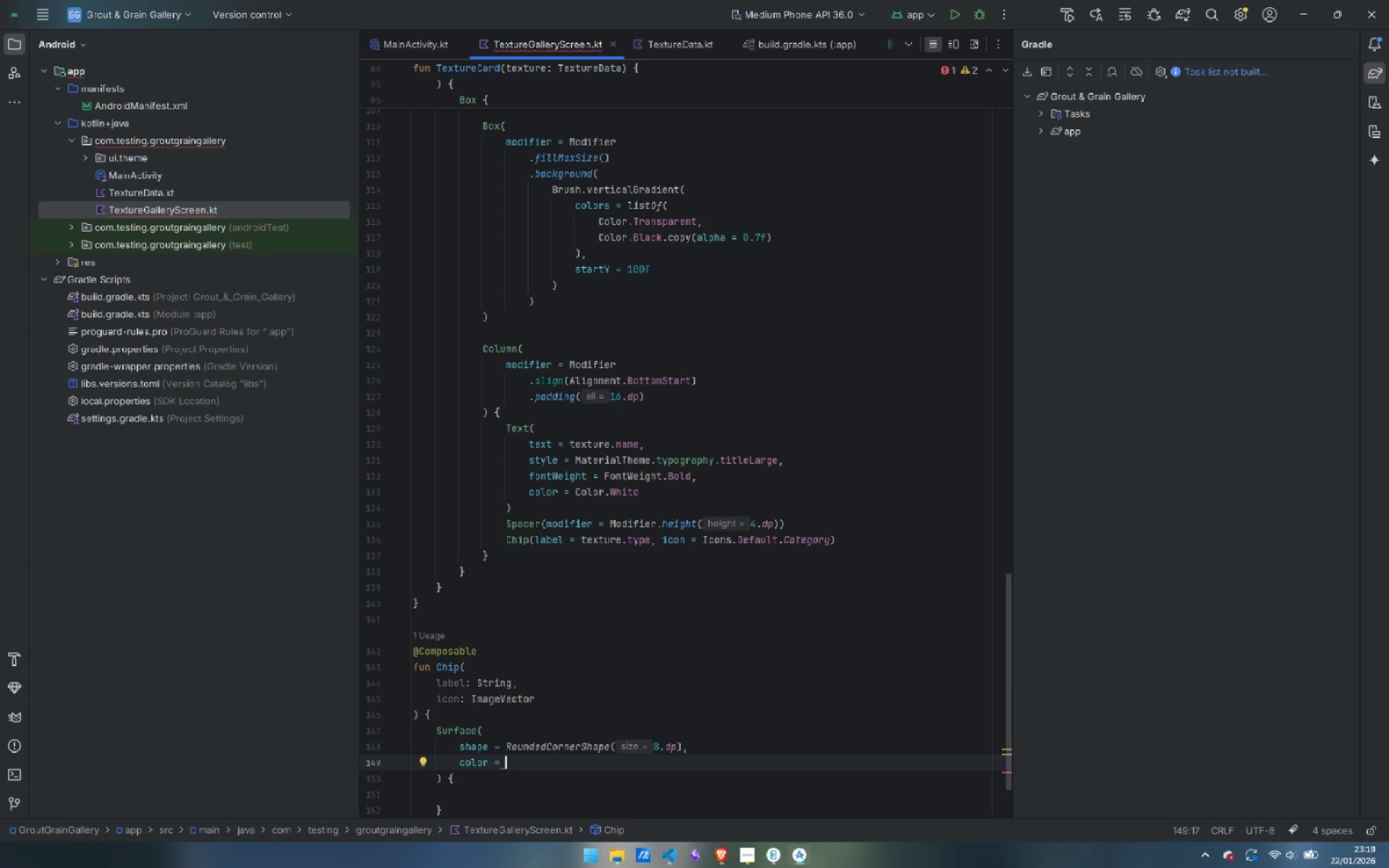 
type(Color.W)
 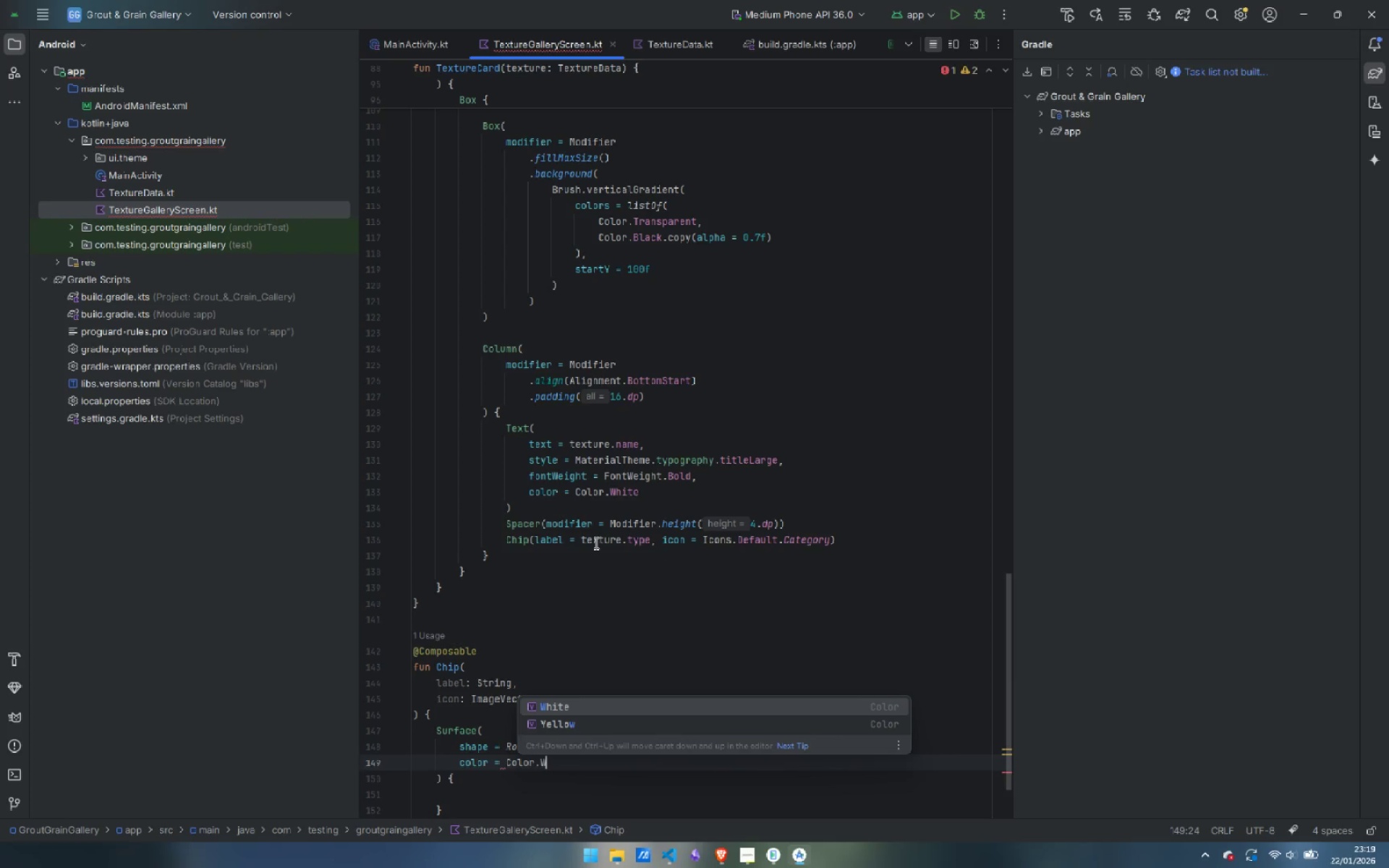 
key(Enter)
 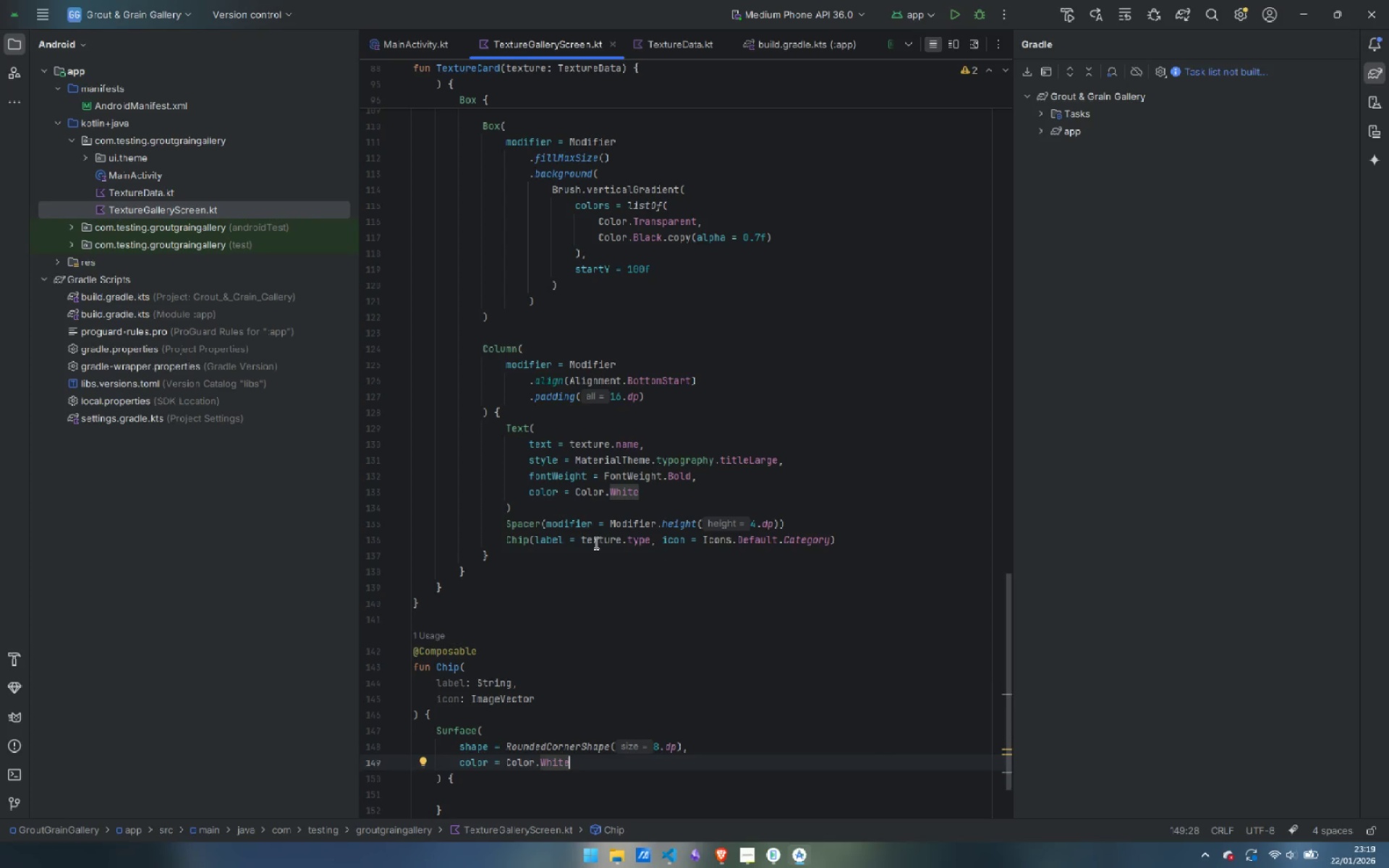 
type(.cop)
 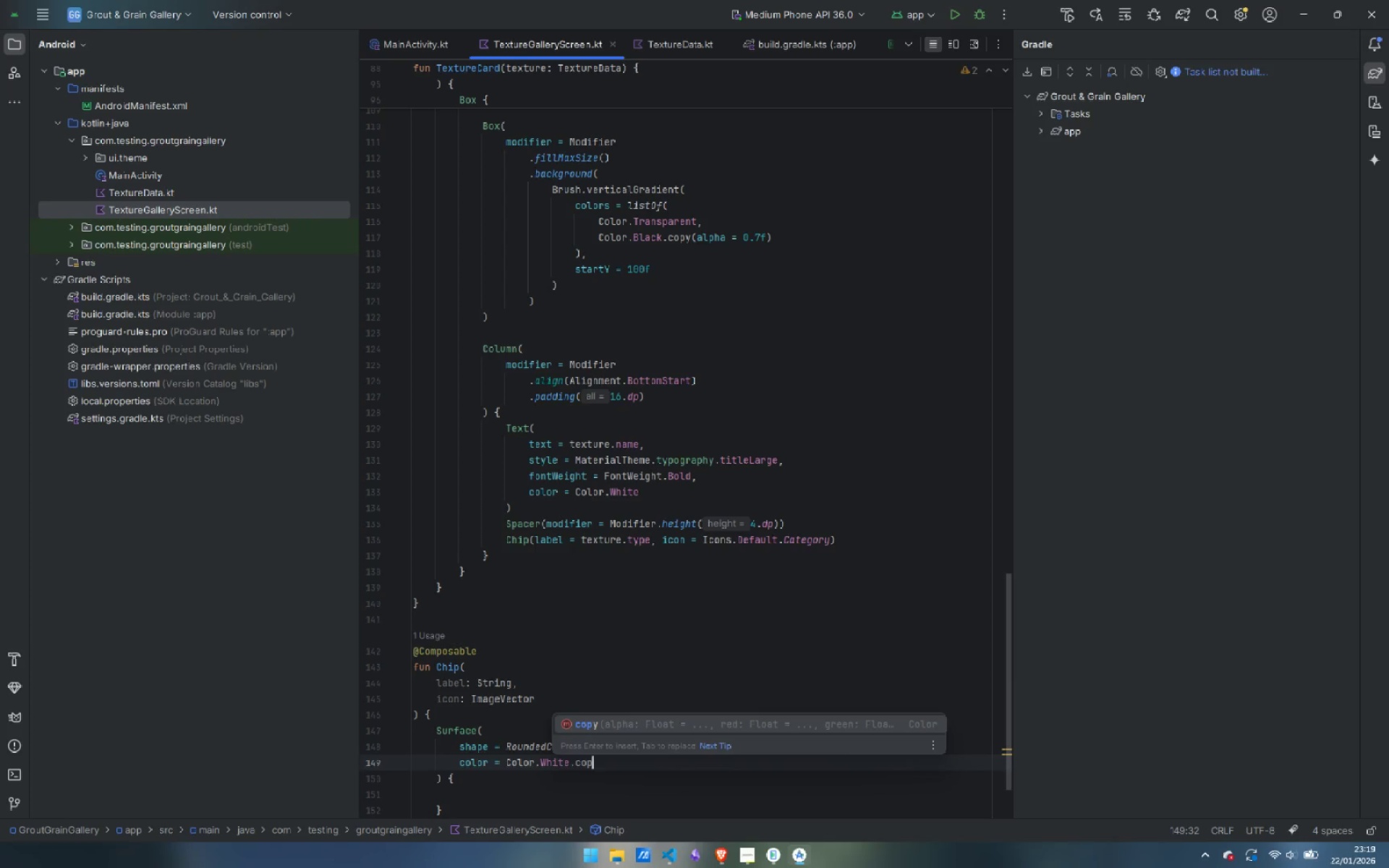 
key(Enter)
 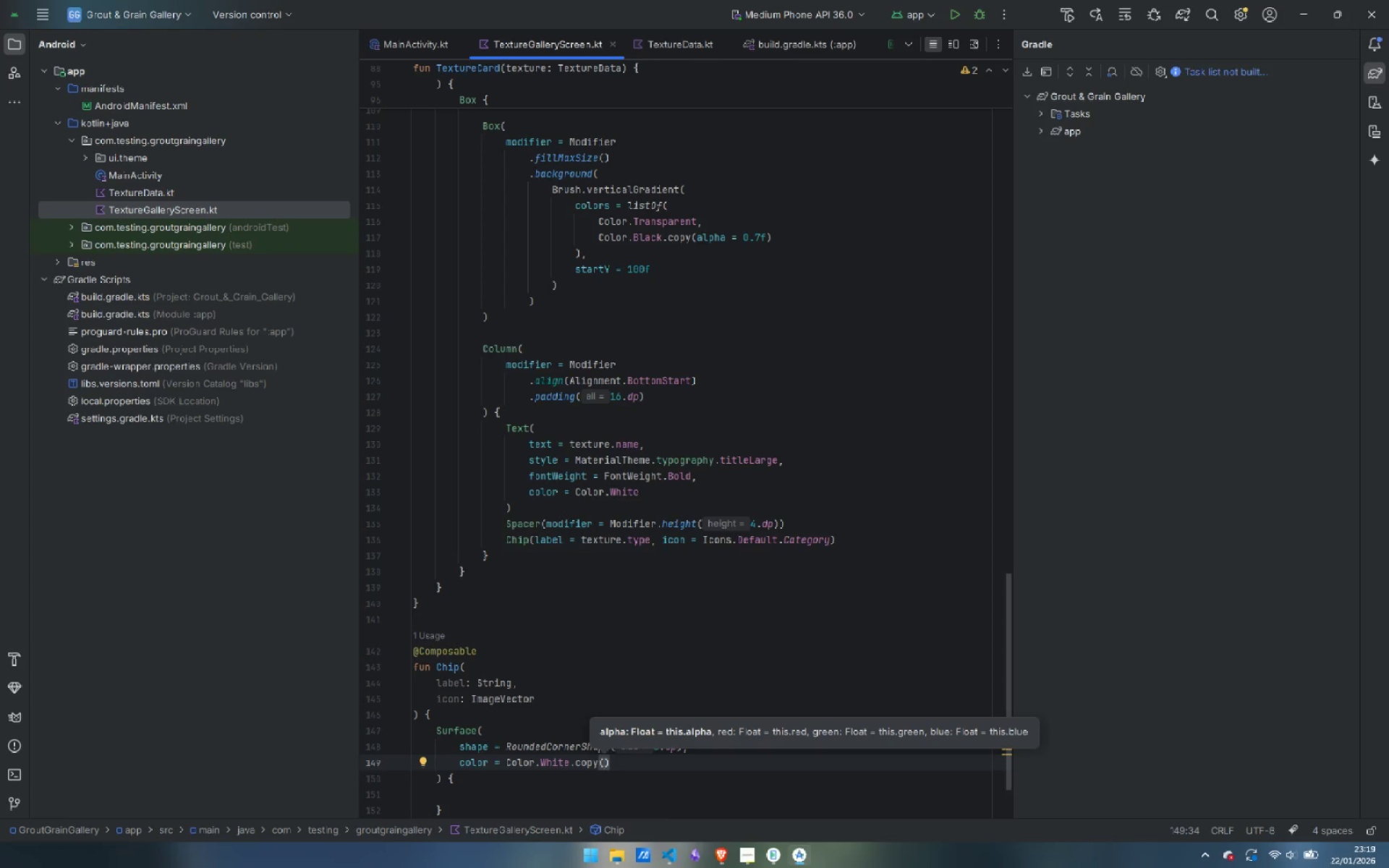 
type(al)
 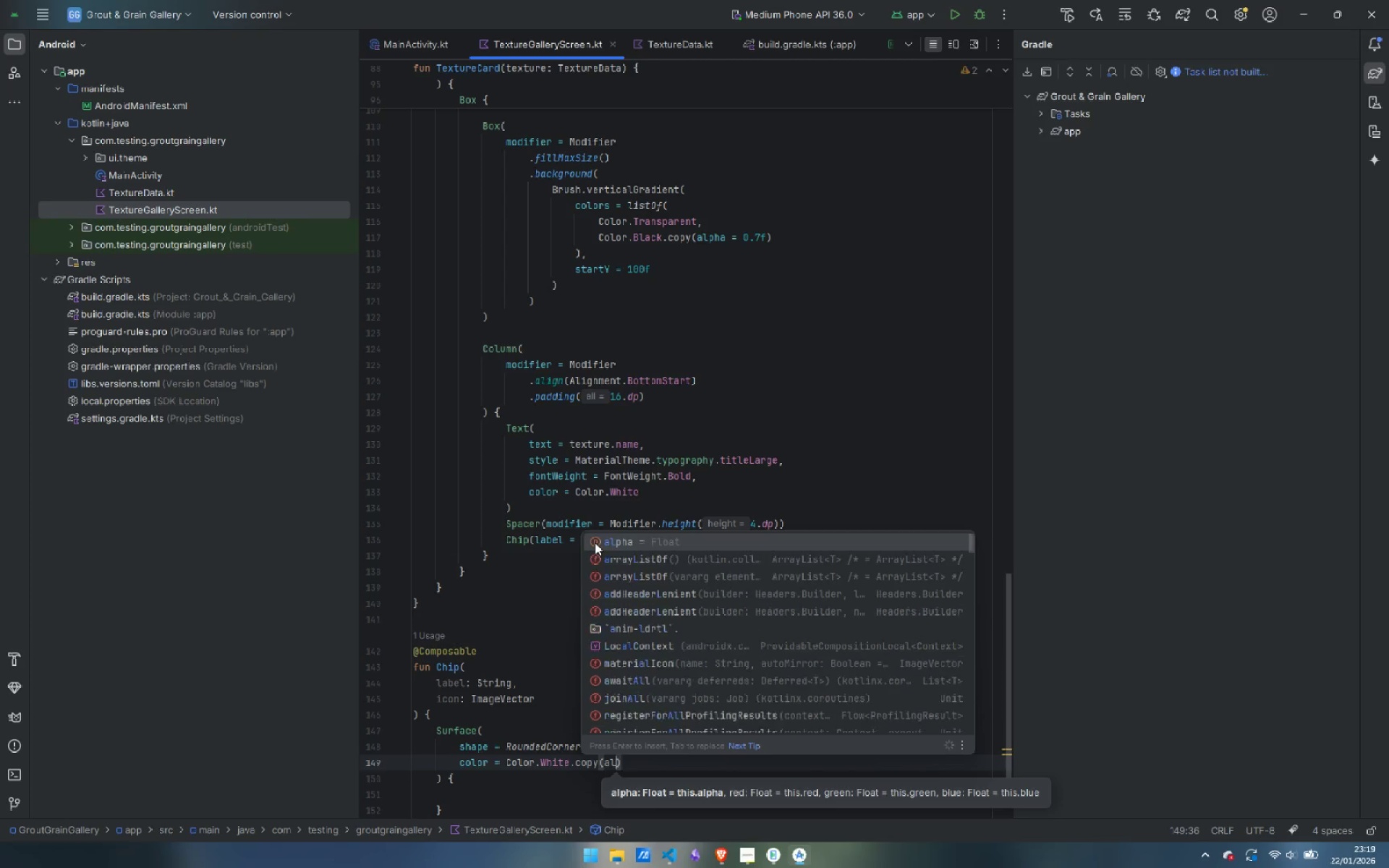 
key(Enter)
 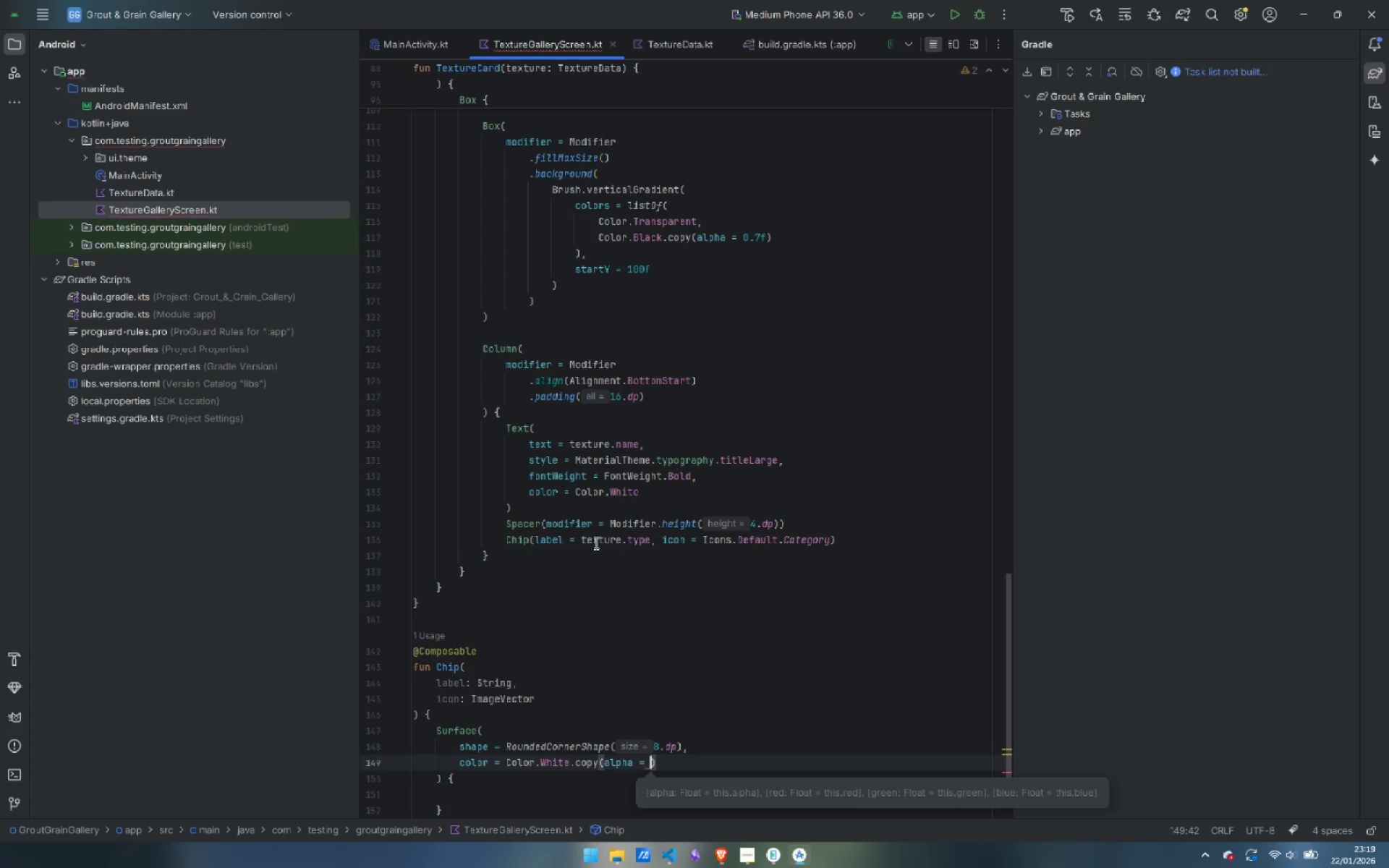 
type(0.7f)
 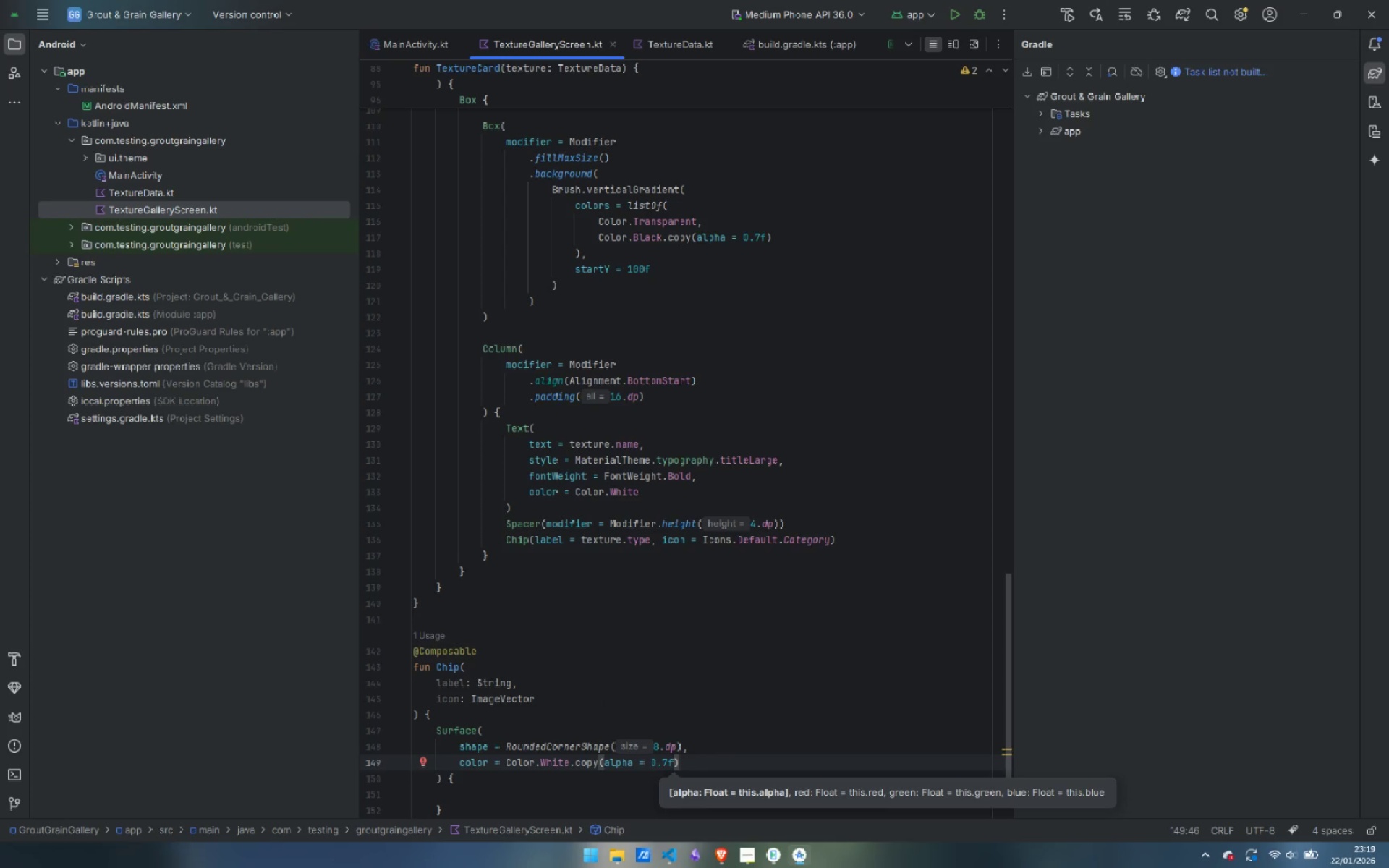 
key(ArrowRight)
 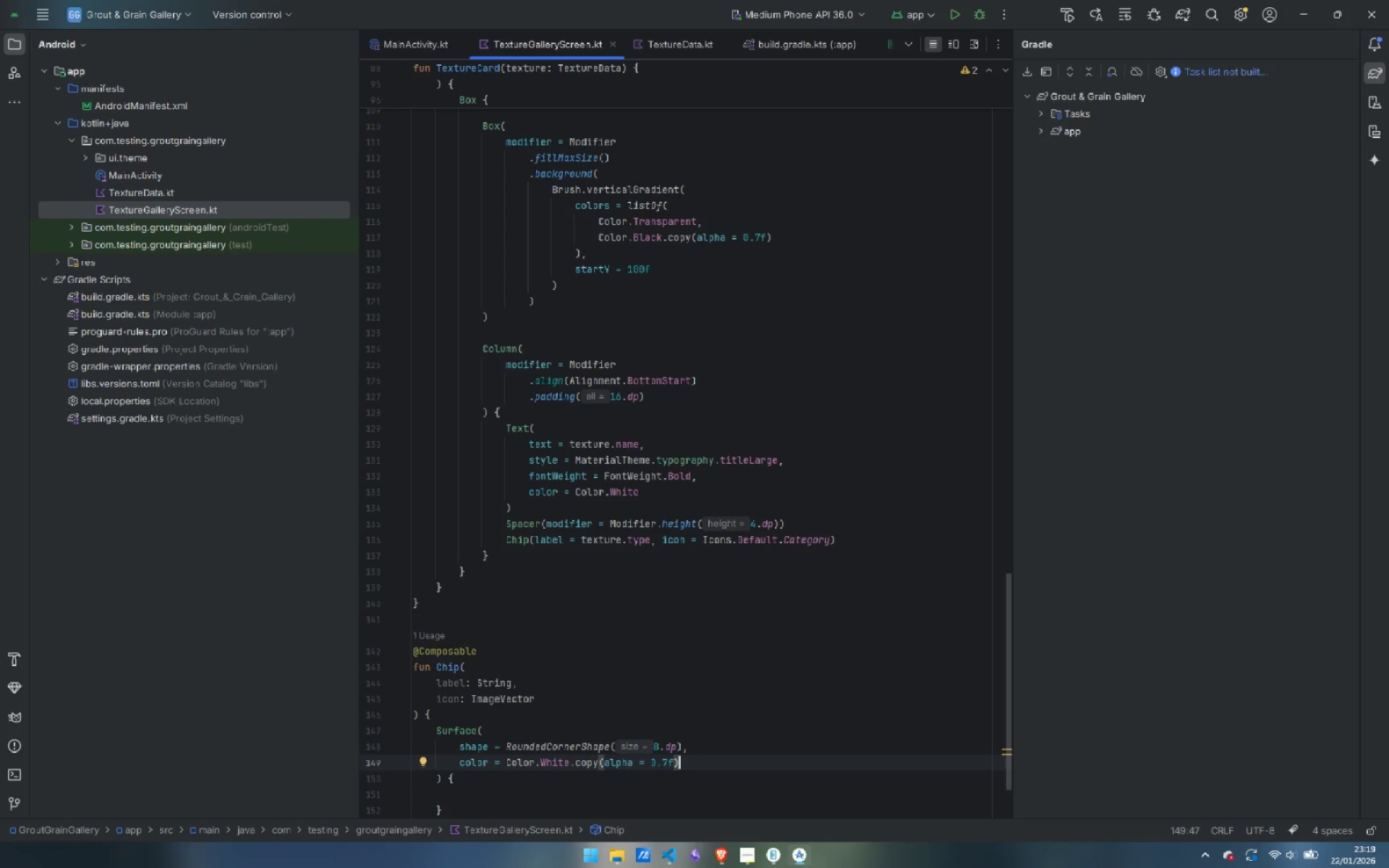 
key(ArrowLeft)
 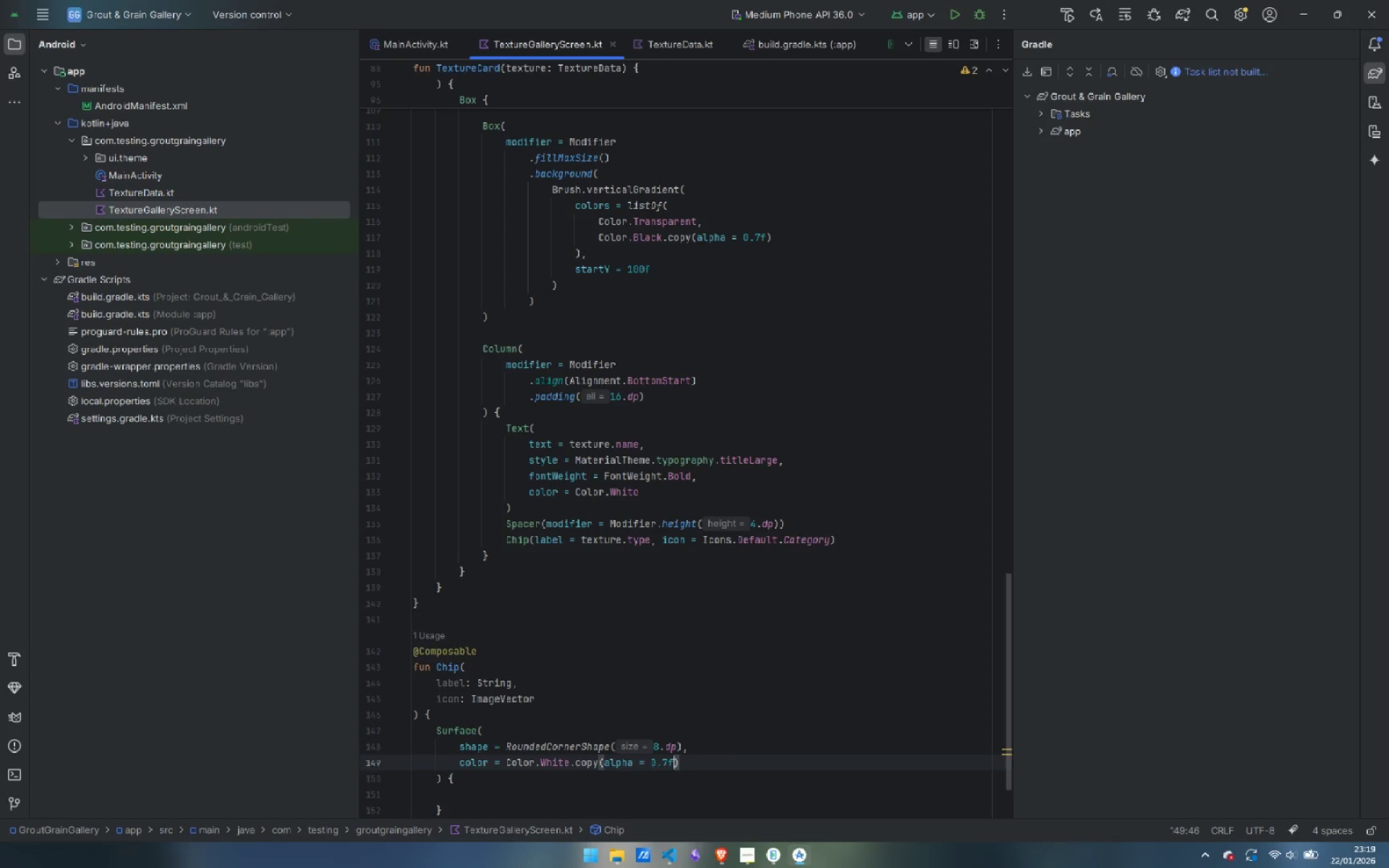 
key(ArrowRight)
 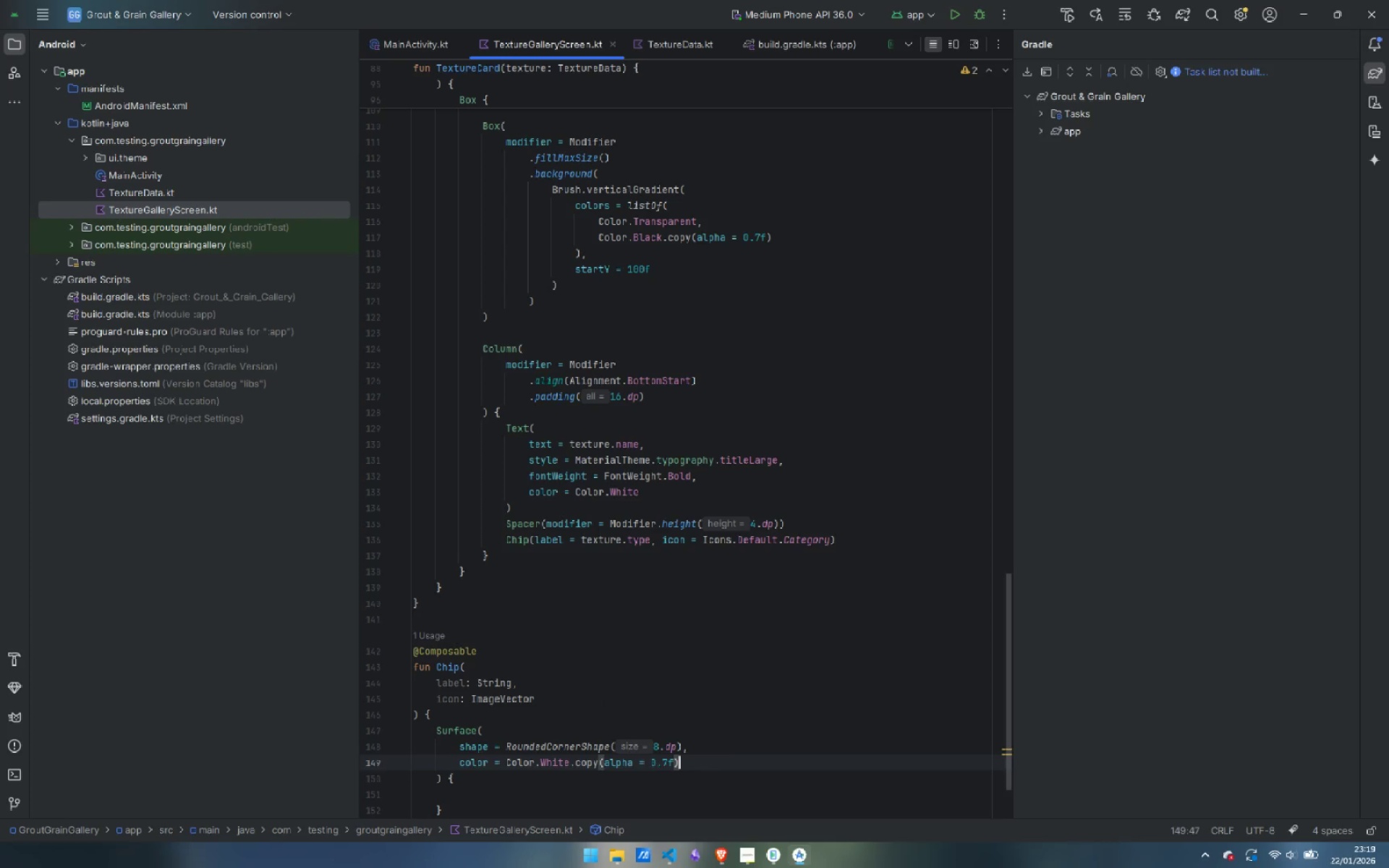 
key(ArrowLeft)
 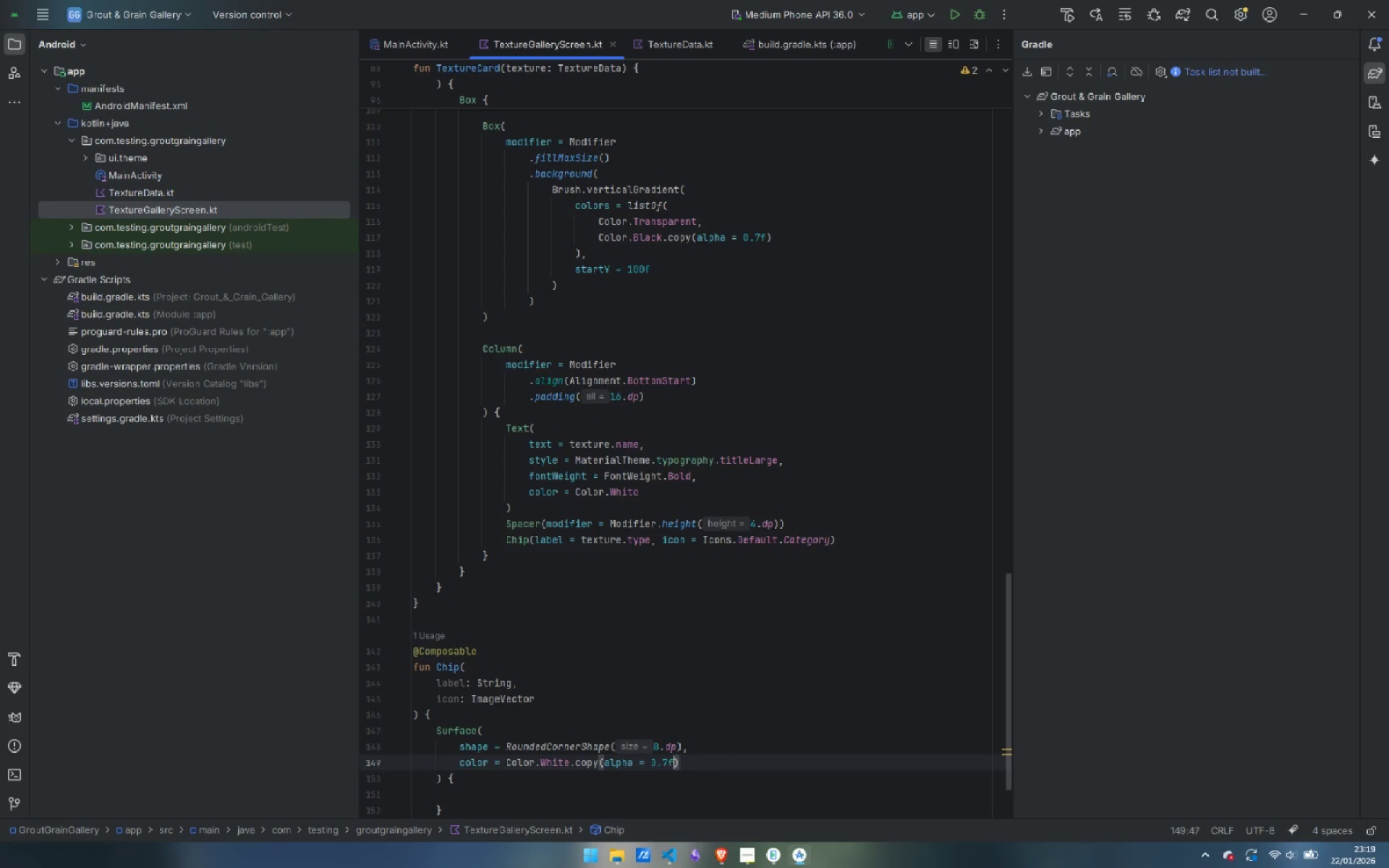 
key(ArrowLeft)
 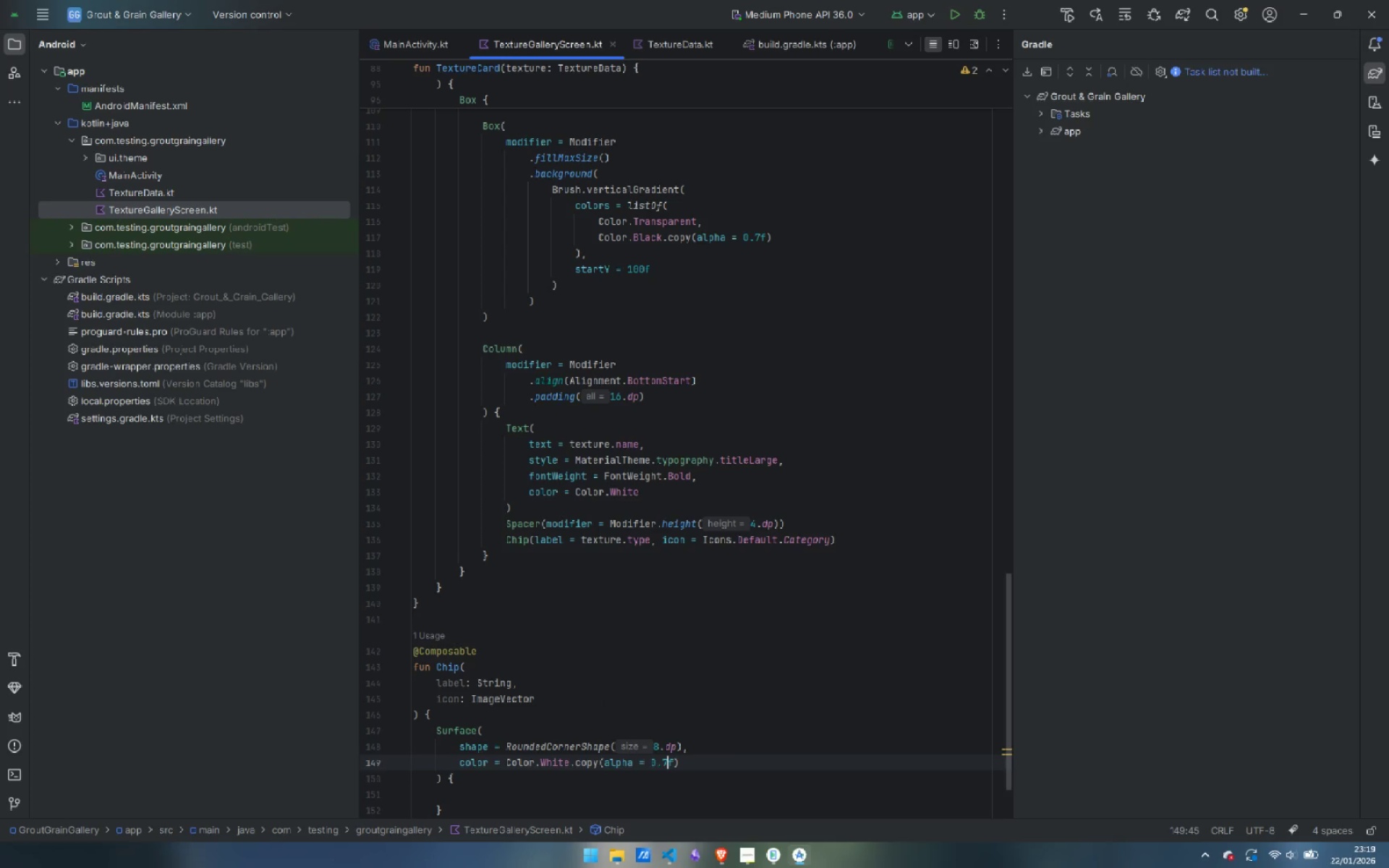 
key(Backspace)
 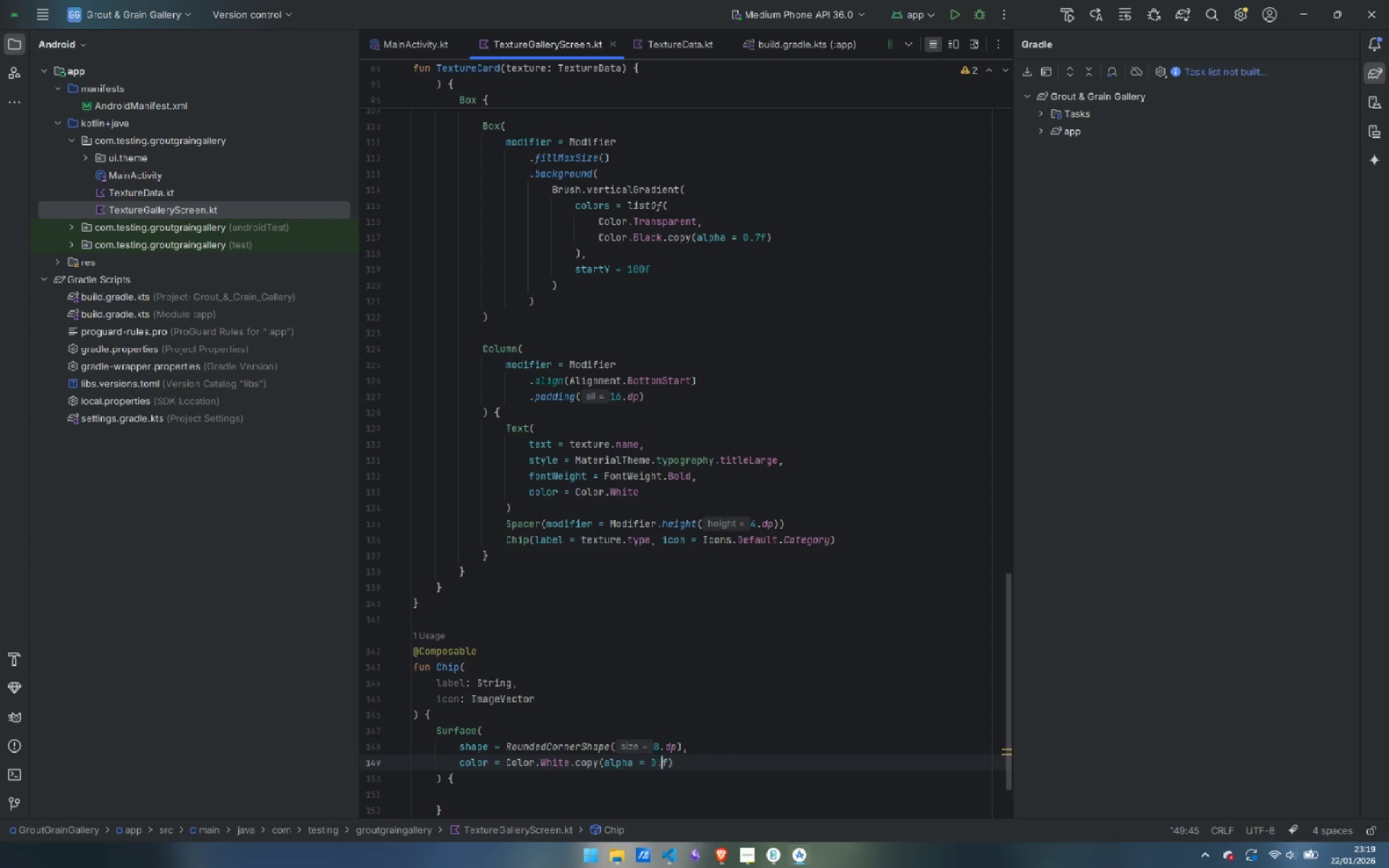 
key(2)
 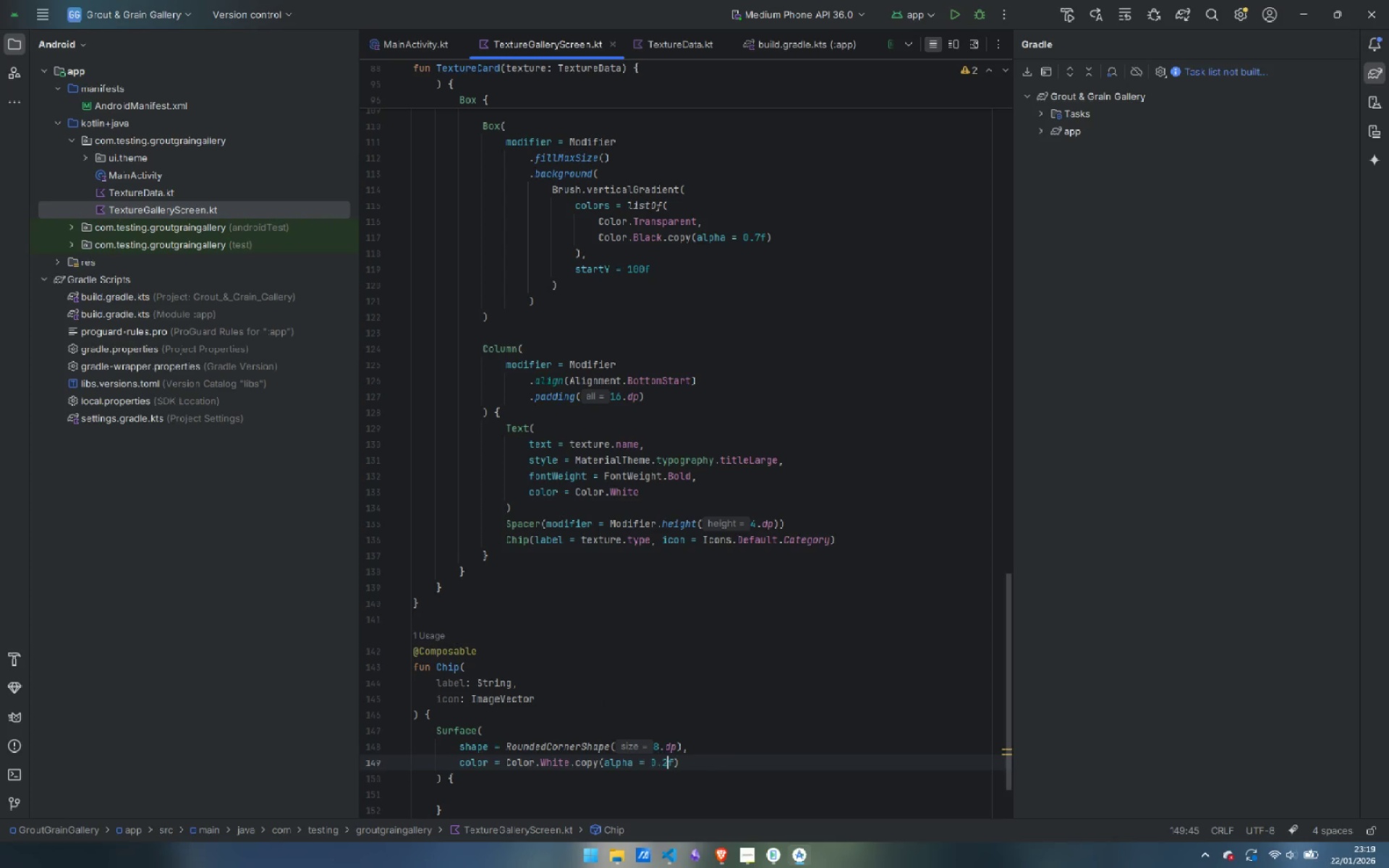 
key(Control+ControlLeft)
 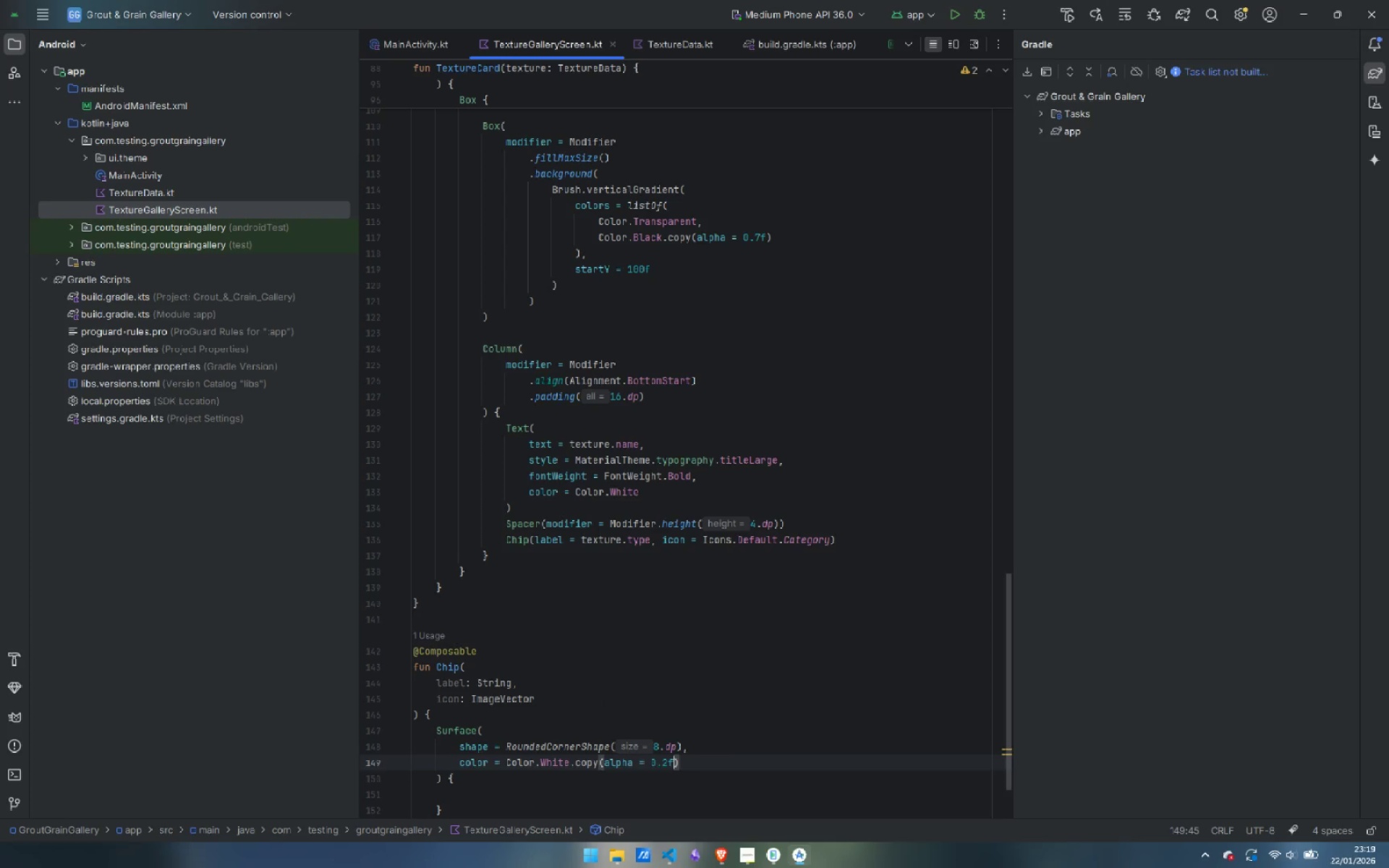 
key(Control+ArrowRight)
 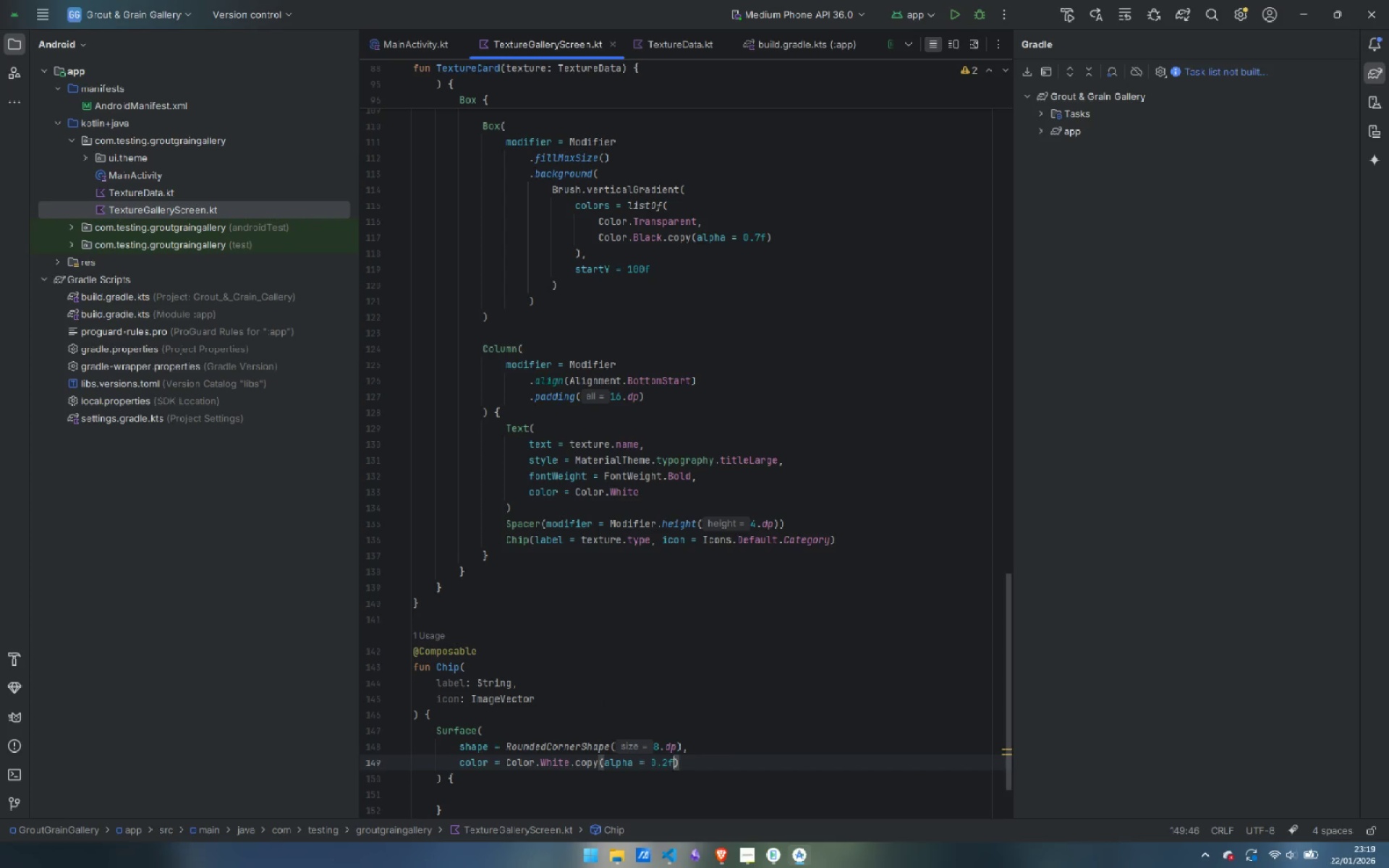 
key(ArrowRight)
 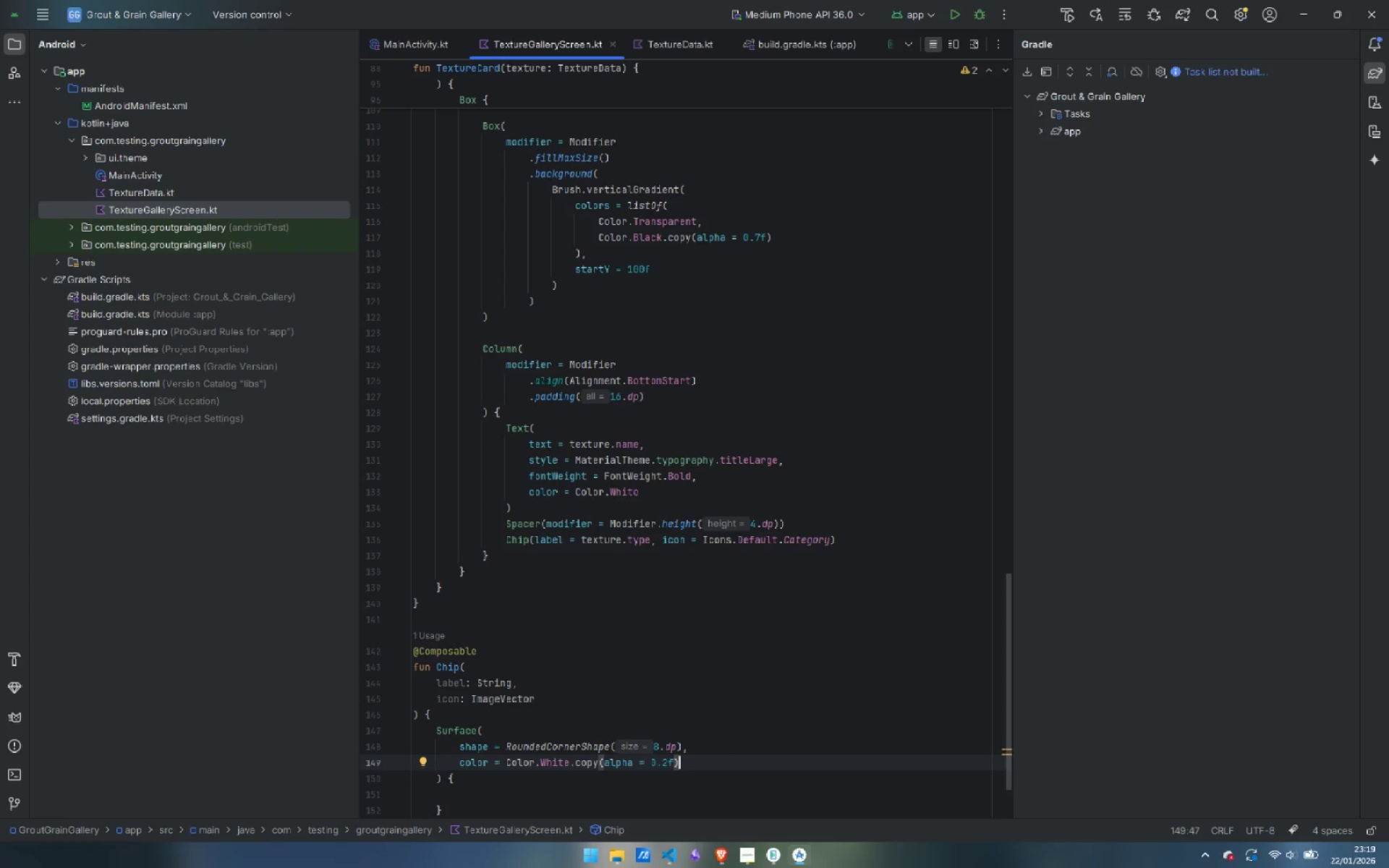 
key(ArrowDown)
 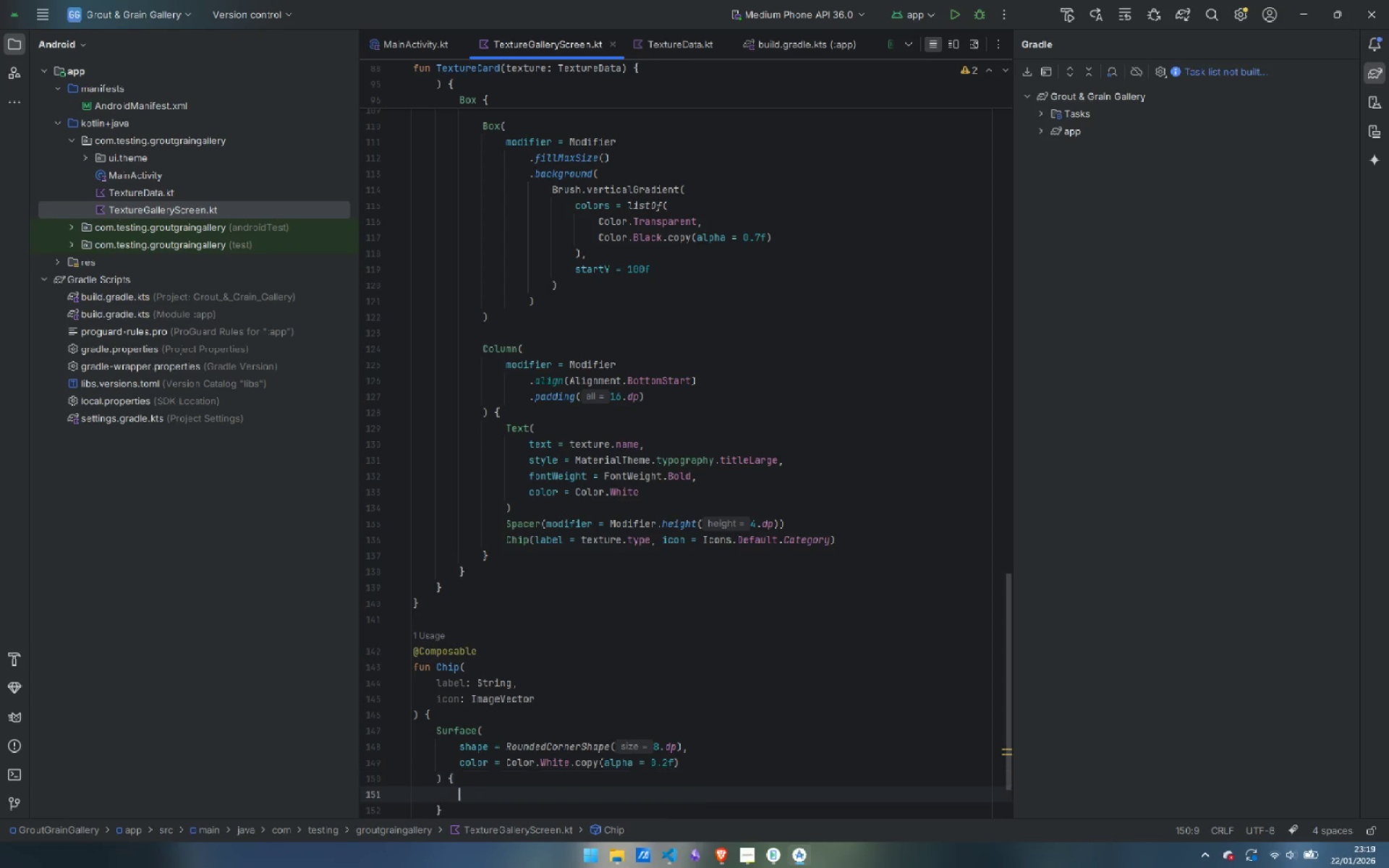 
key(ArrowDown)
 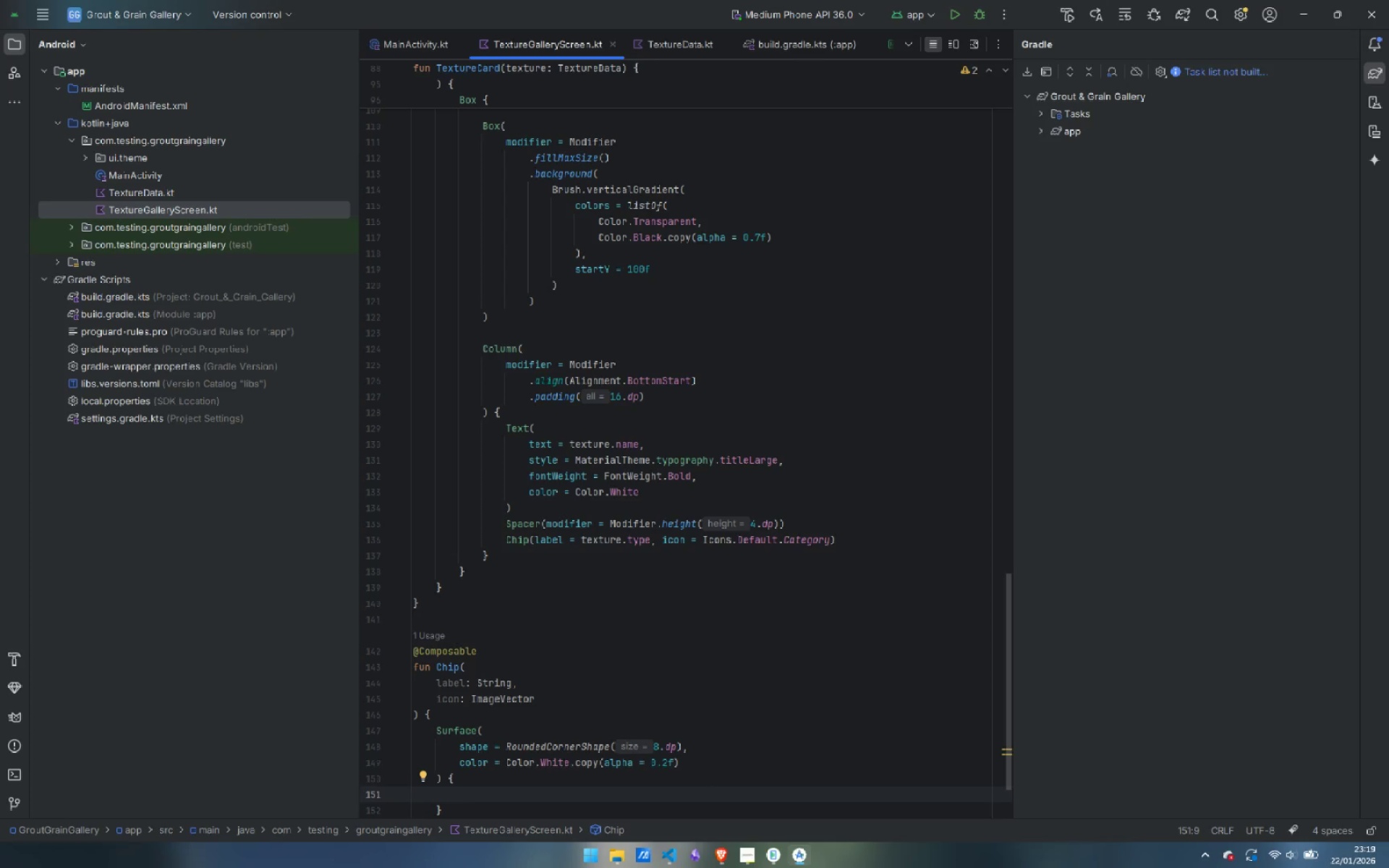 
type(Row()
key(Backspace)
 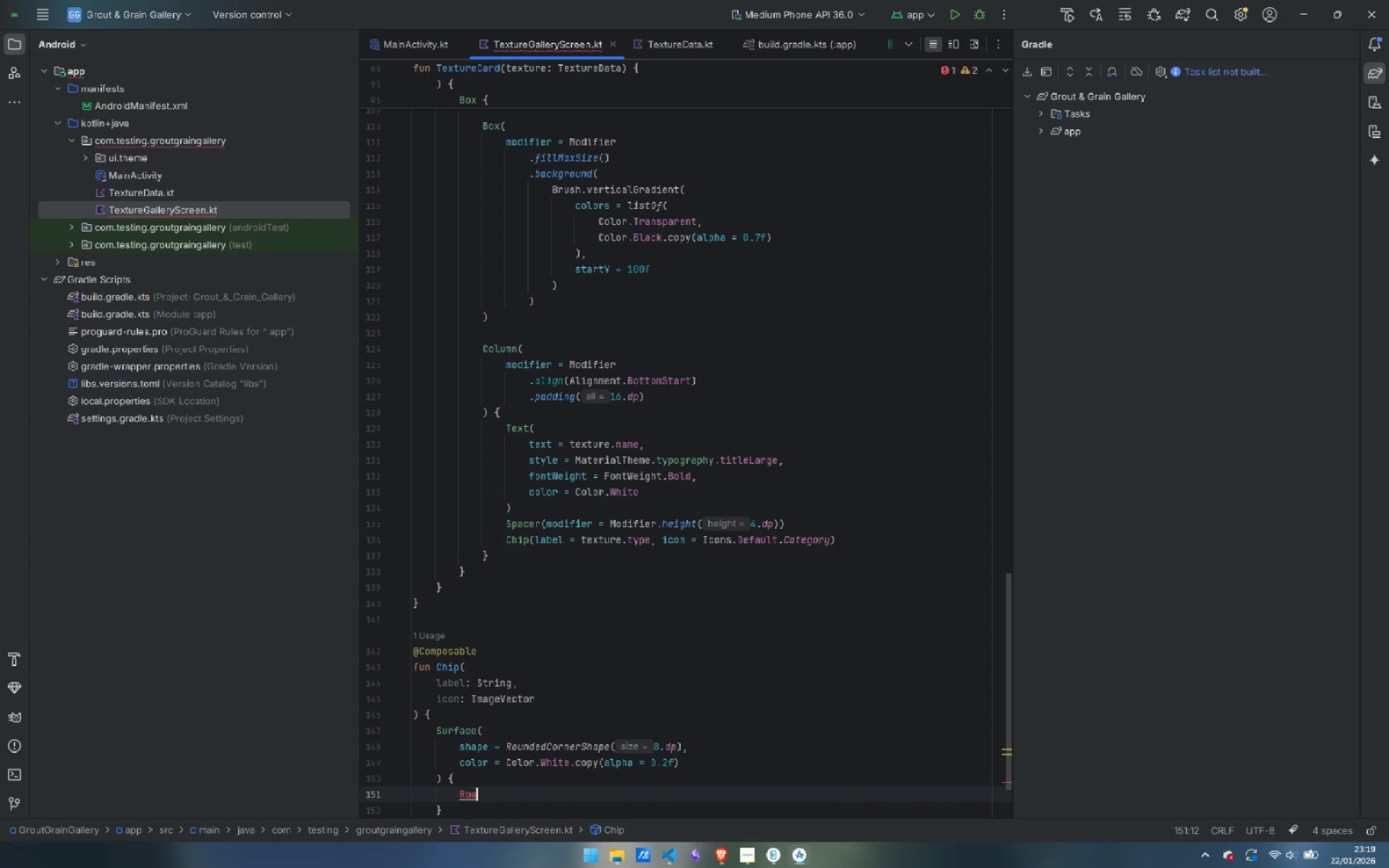 
key(Alt+Enter)
 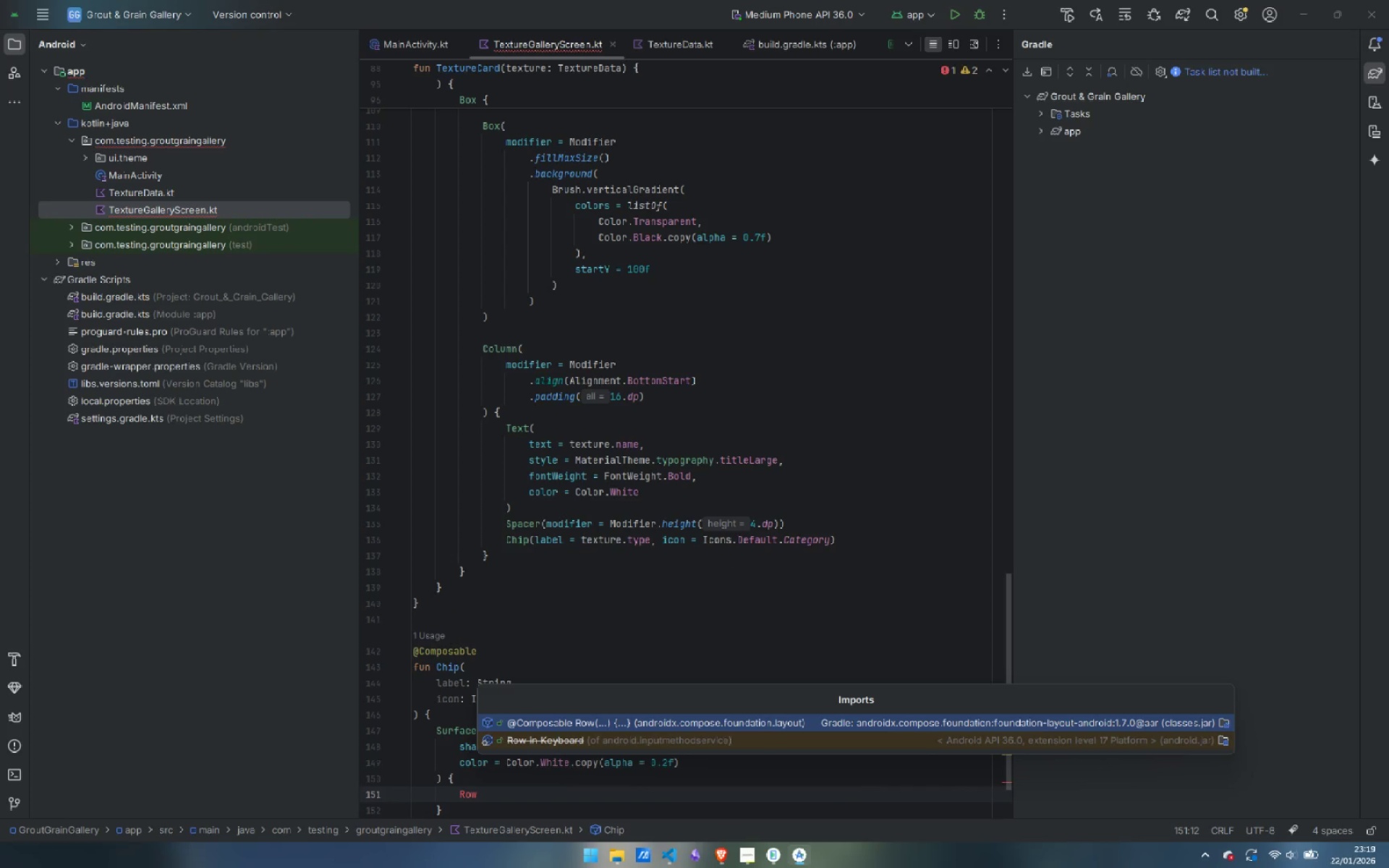 
key(Enter)
 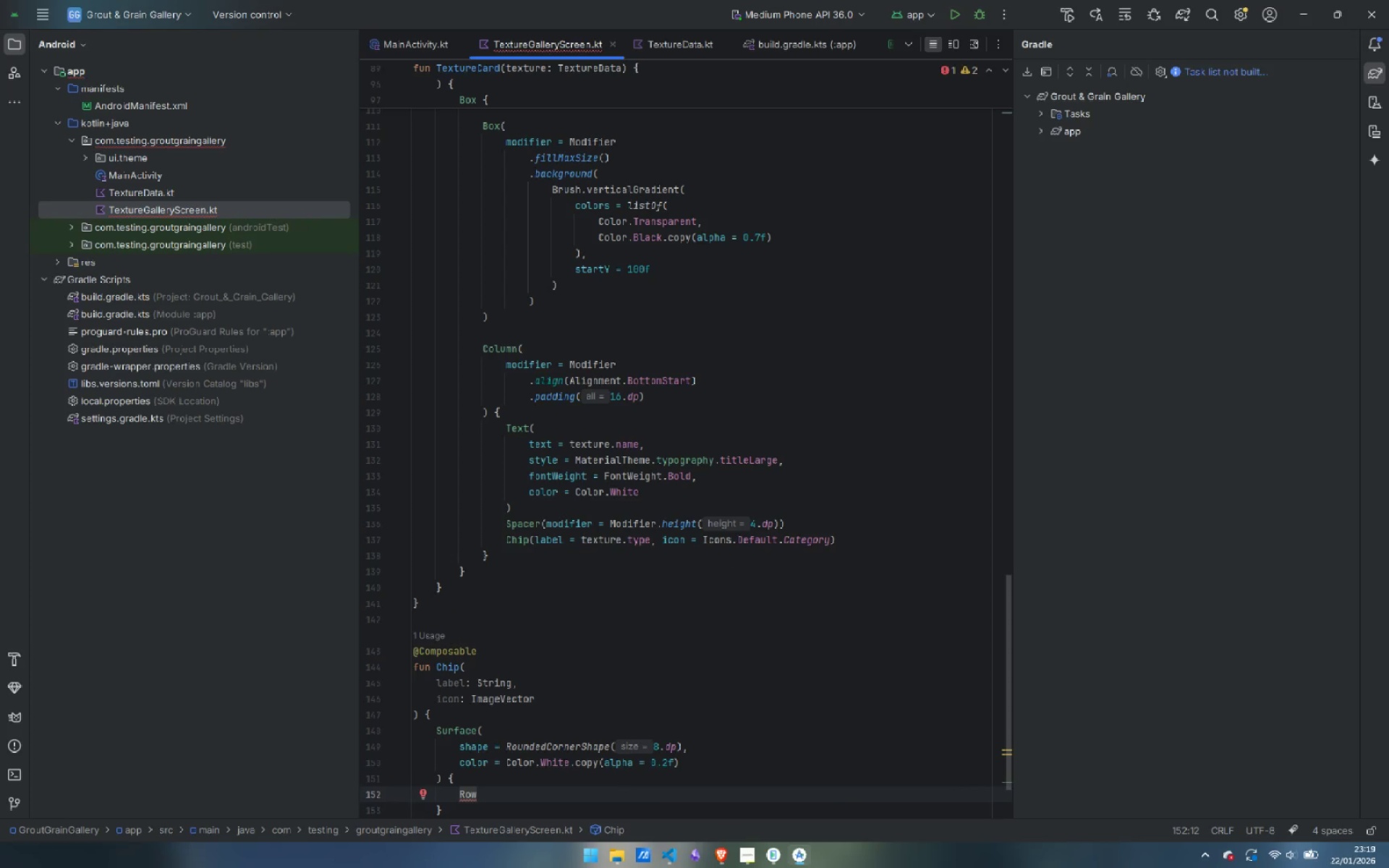 
key(Shift+9)
 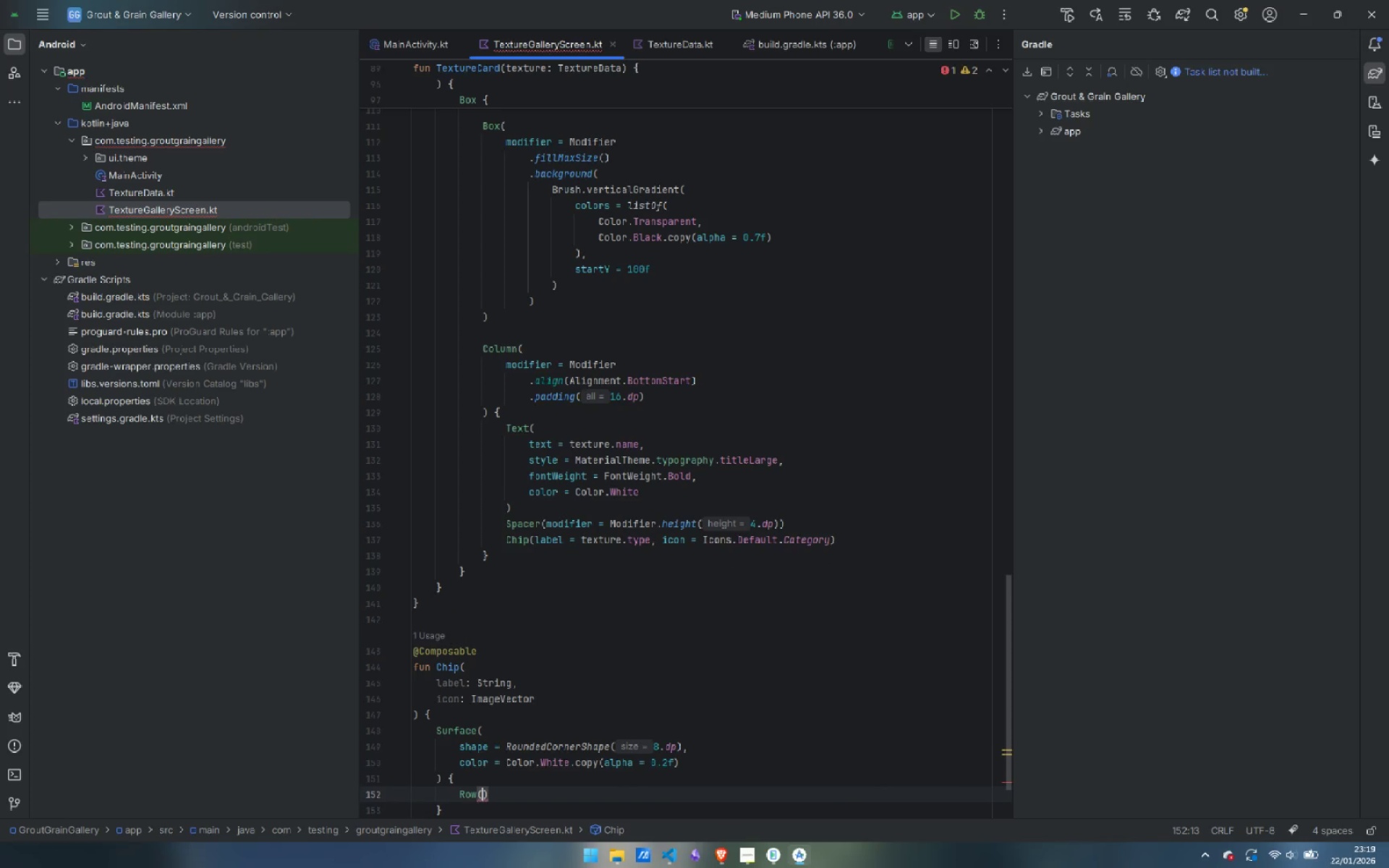 
key(Enter)
 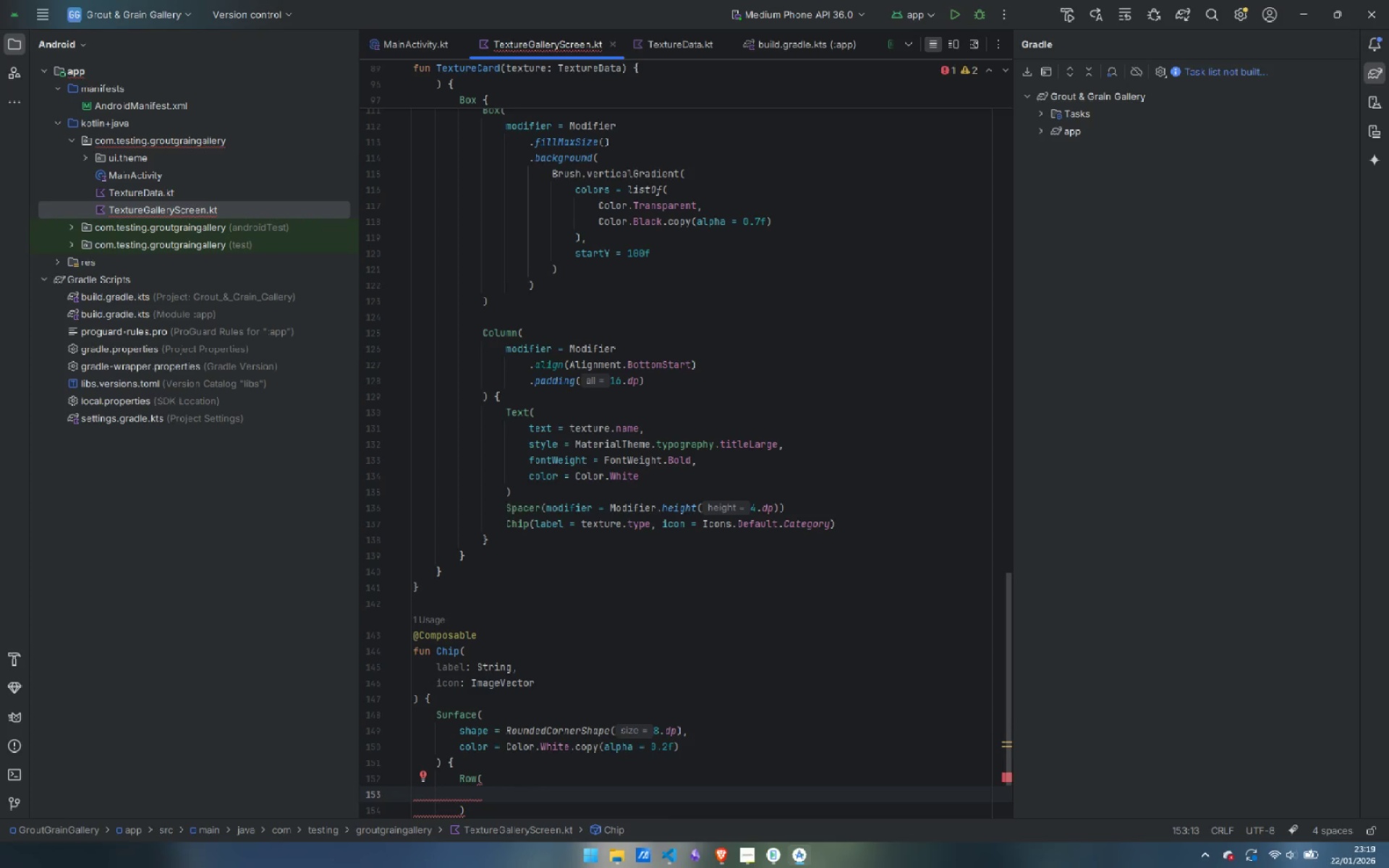 
type(modi)
 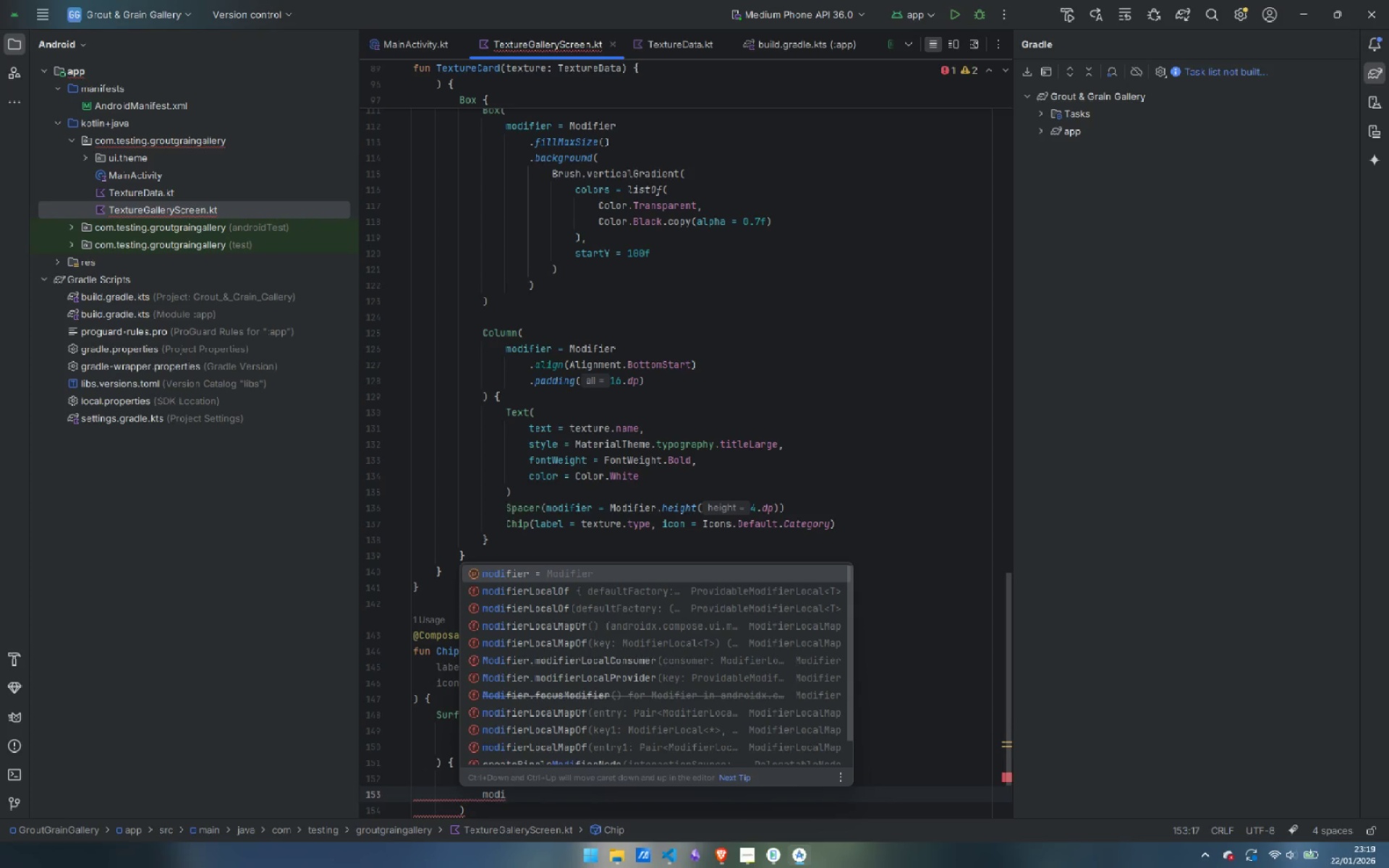 
key(Enter)
 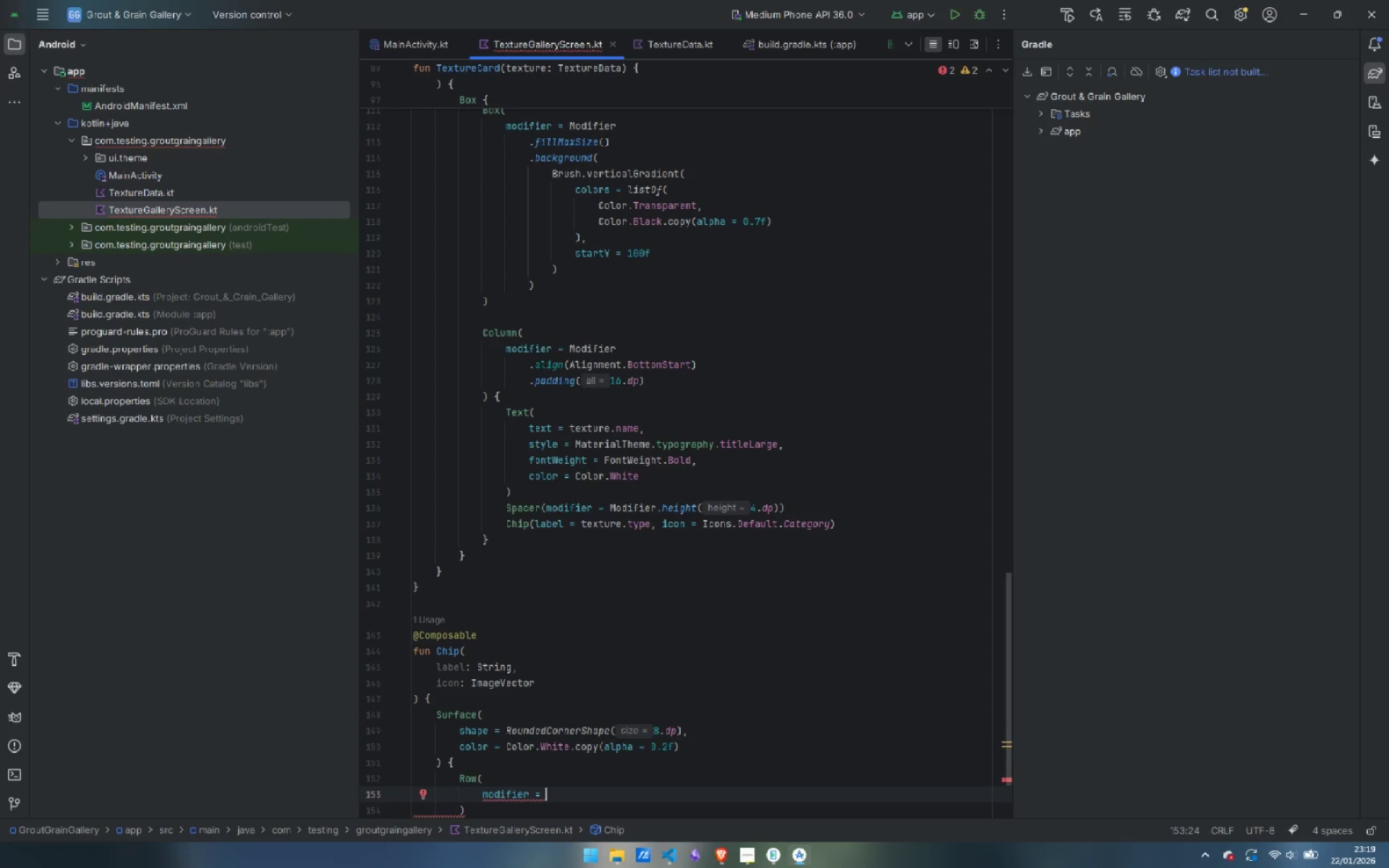 
type(Modifi)
 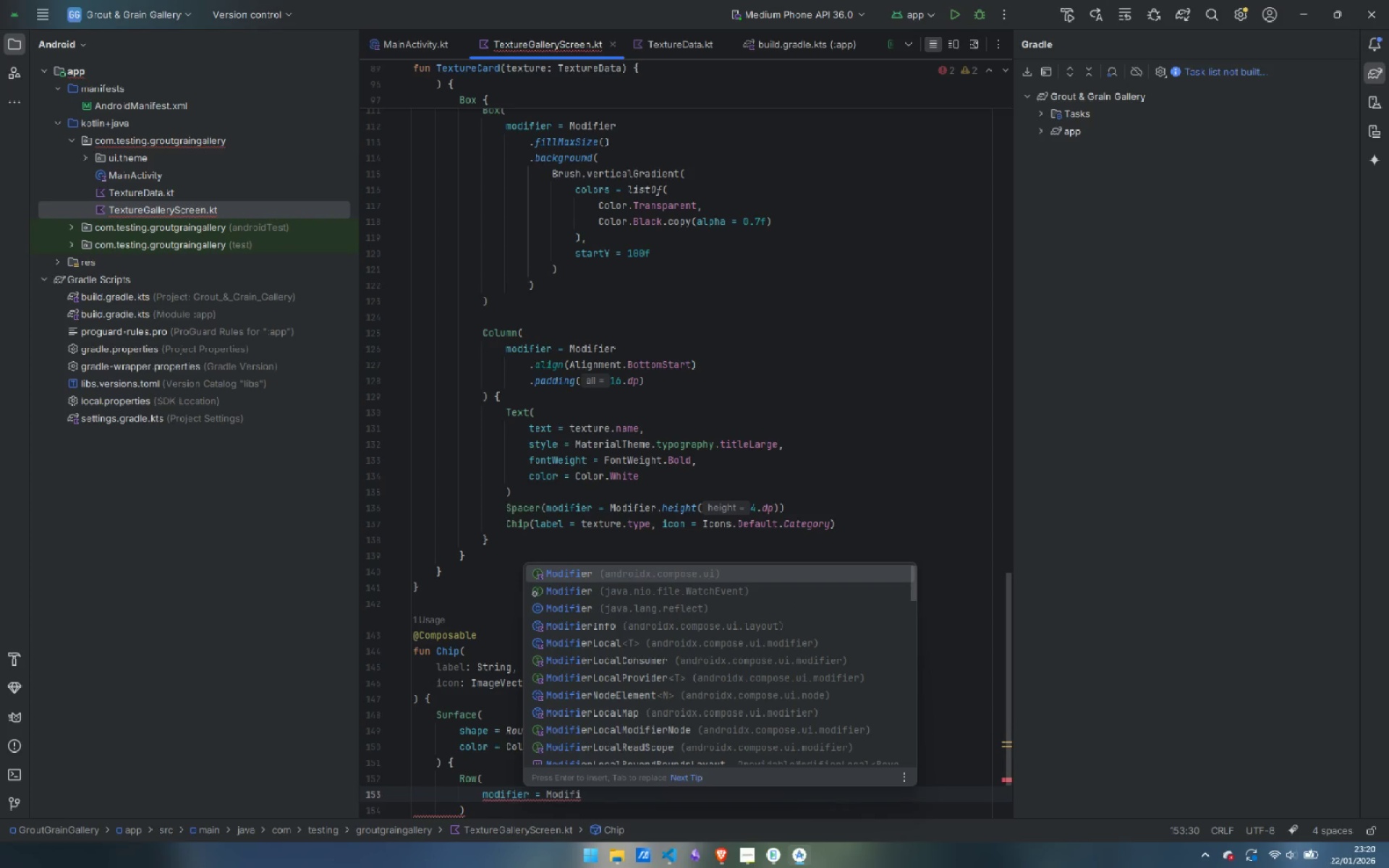 
key(Enter)
 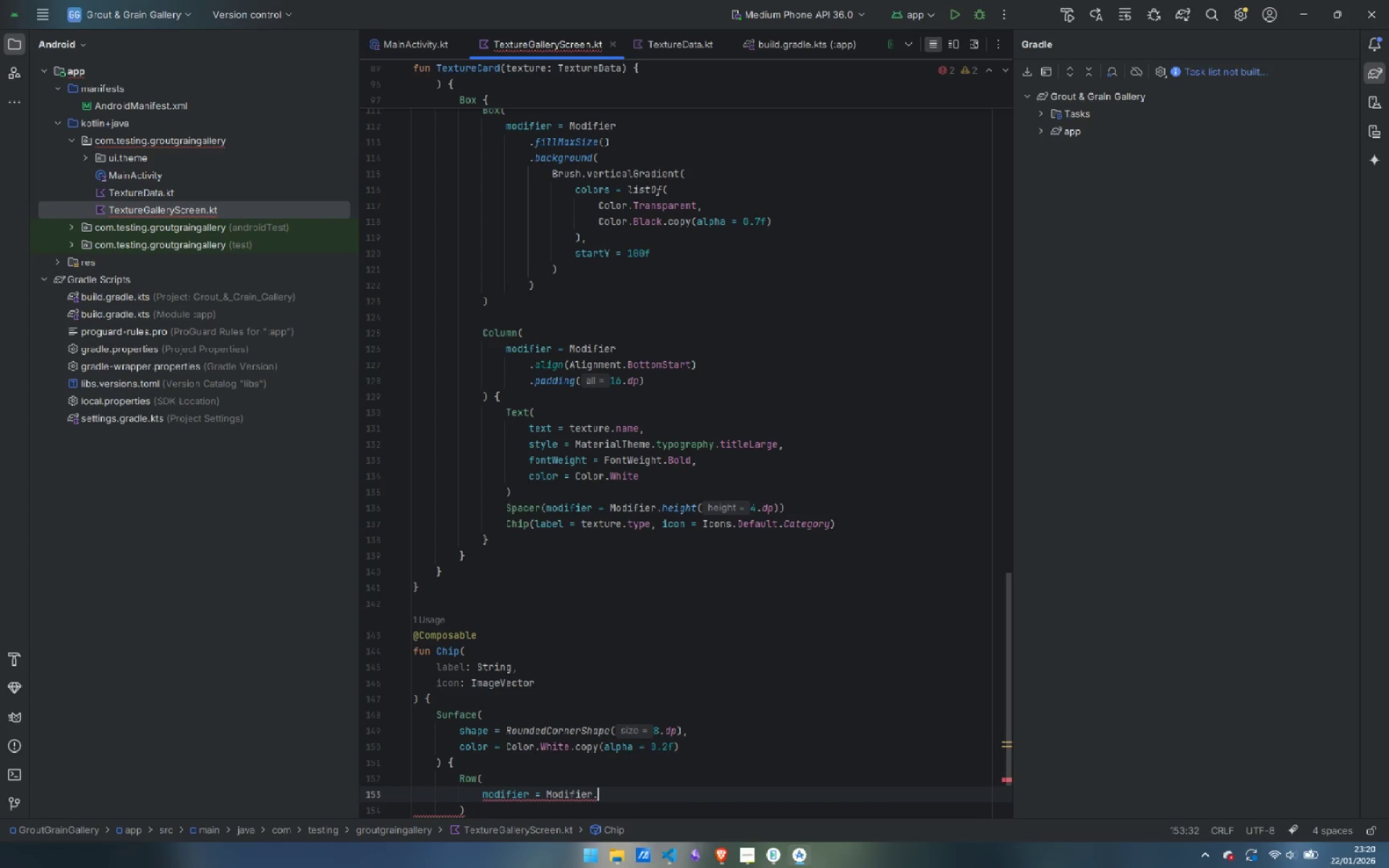 
type(.pad)
 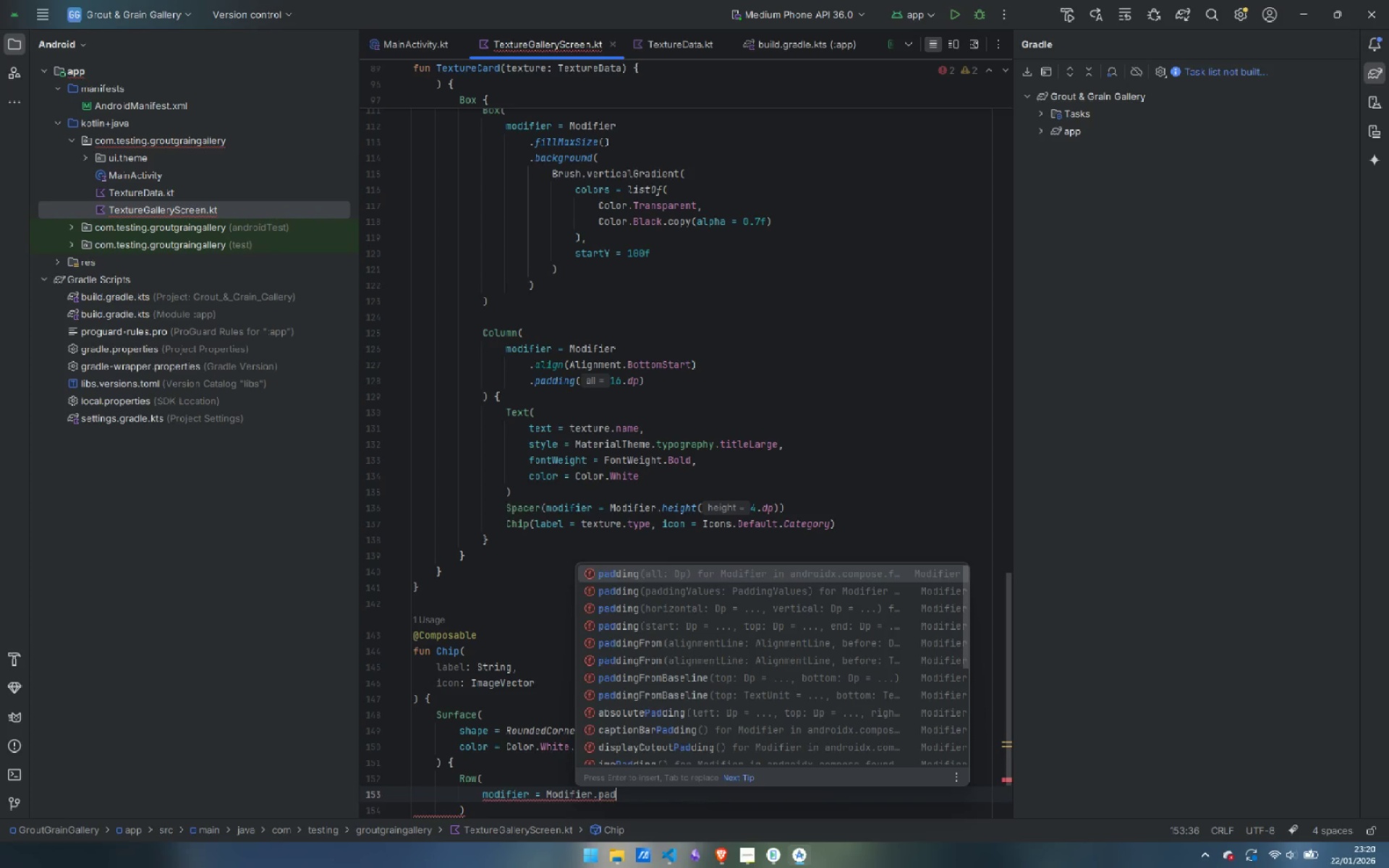 
key(Enter)
 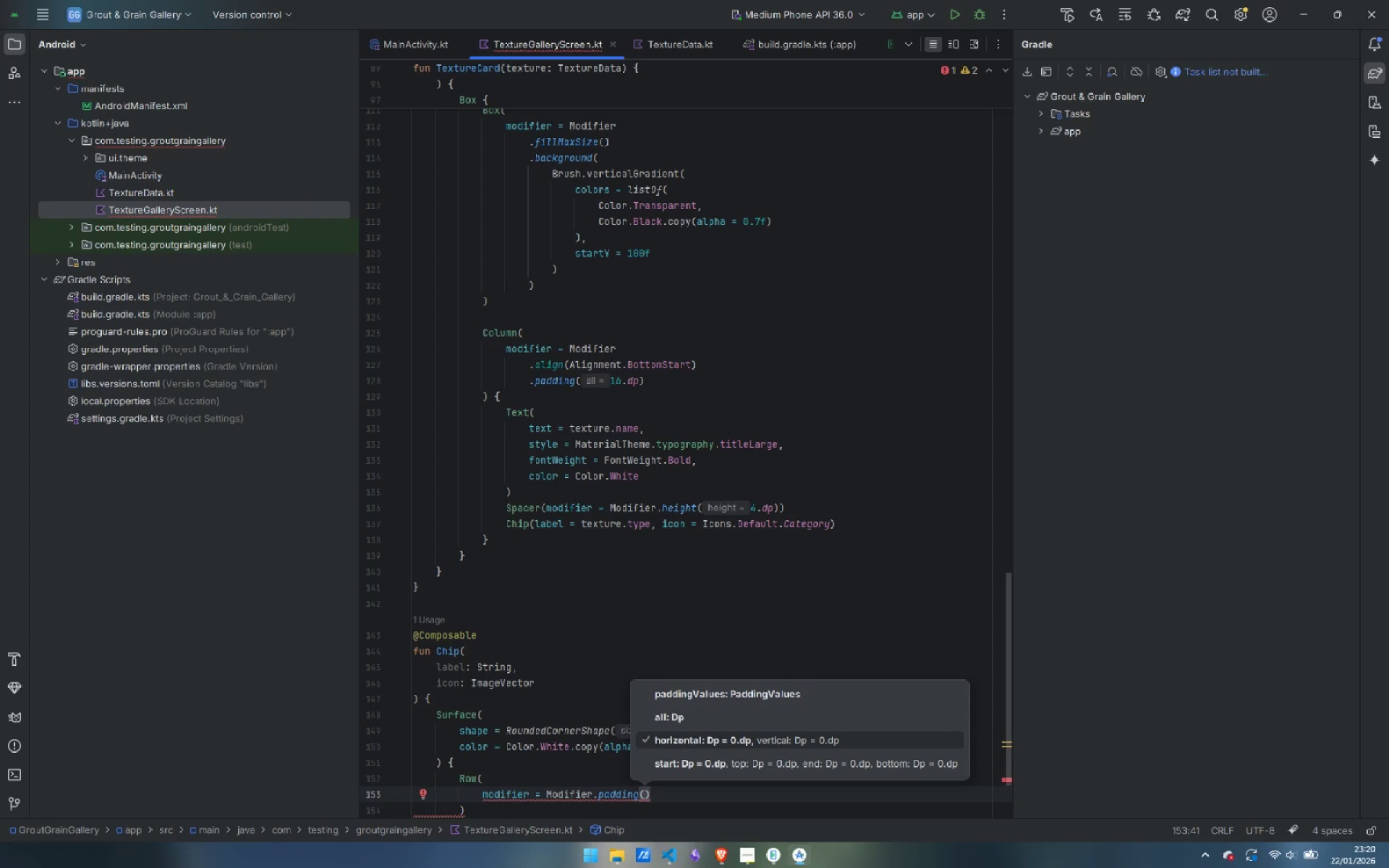 
key(Enter)
 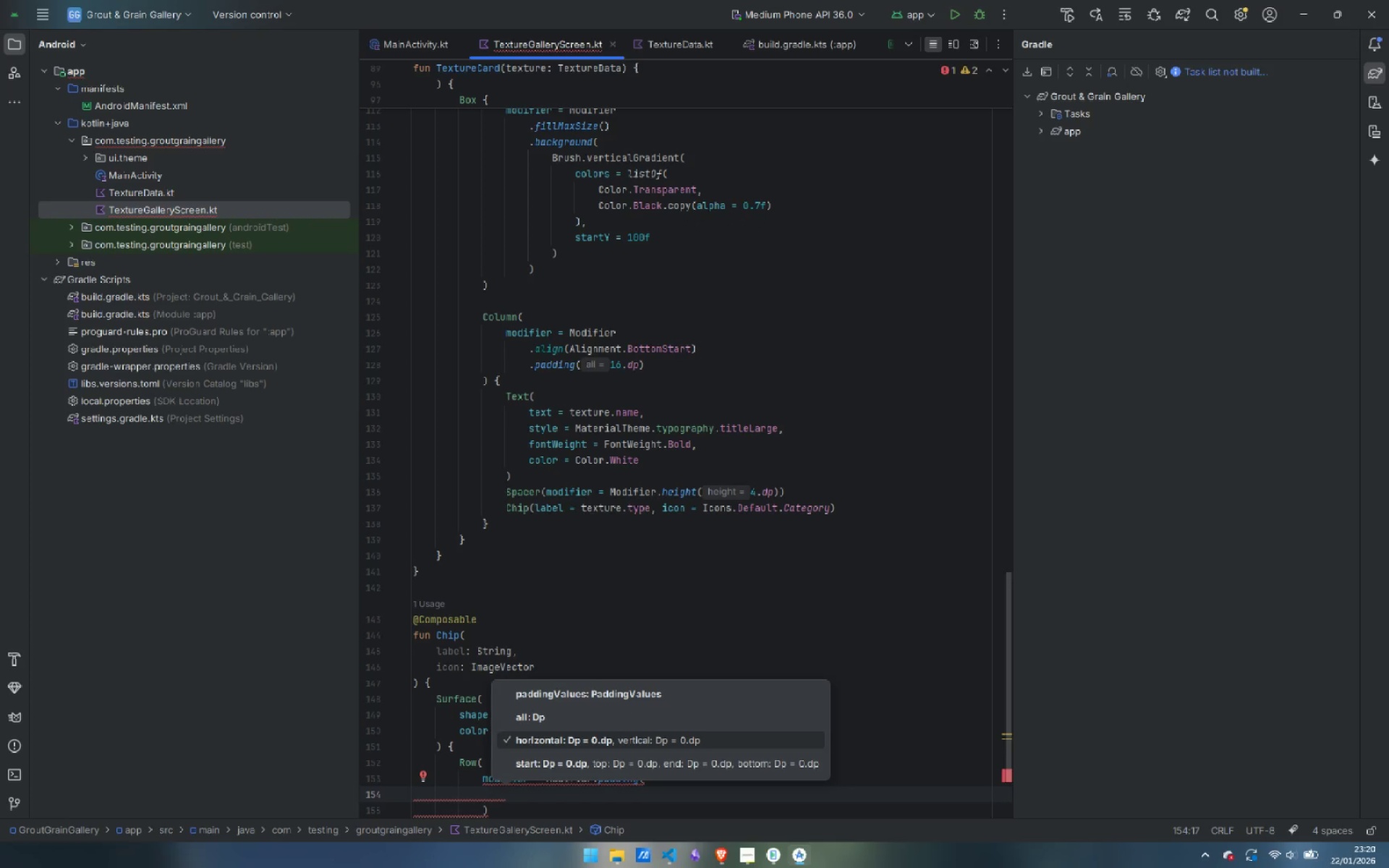 
key(Control+X)
 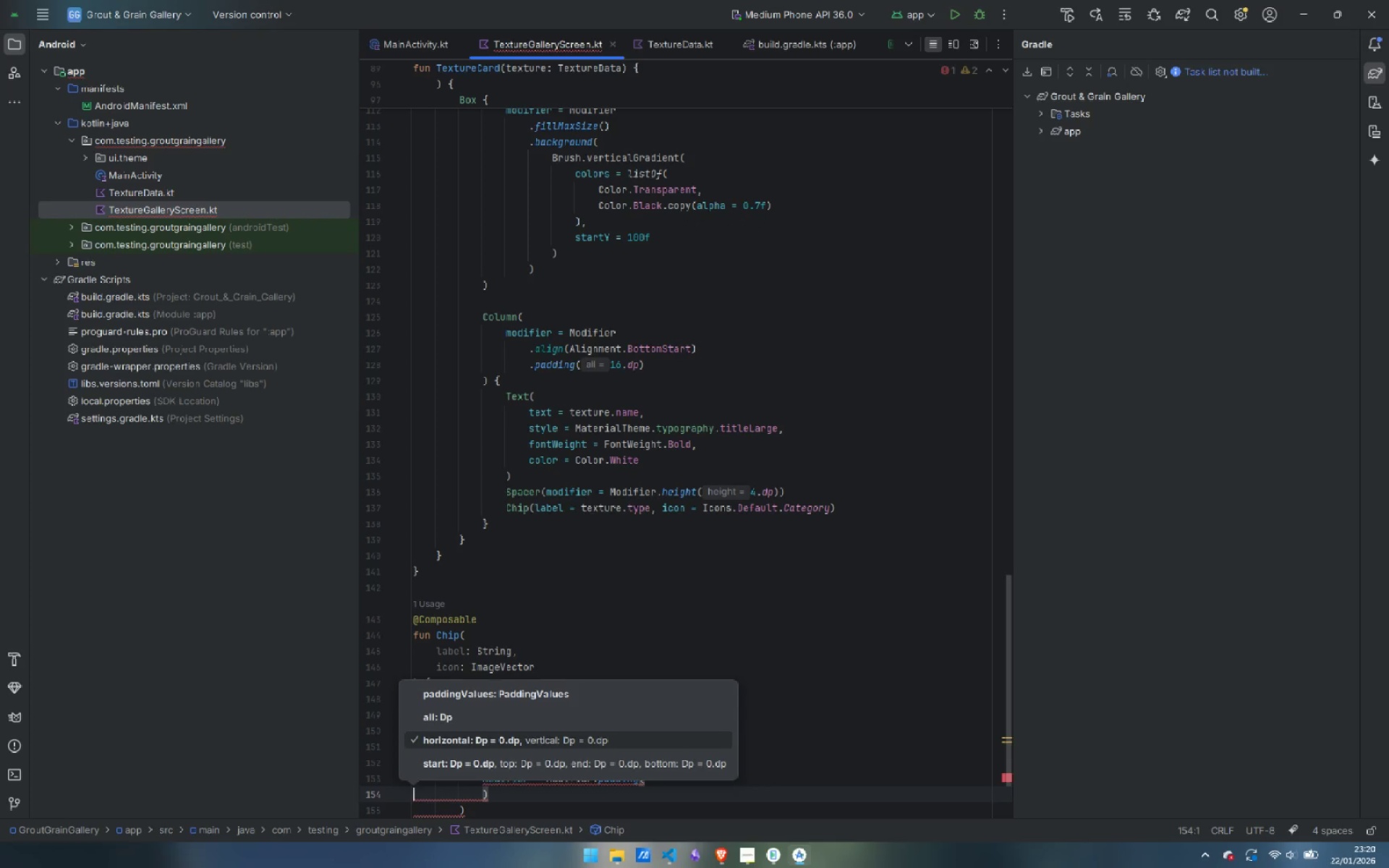 
key(Control+Z)
 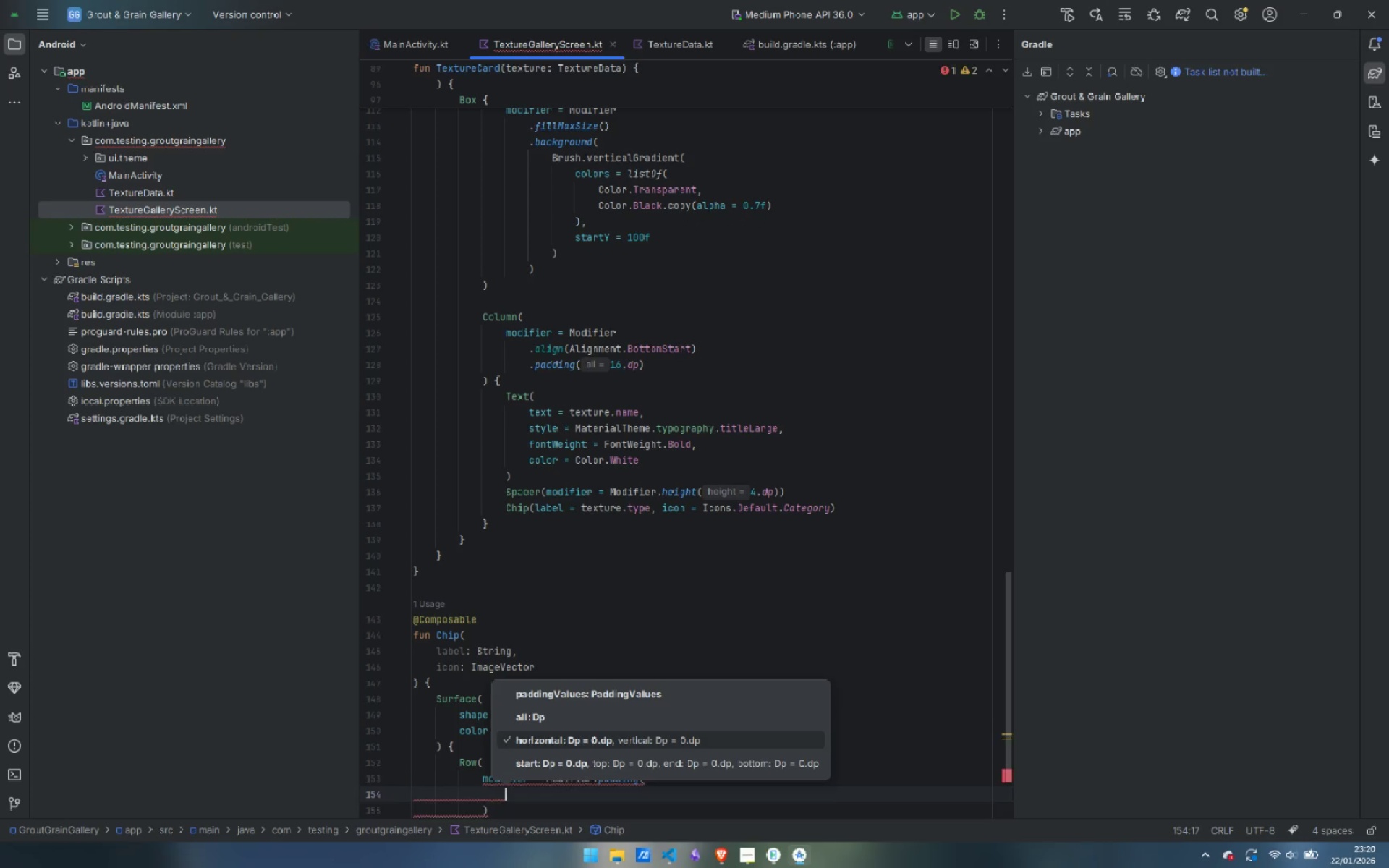 
key(Control+Z)
 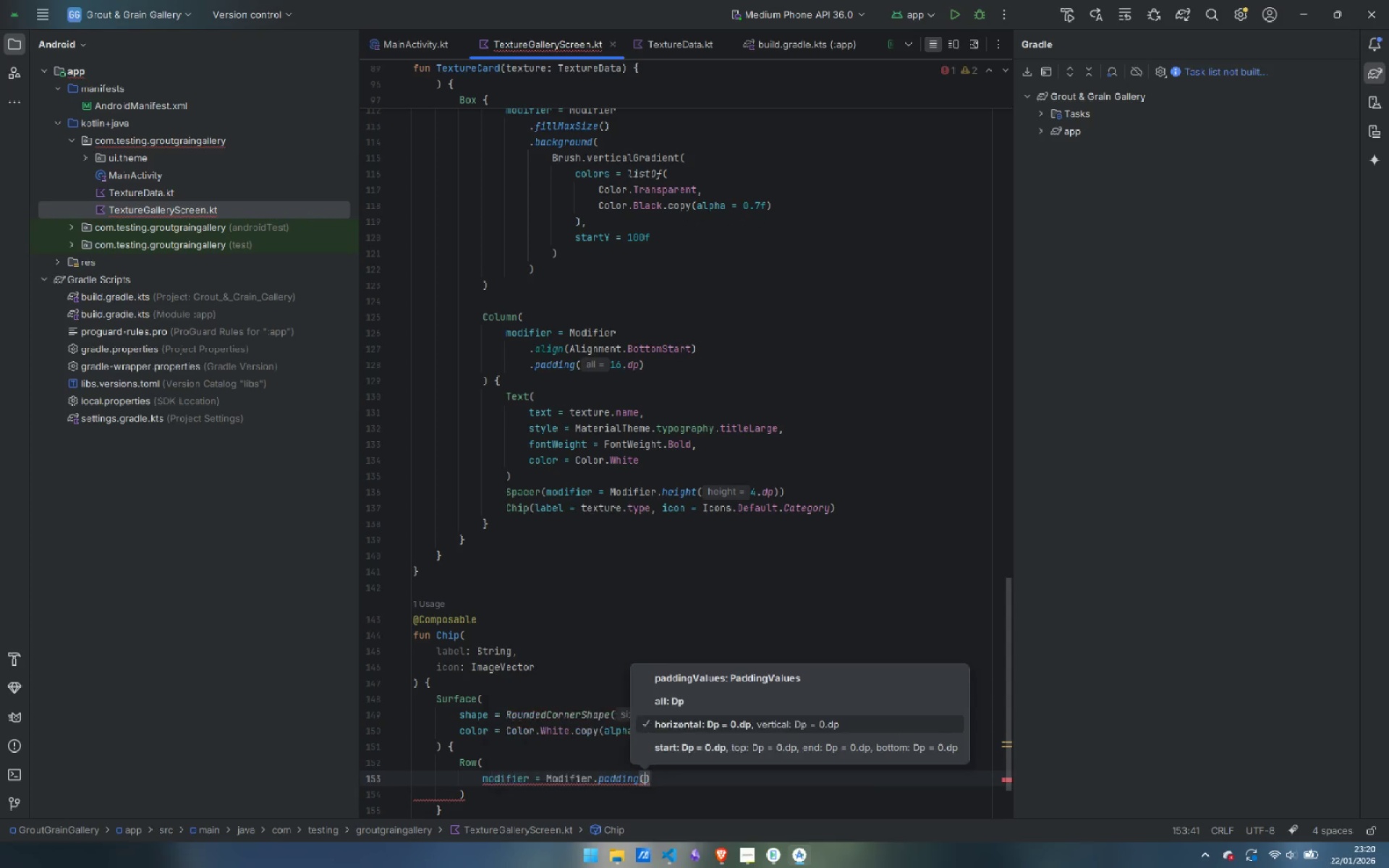 
key(Control+Z)
 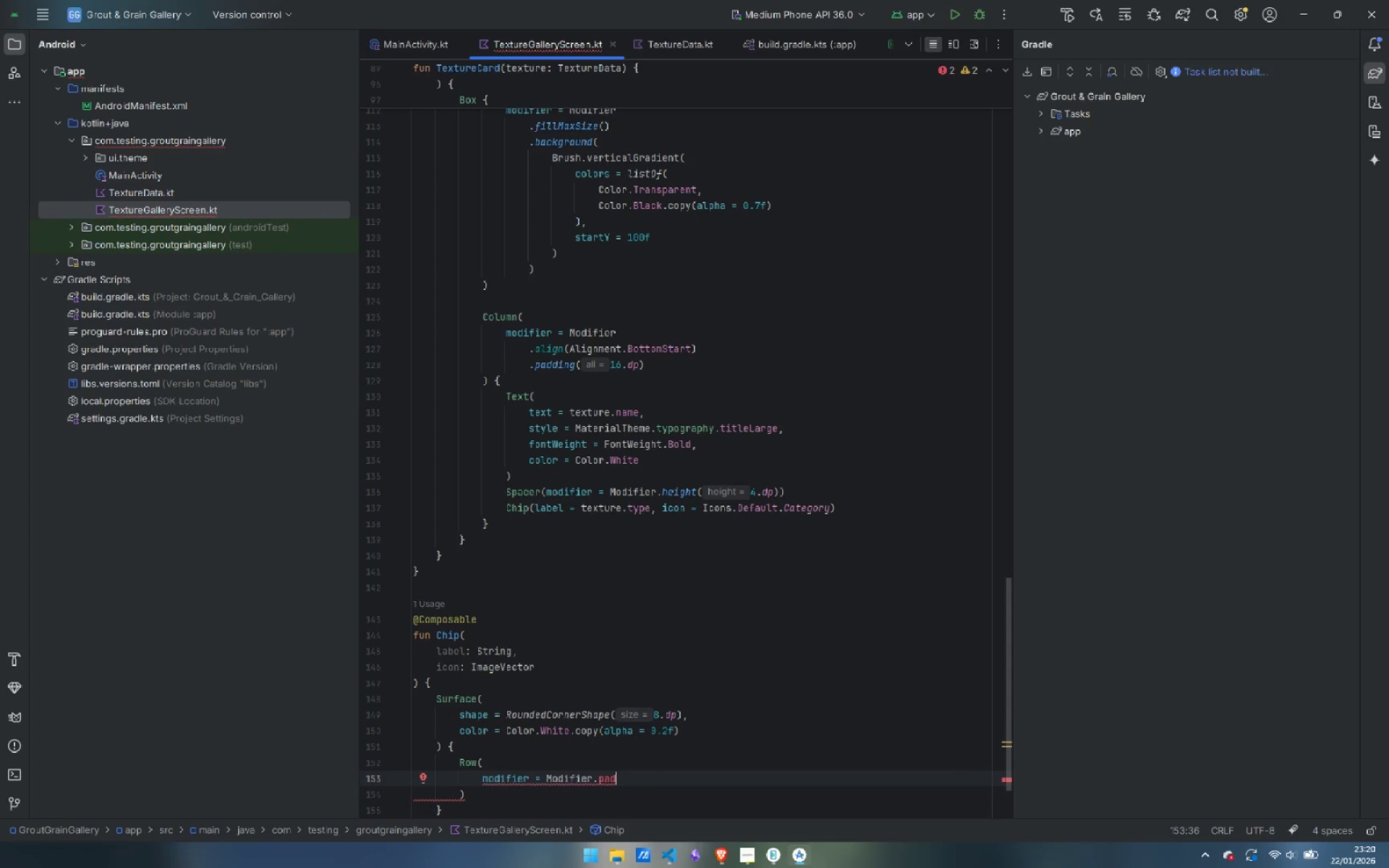 
key(ArrowLeft)
 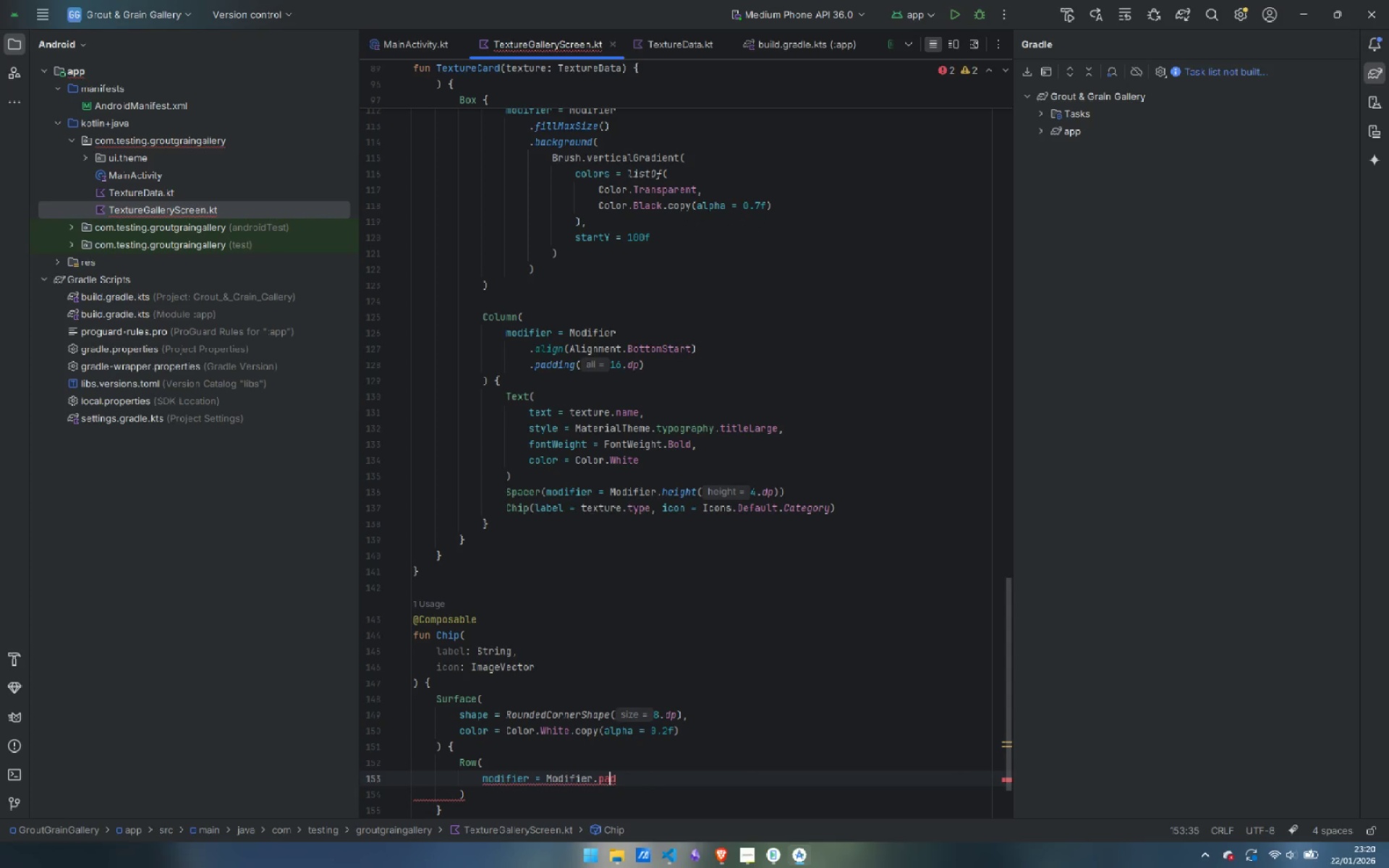 
key(ArrowLeft)
 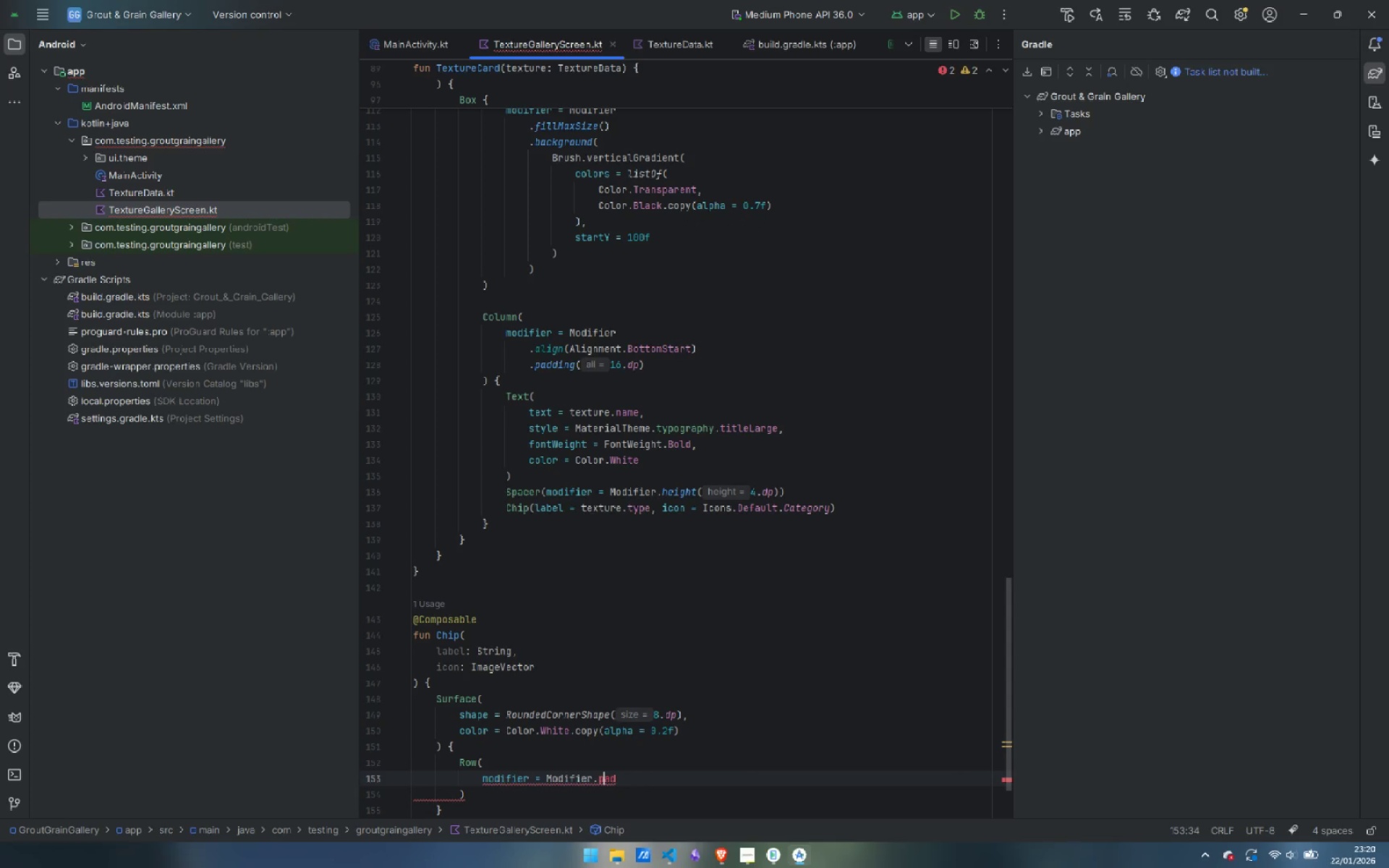 
key(ArrowLeft)
 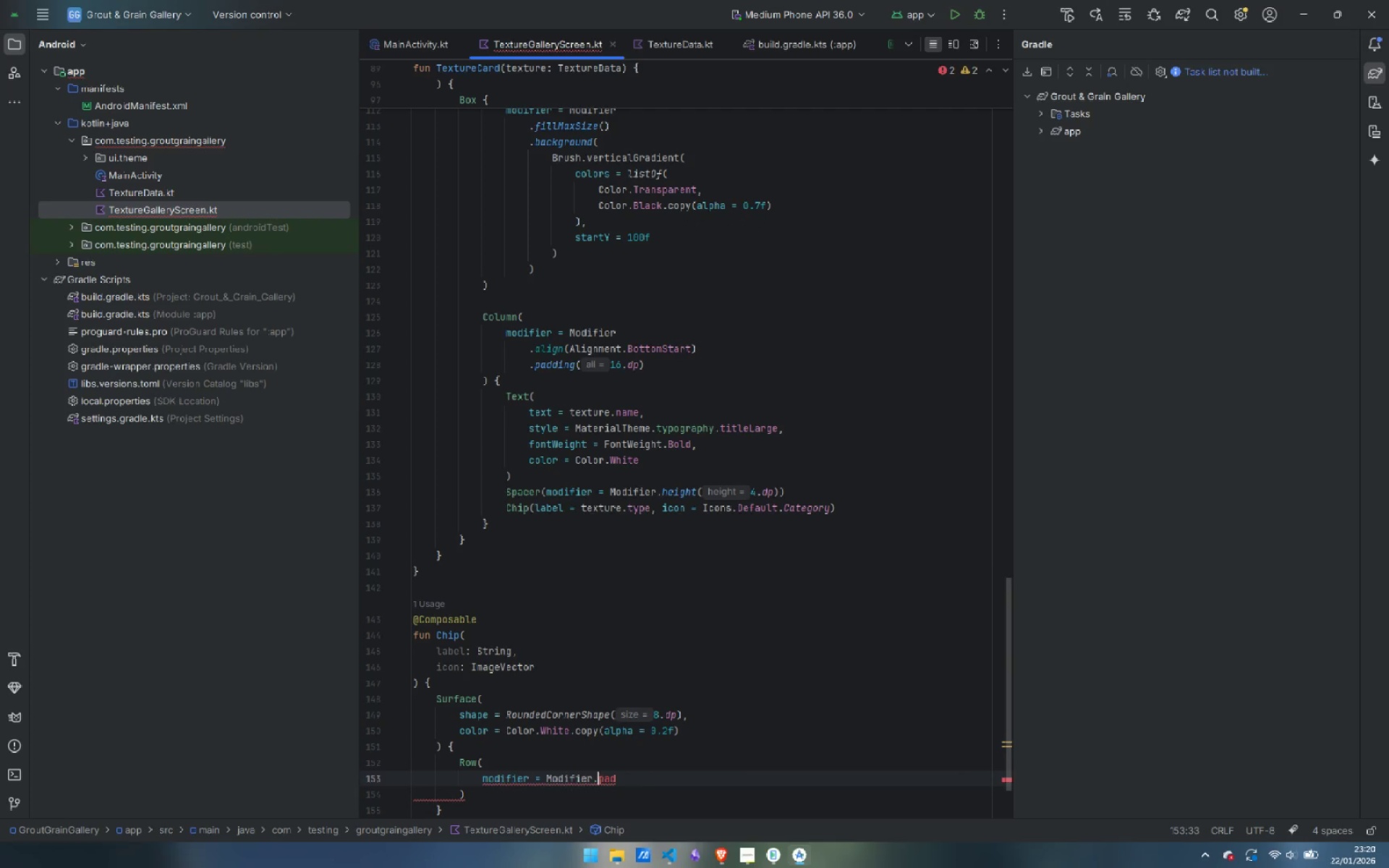 
key(ArrowLeft)
 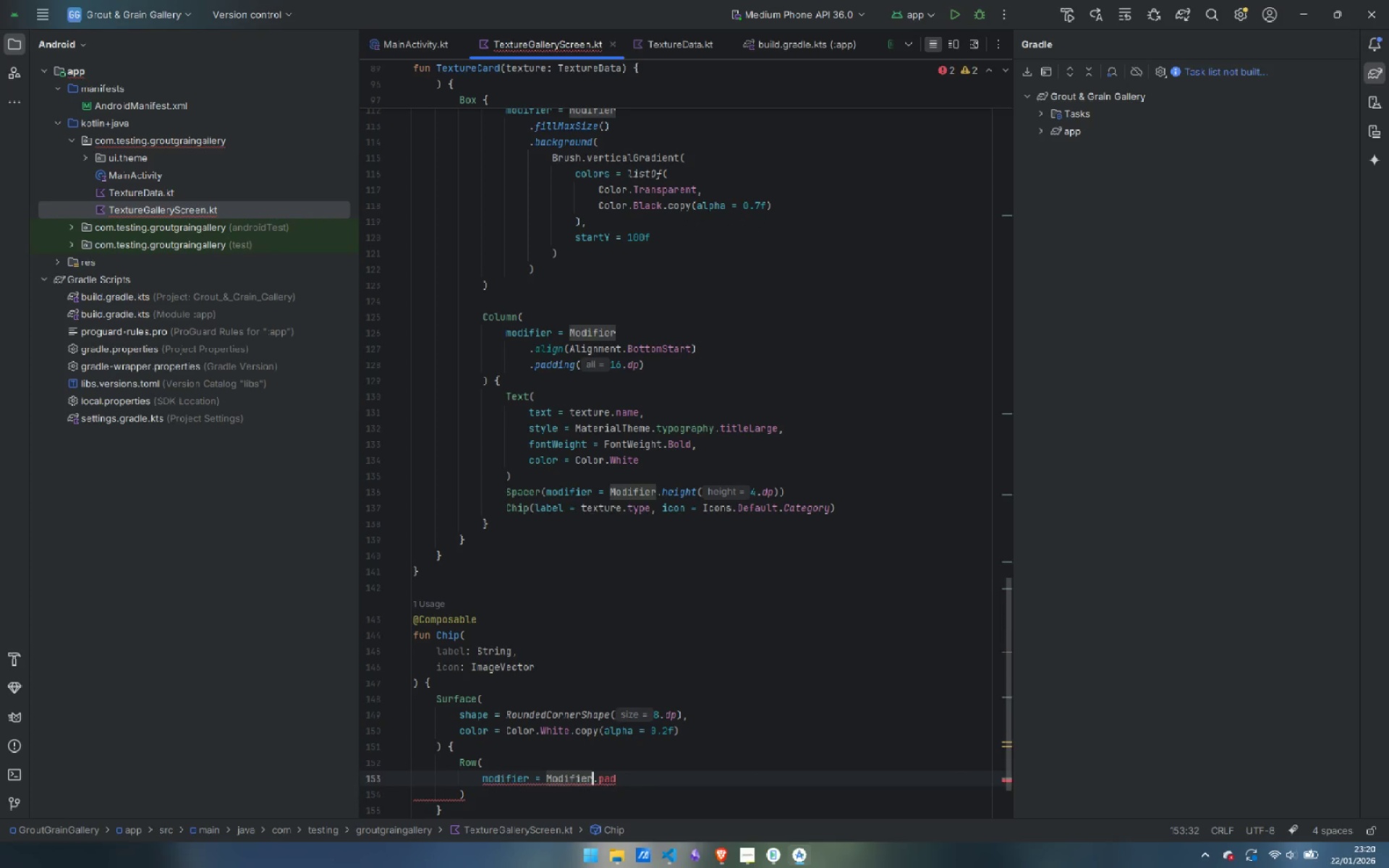 
key(Enter)
 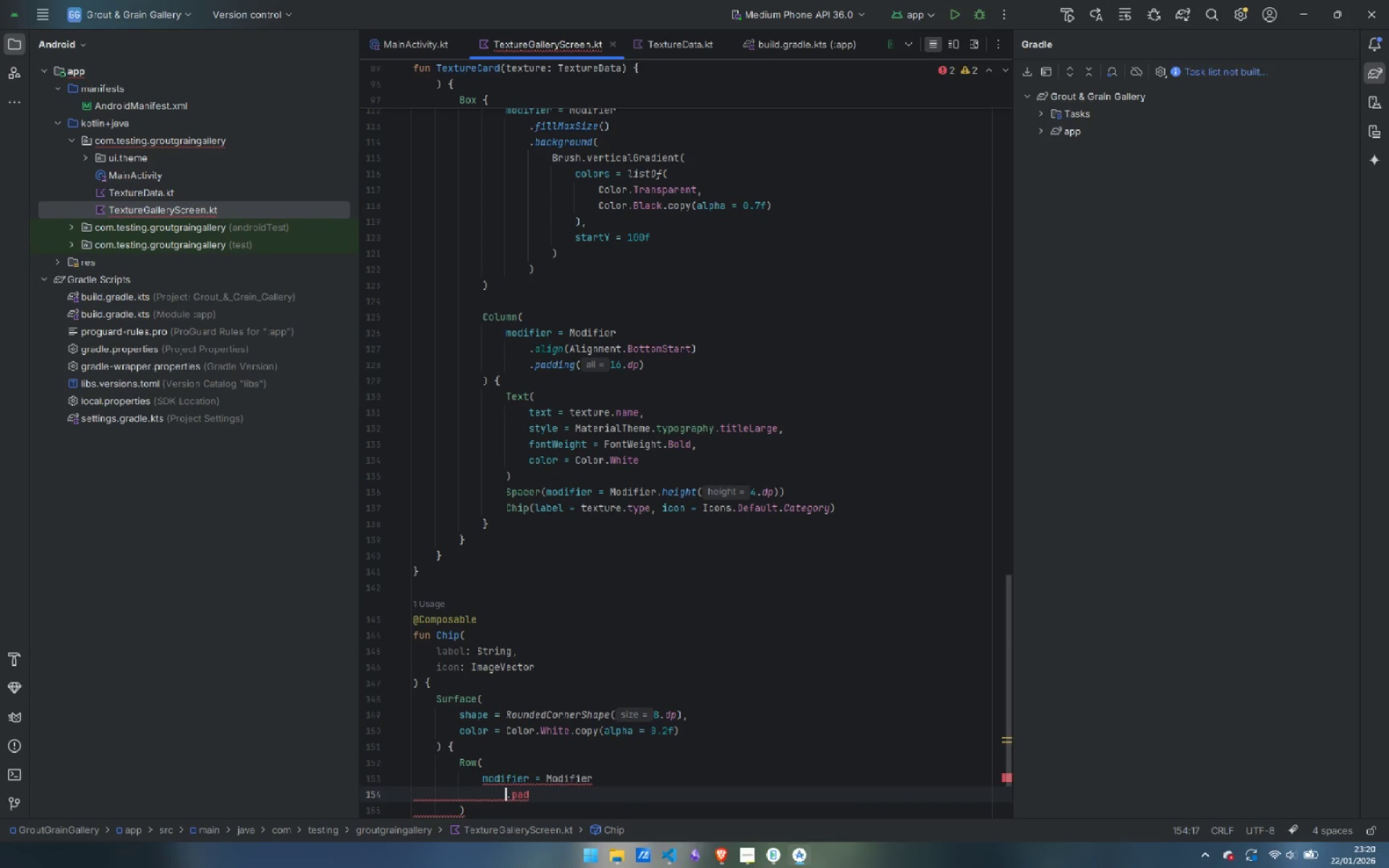 
key(Control+ArrowRight)
 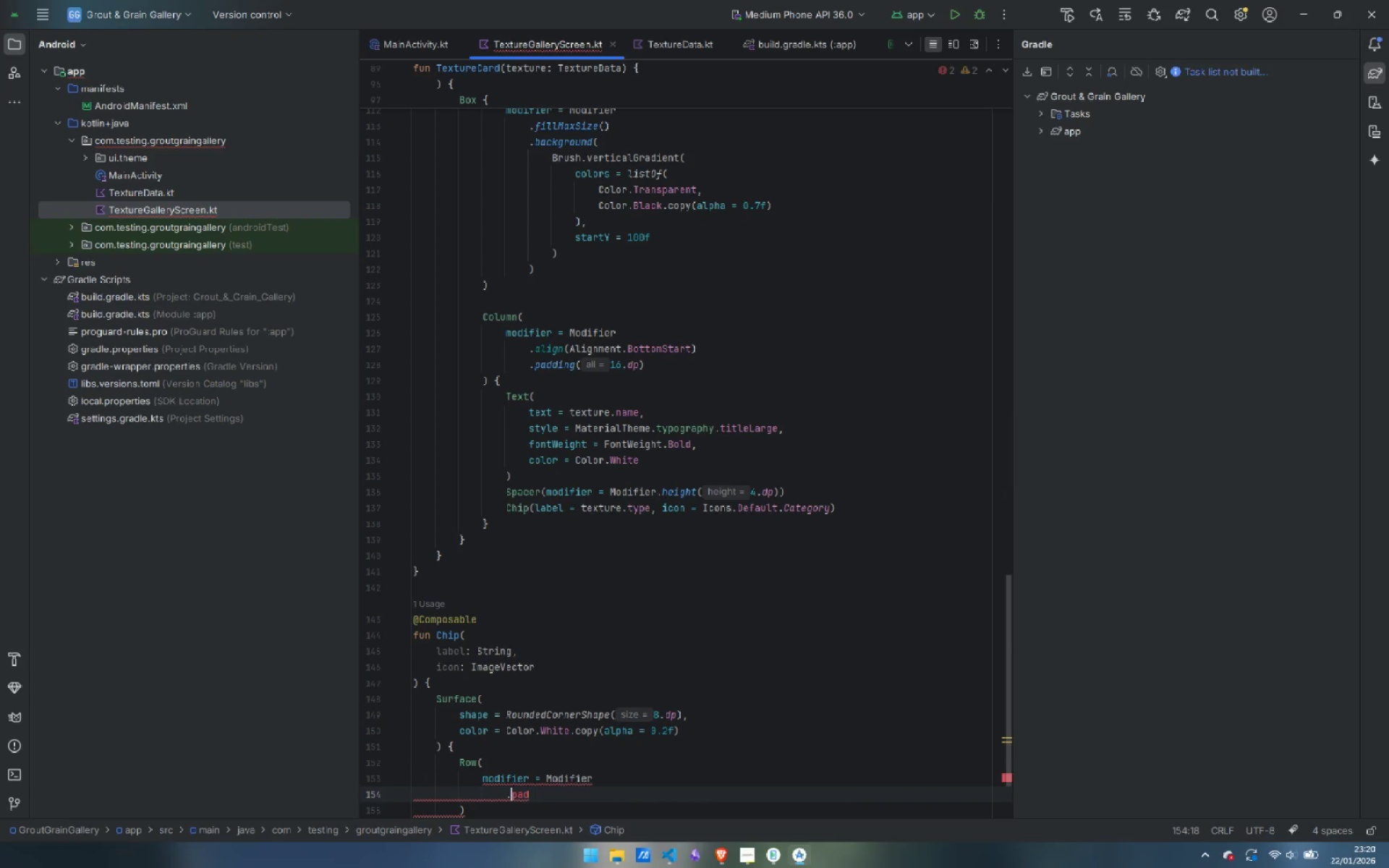 
key(Control+ArrowRight)
 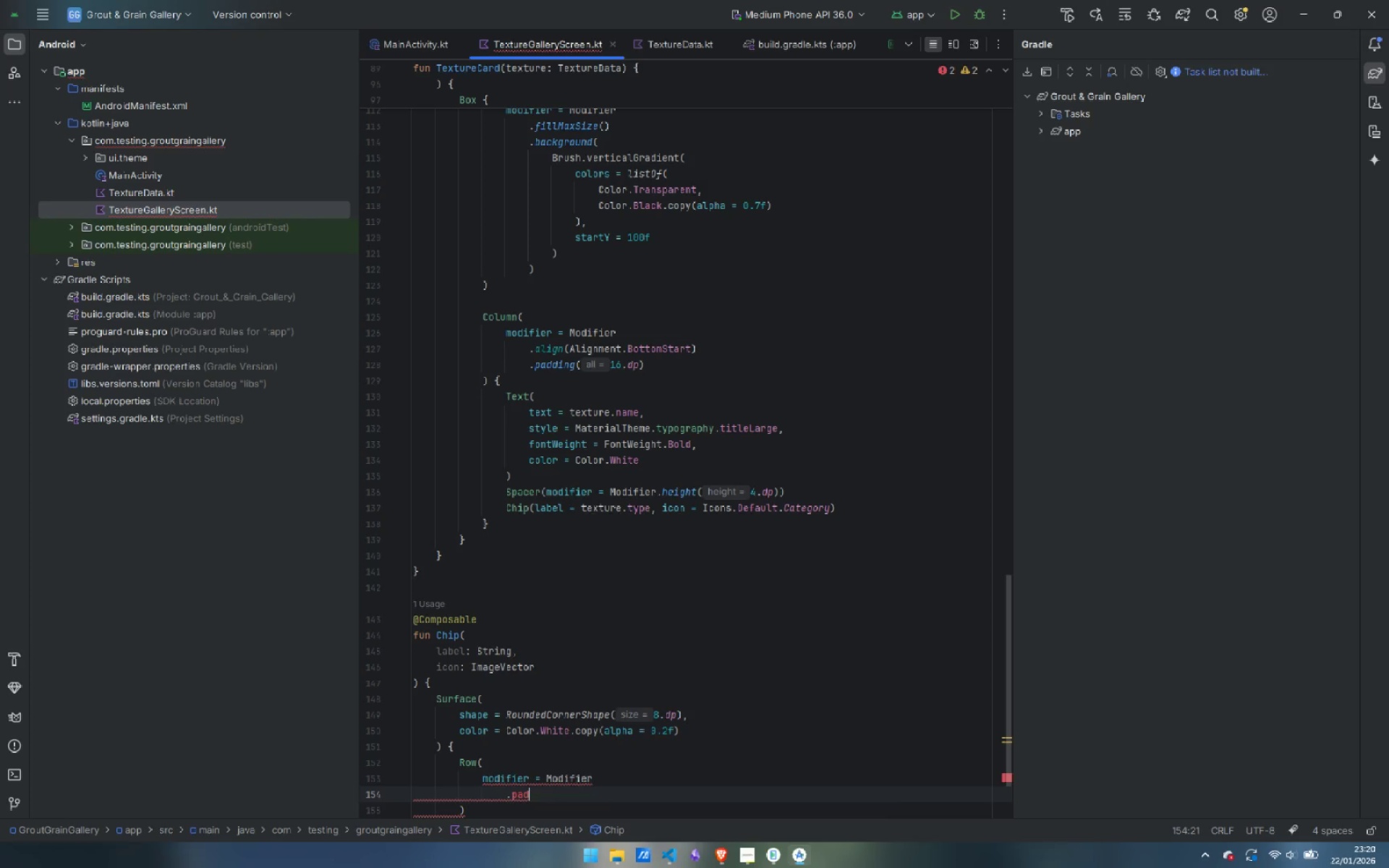 
type(di)
 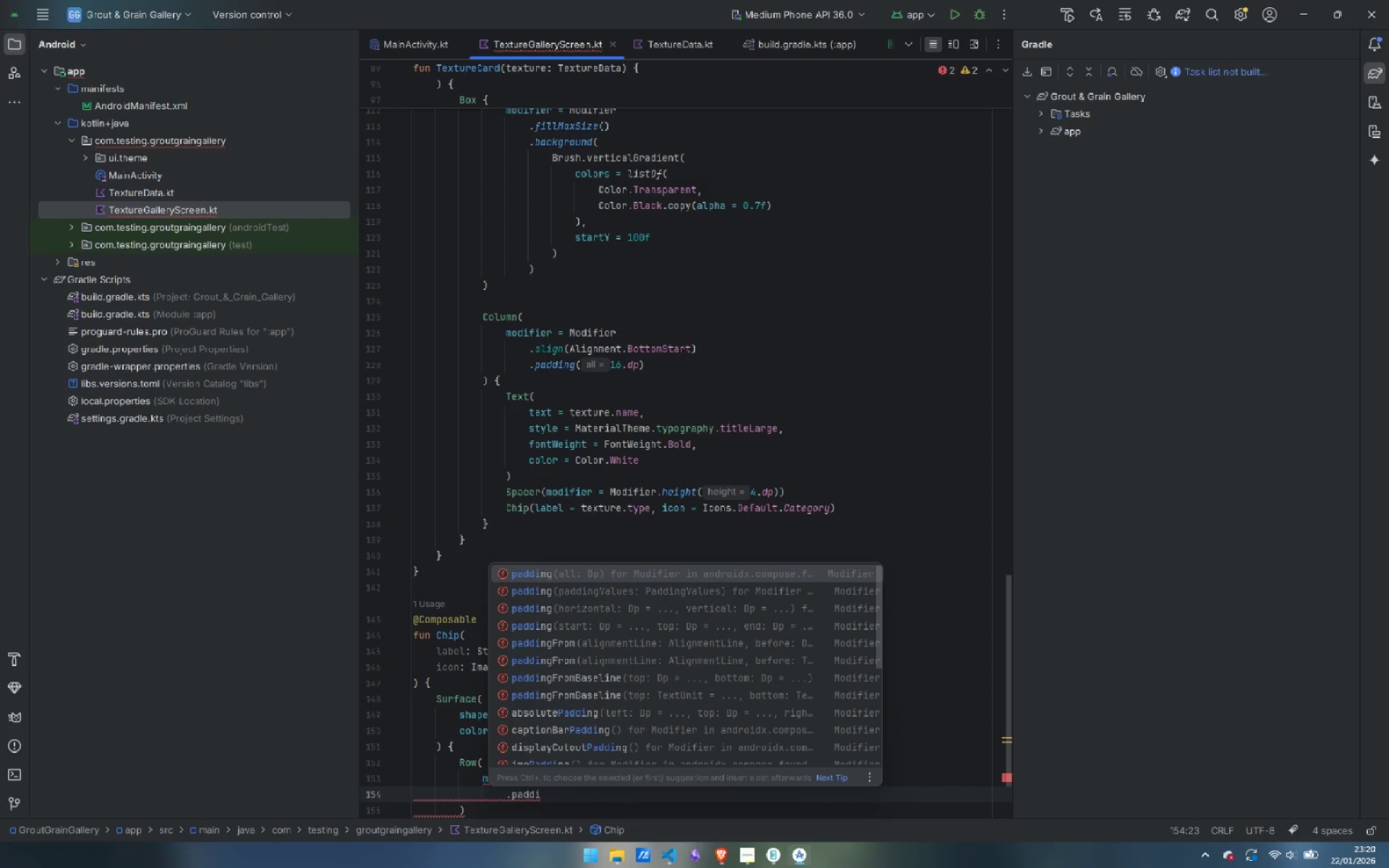 
key(Enter)
 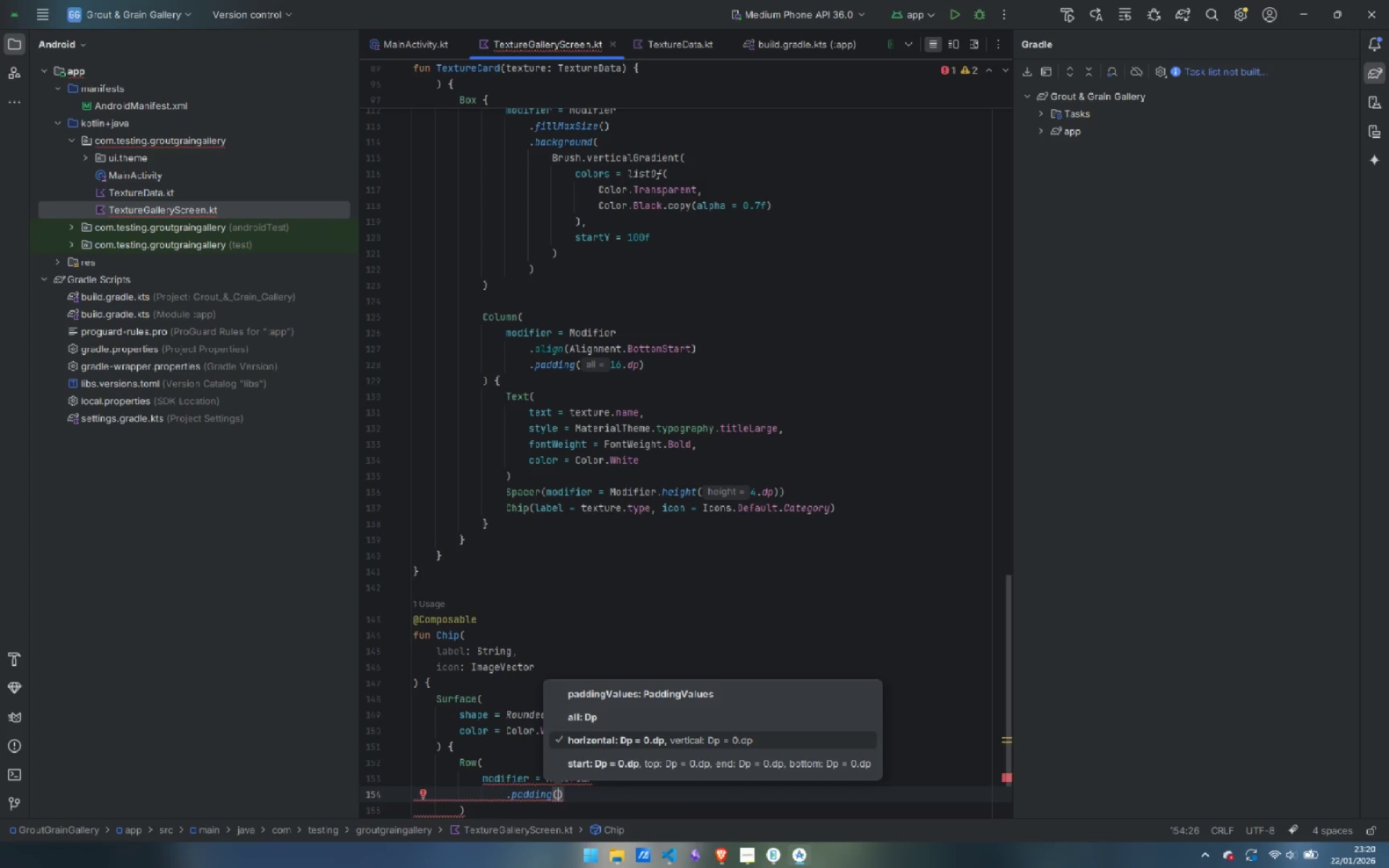 
type(ho)
 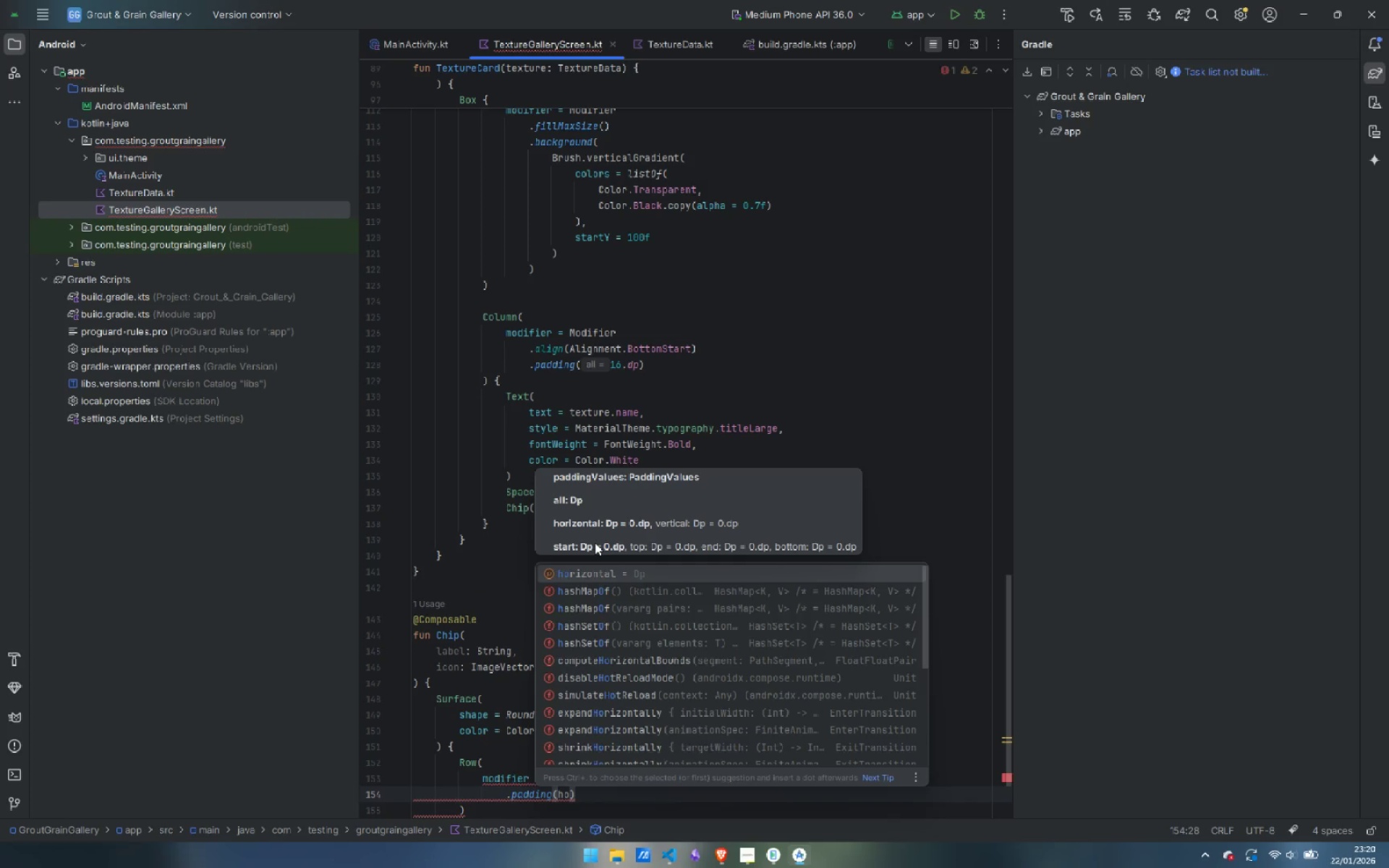 
key(Enter)
 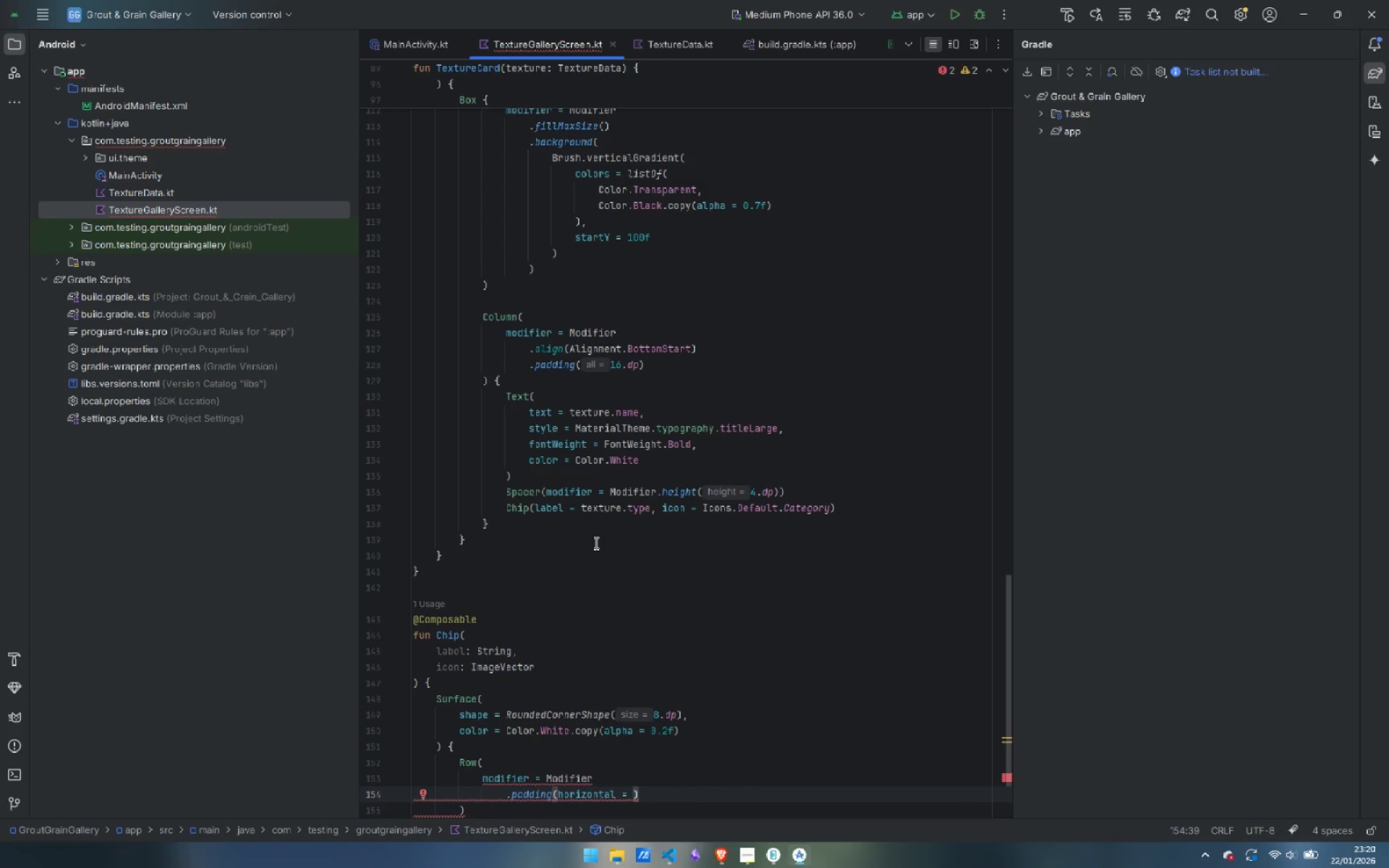 
type(8.dp, ver)
 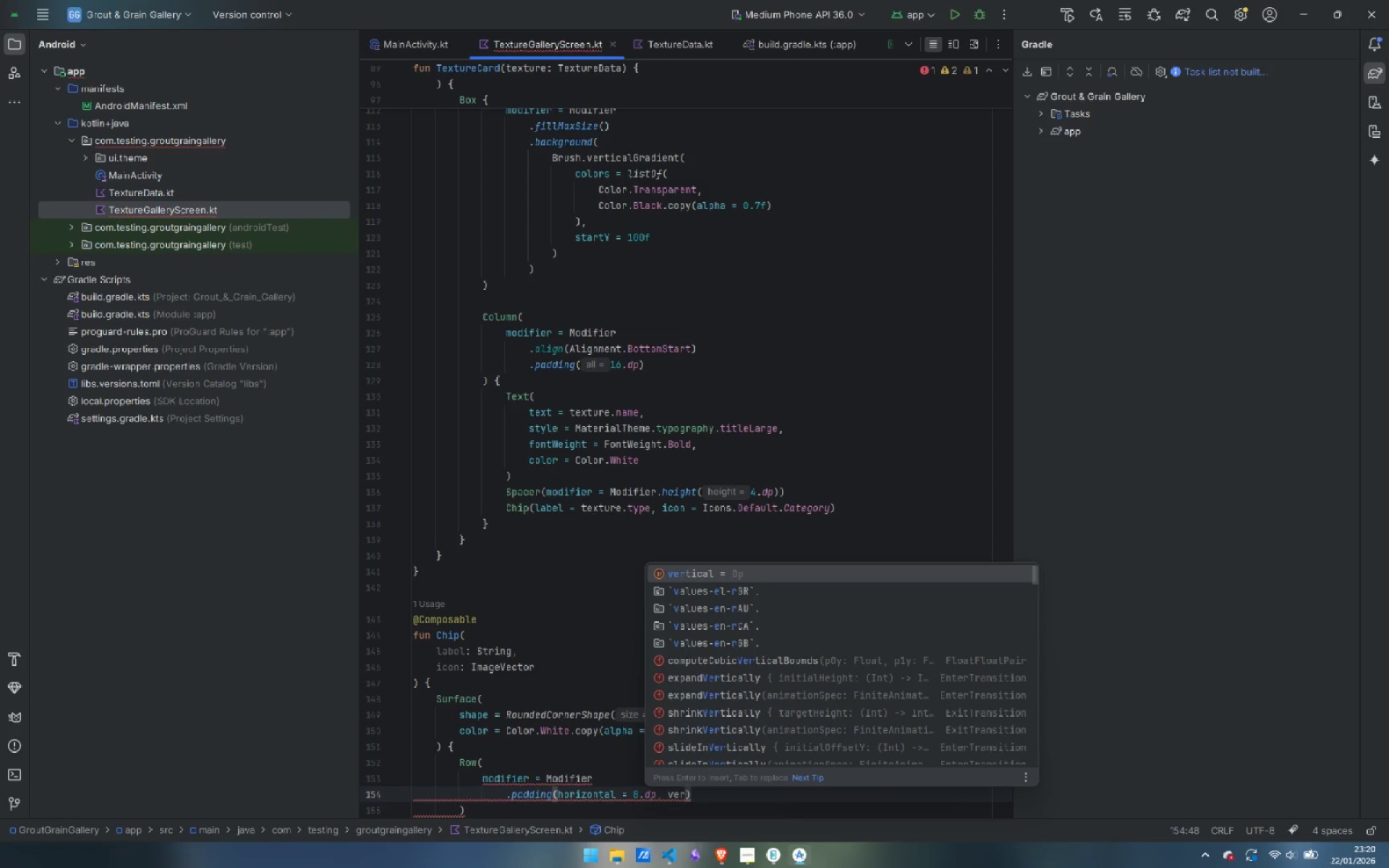 
key(Enter)
 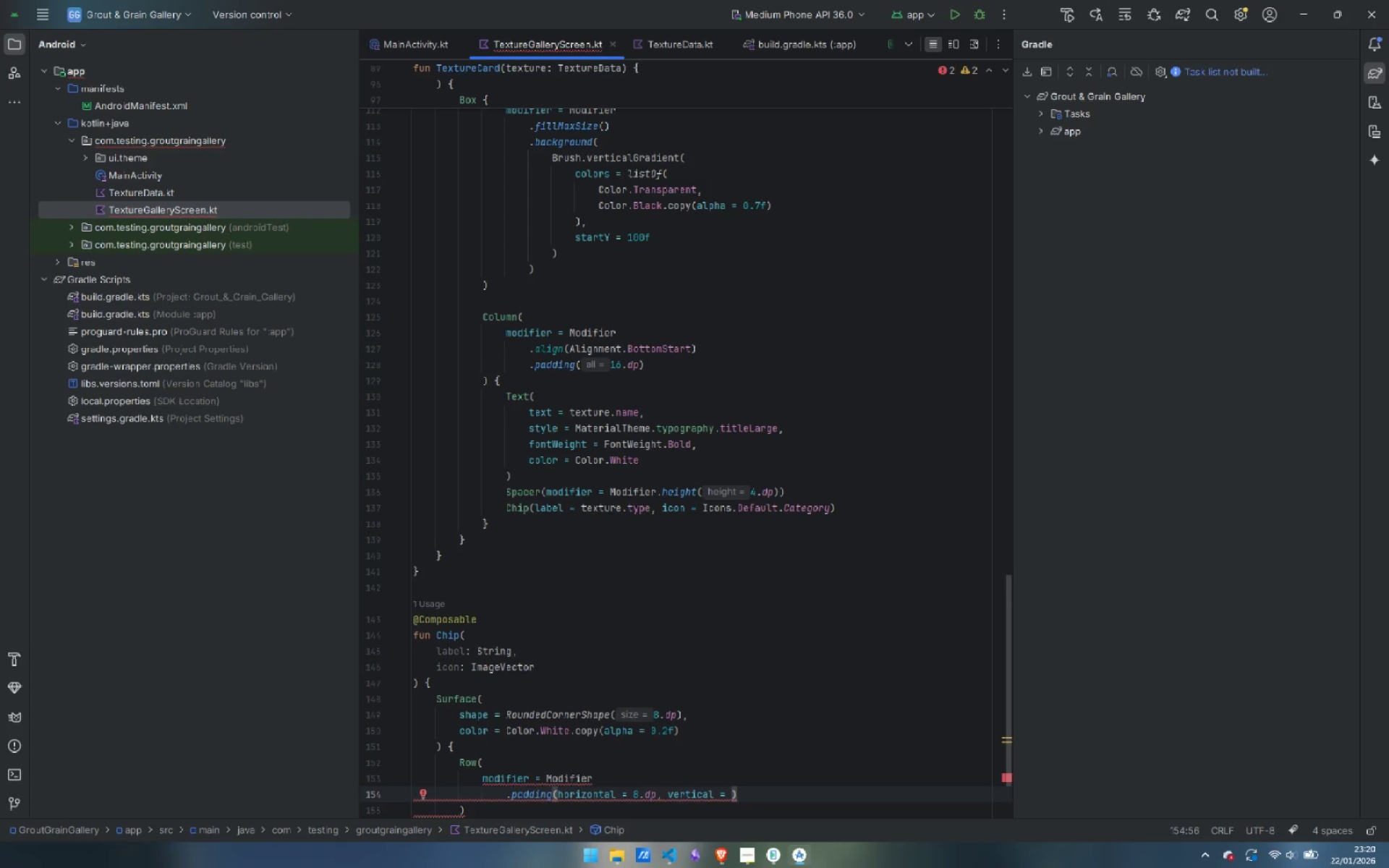 
type(4.dp)
 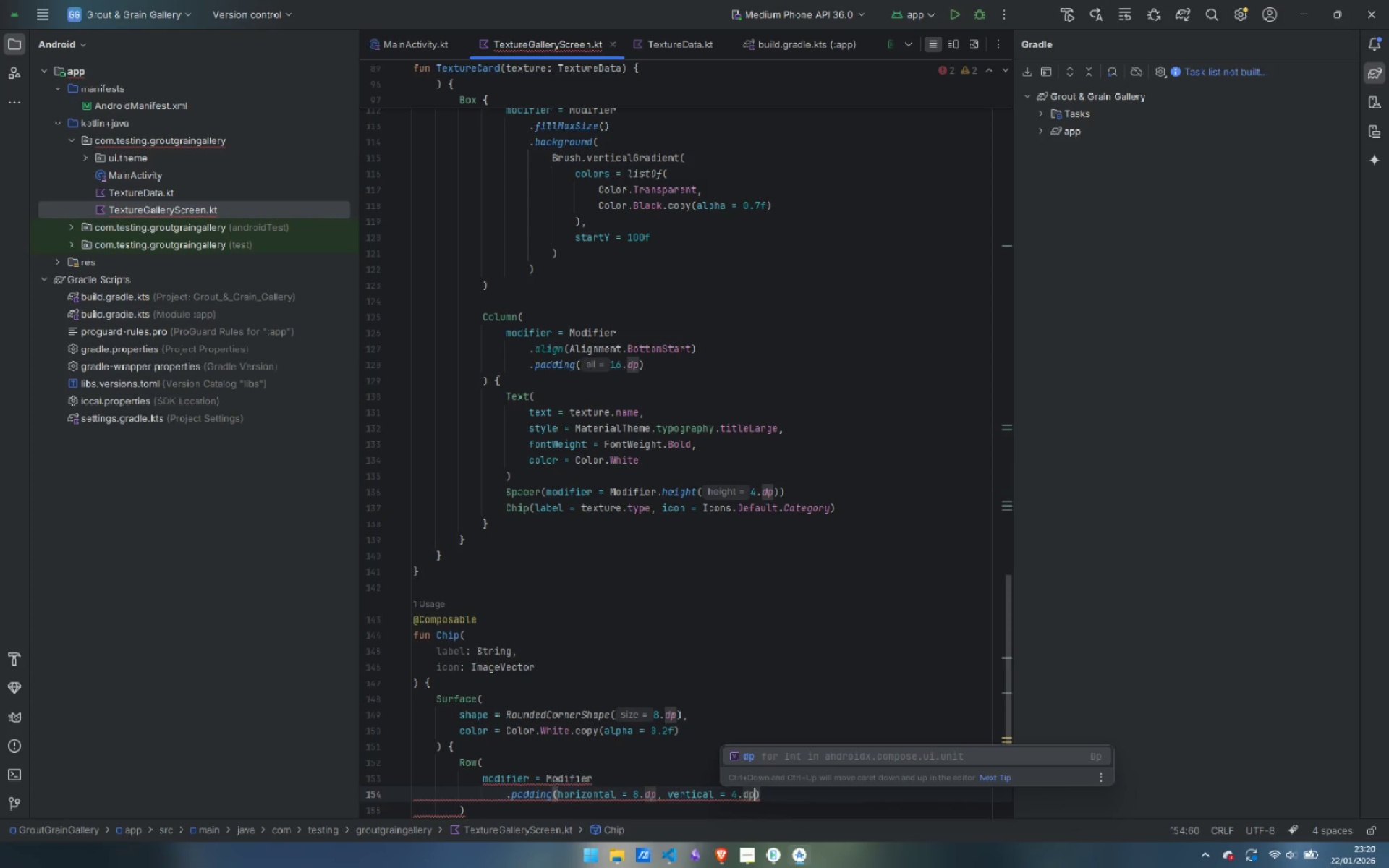 
key(Enter)
 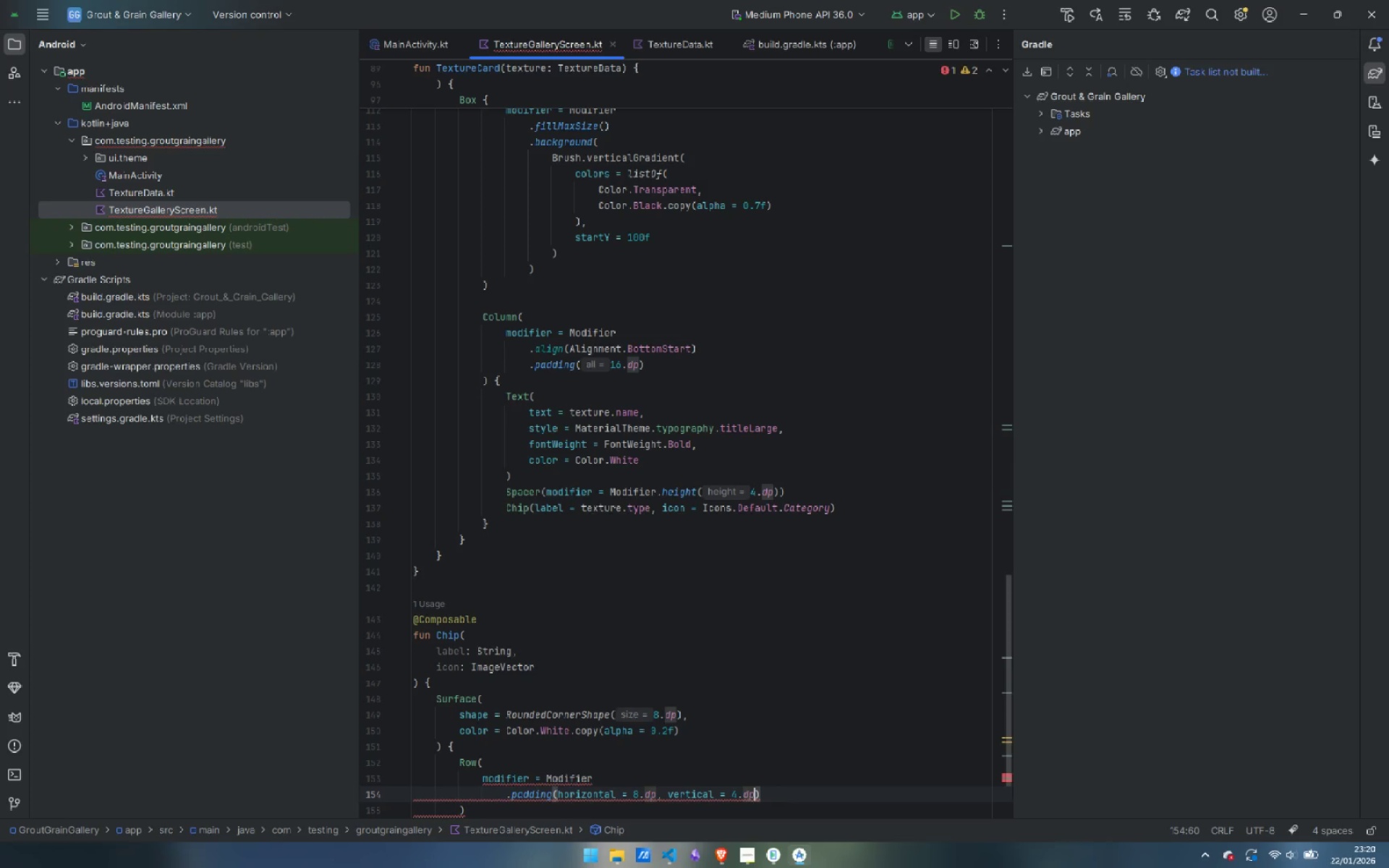 
key(ArrowRight)
 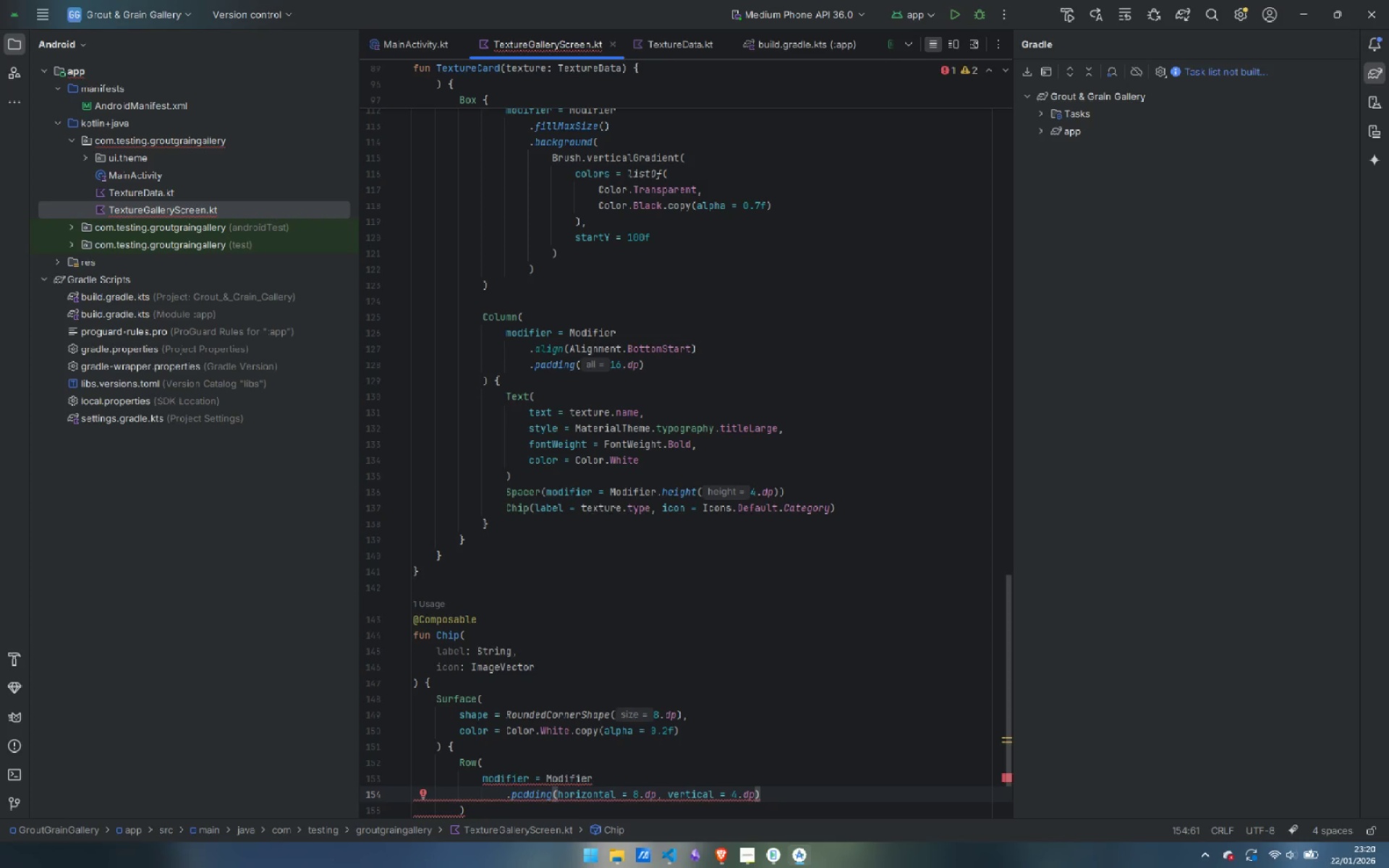 
key(Comma)
 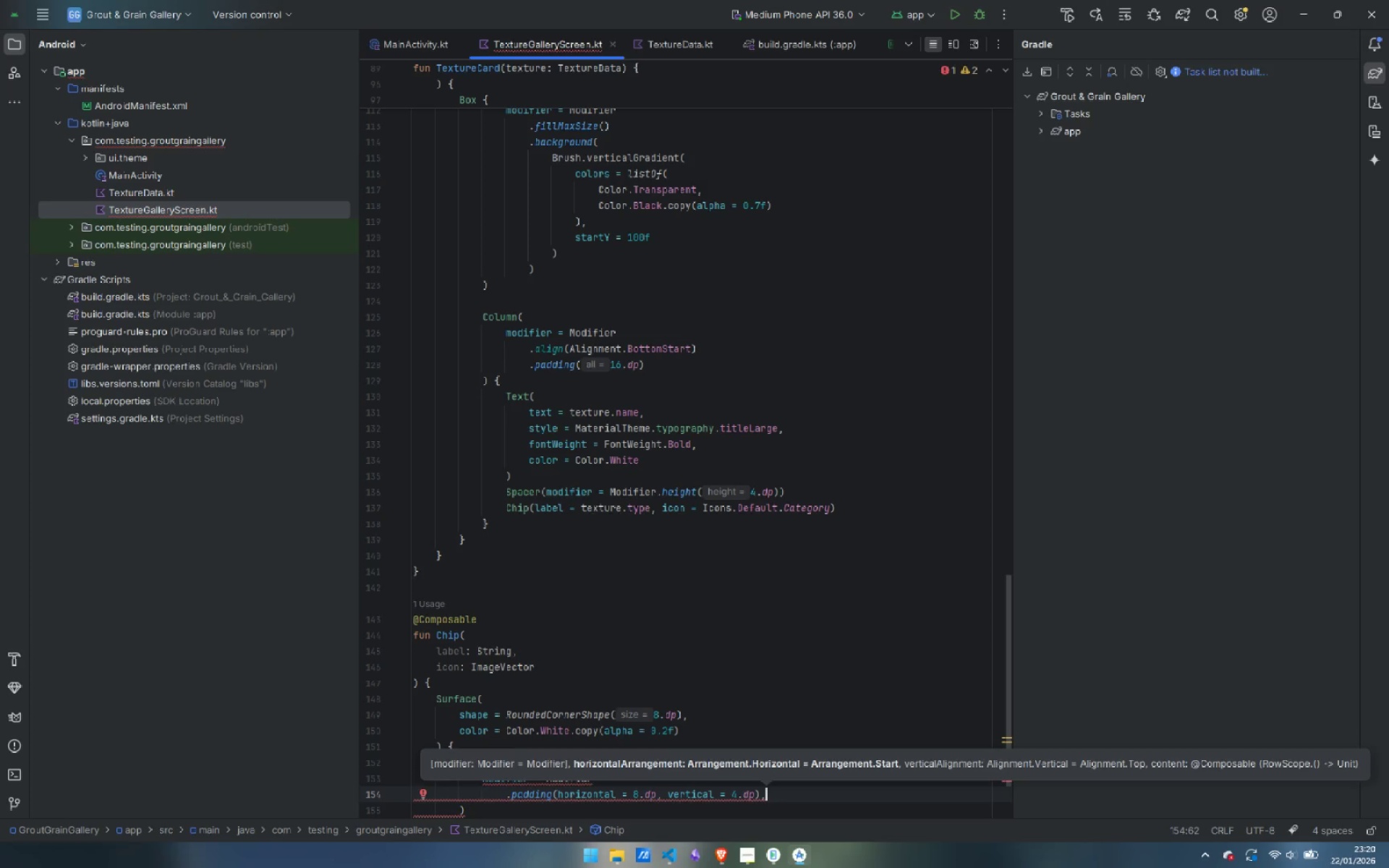 
key(Enter)
 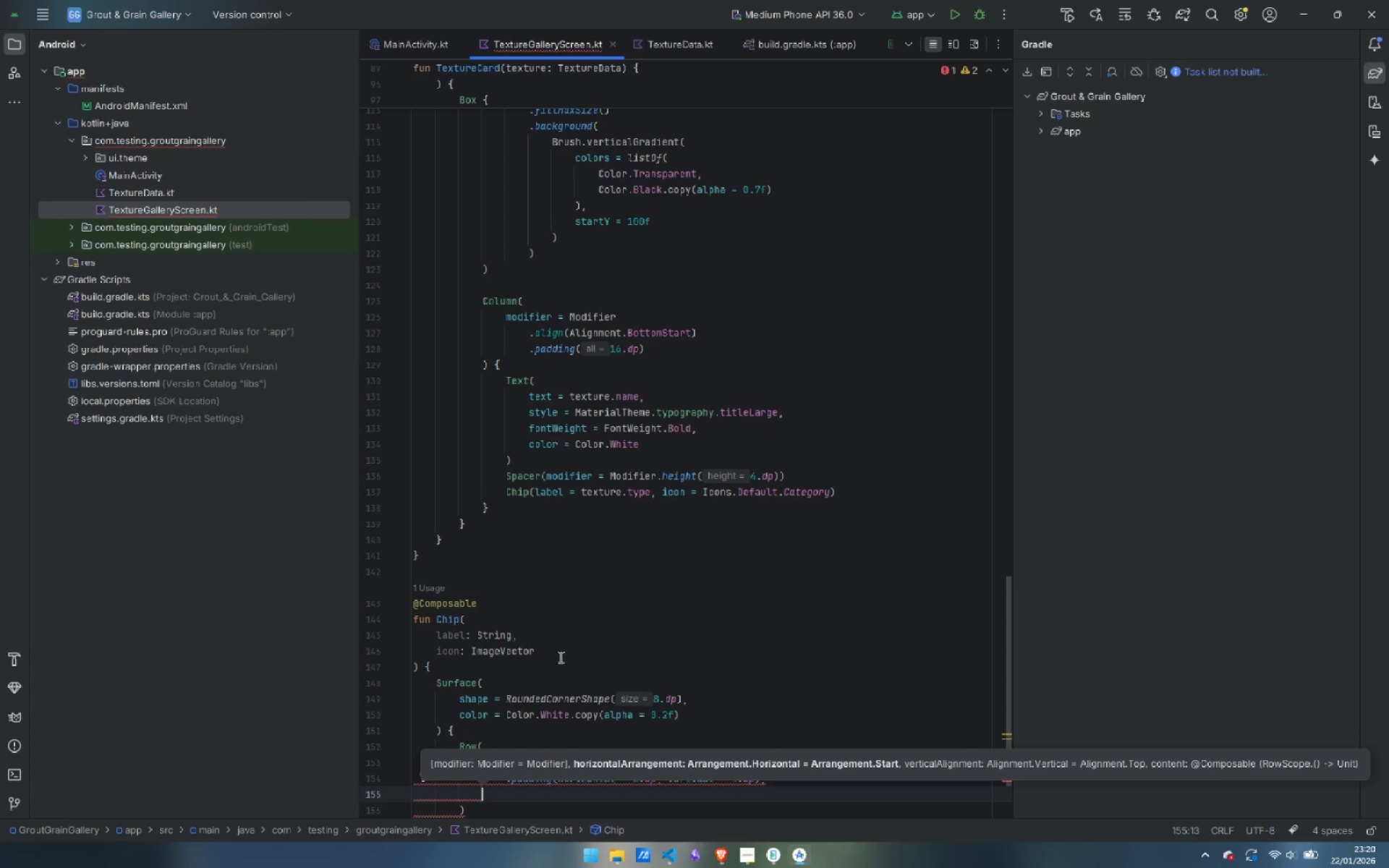 
left_click([740, 722])
 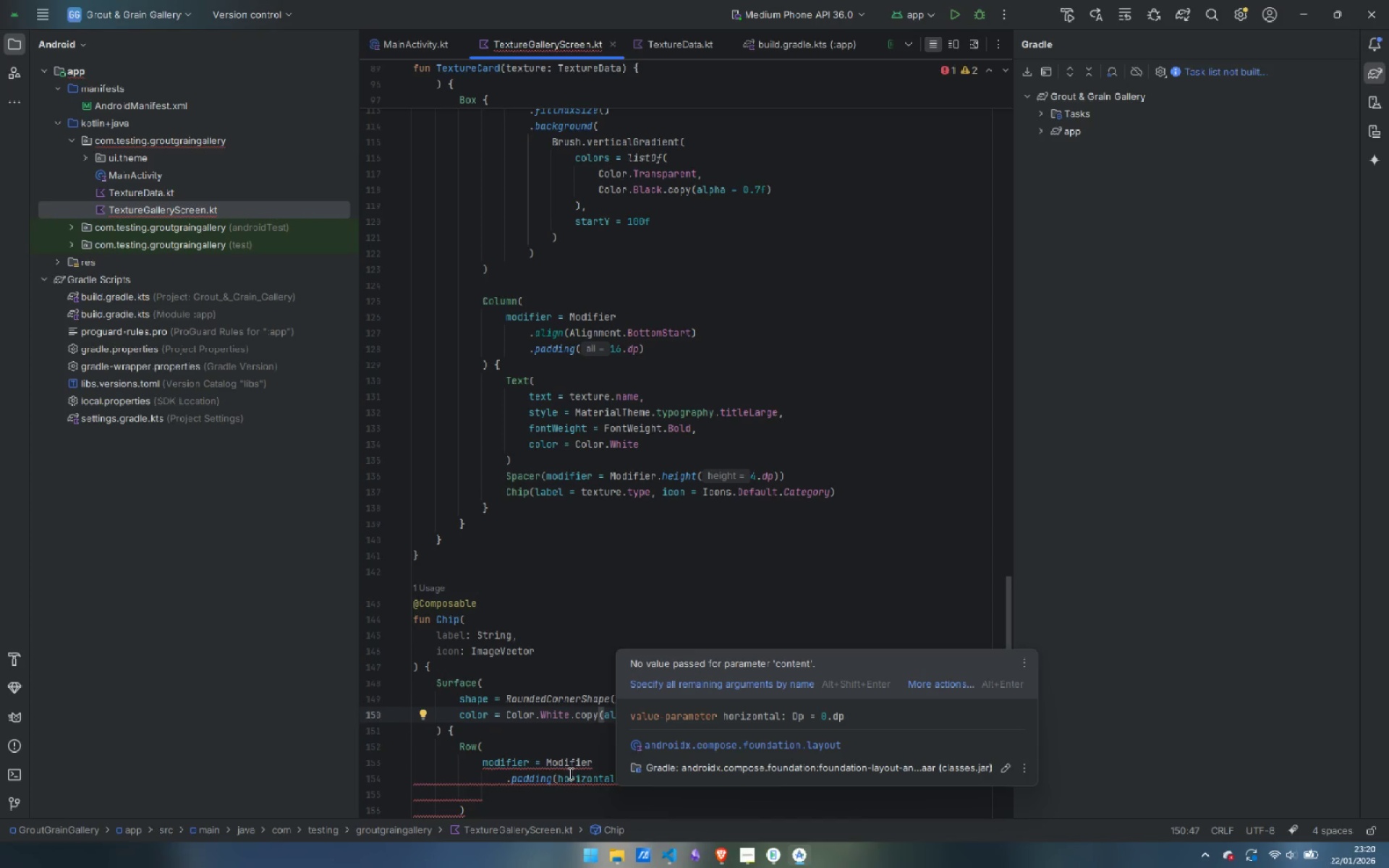 
mouse_move([553, 760])
 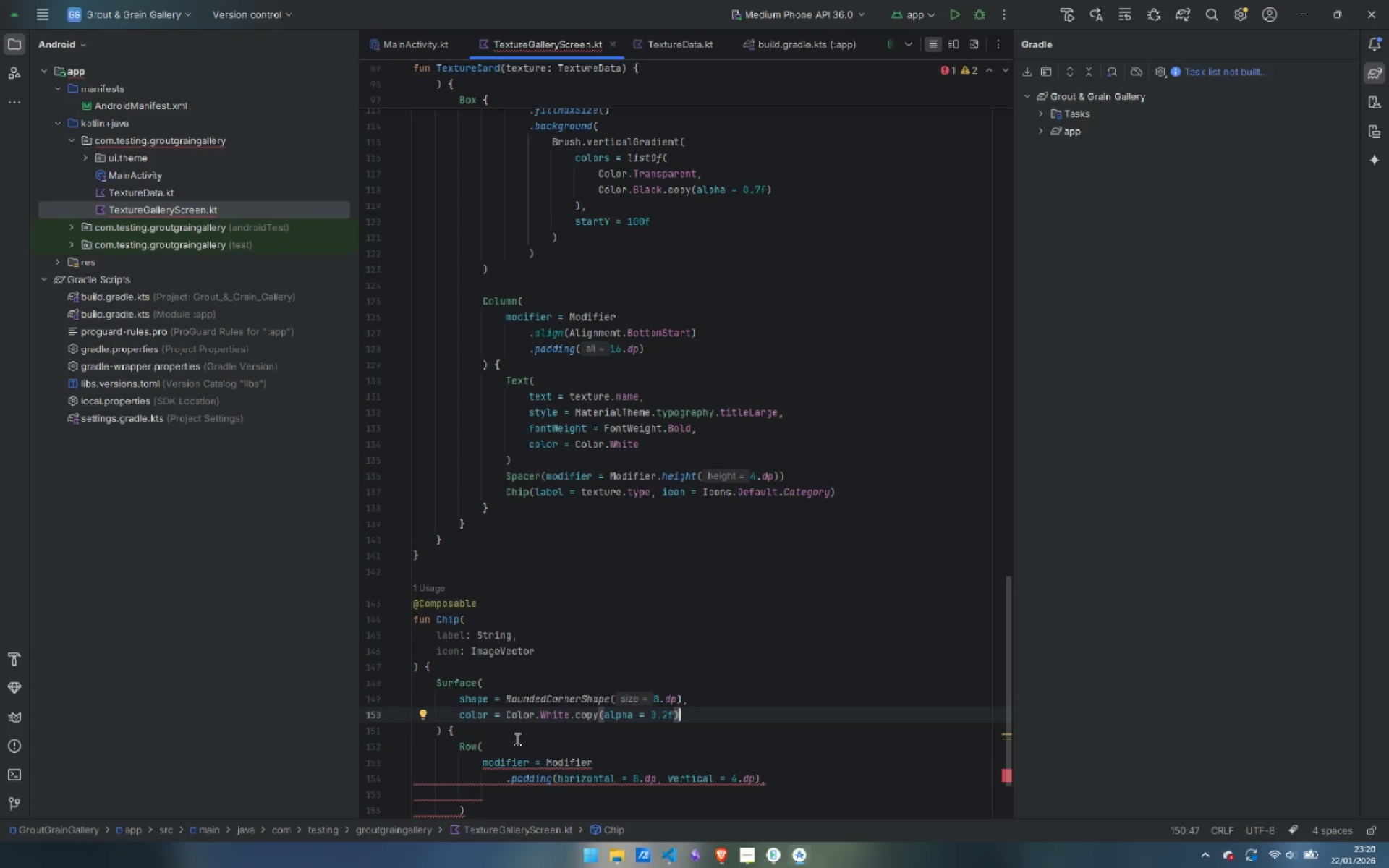 
left_click([516, 739])
 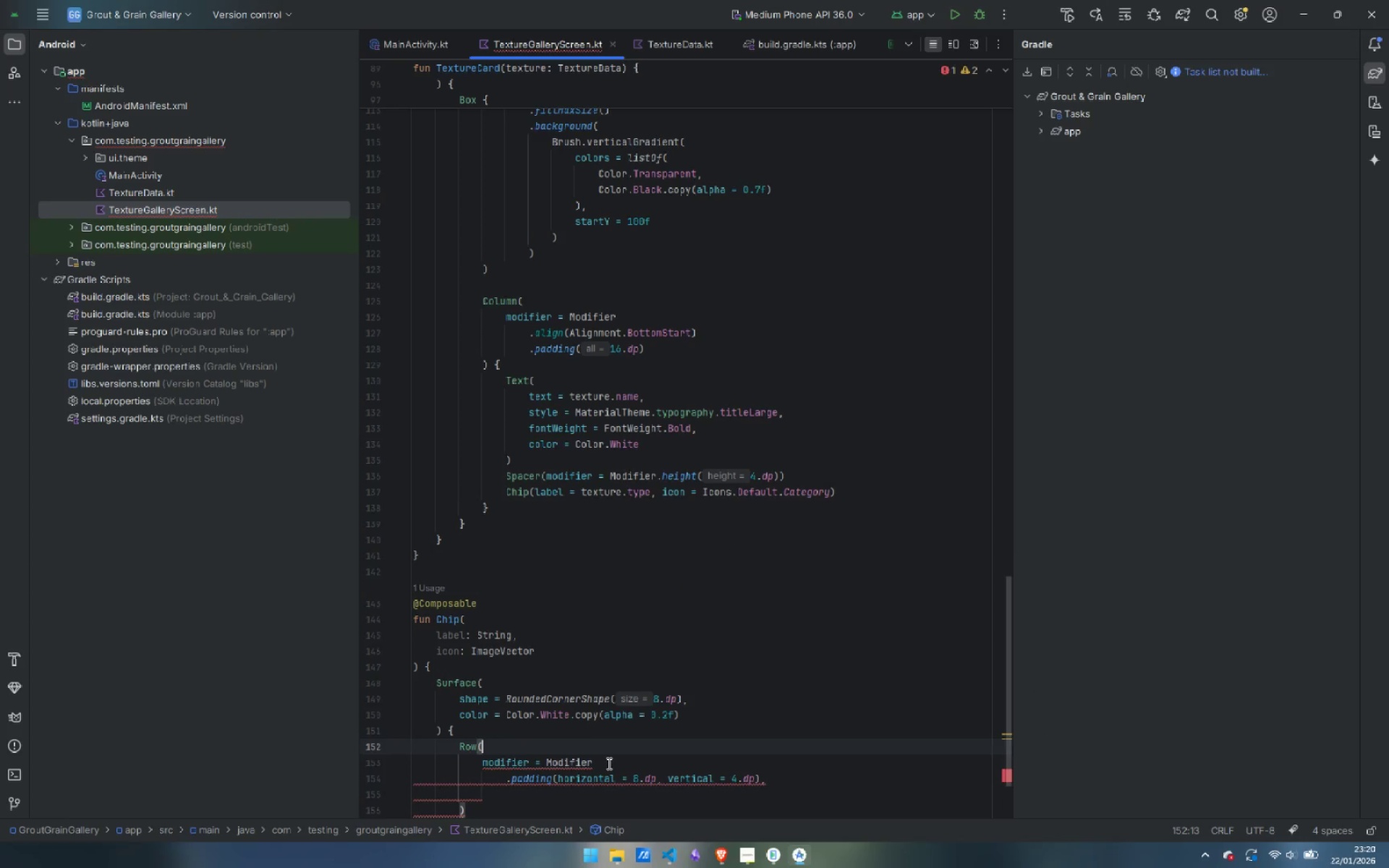 
scroll: coordinate [609, 758], scroll_direction: down, amount: 1.0
 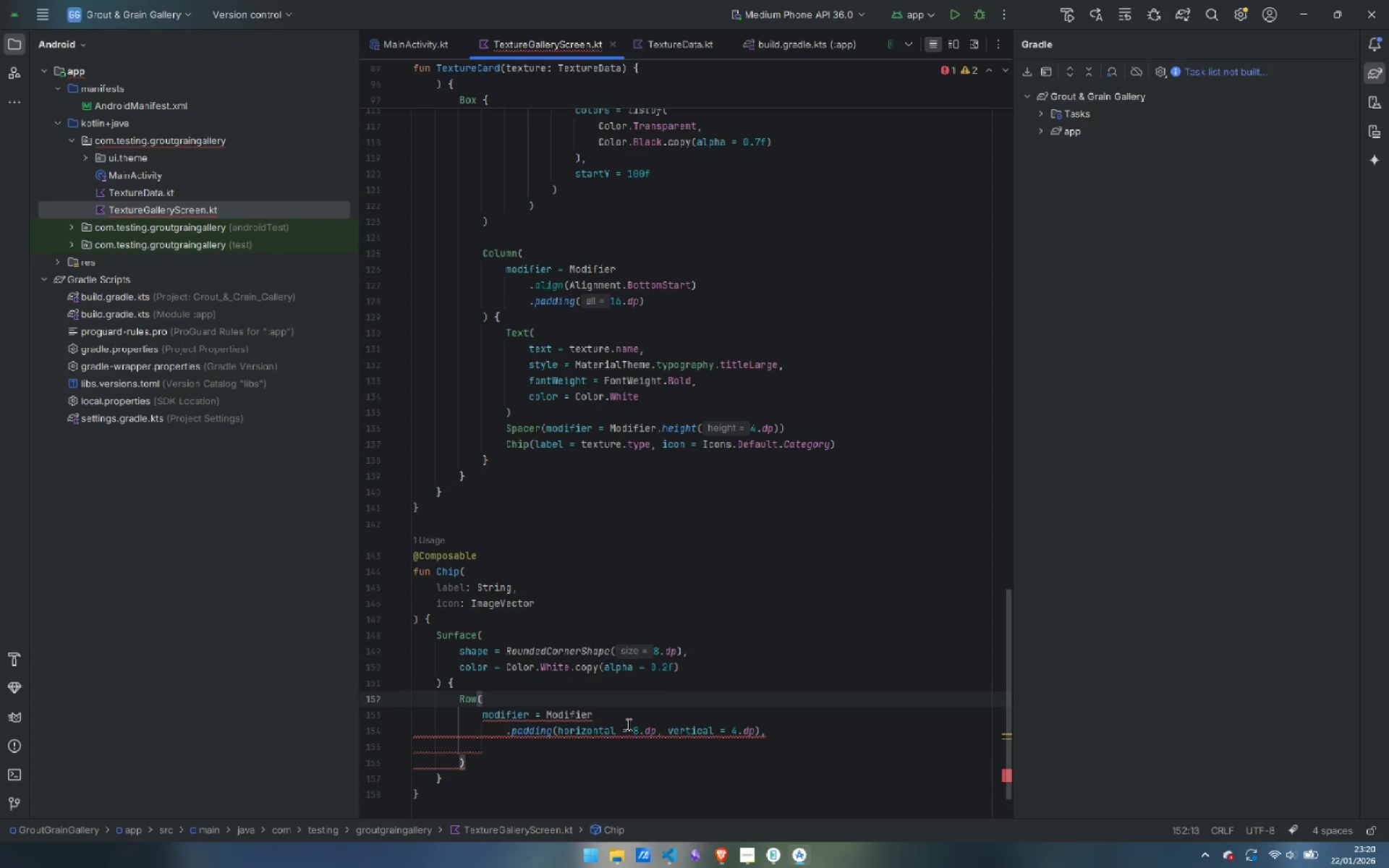 
left_click([557, 733])
 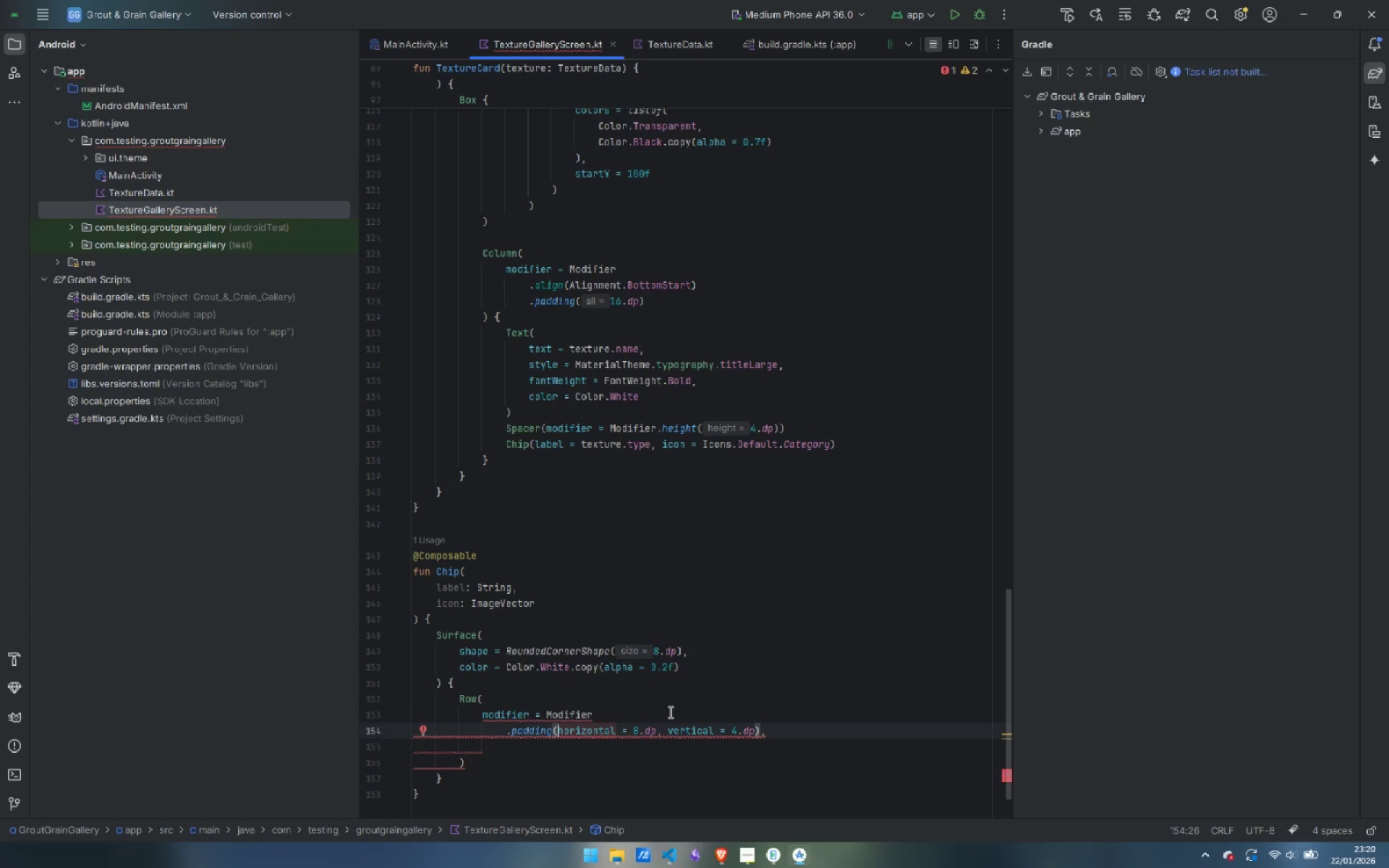 
key(Control+ArrowLeft)
 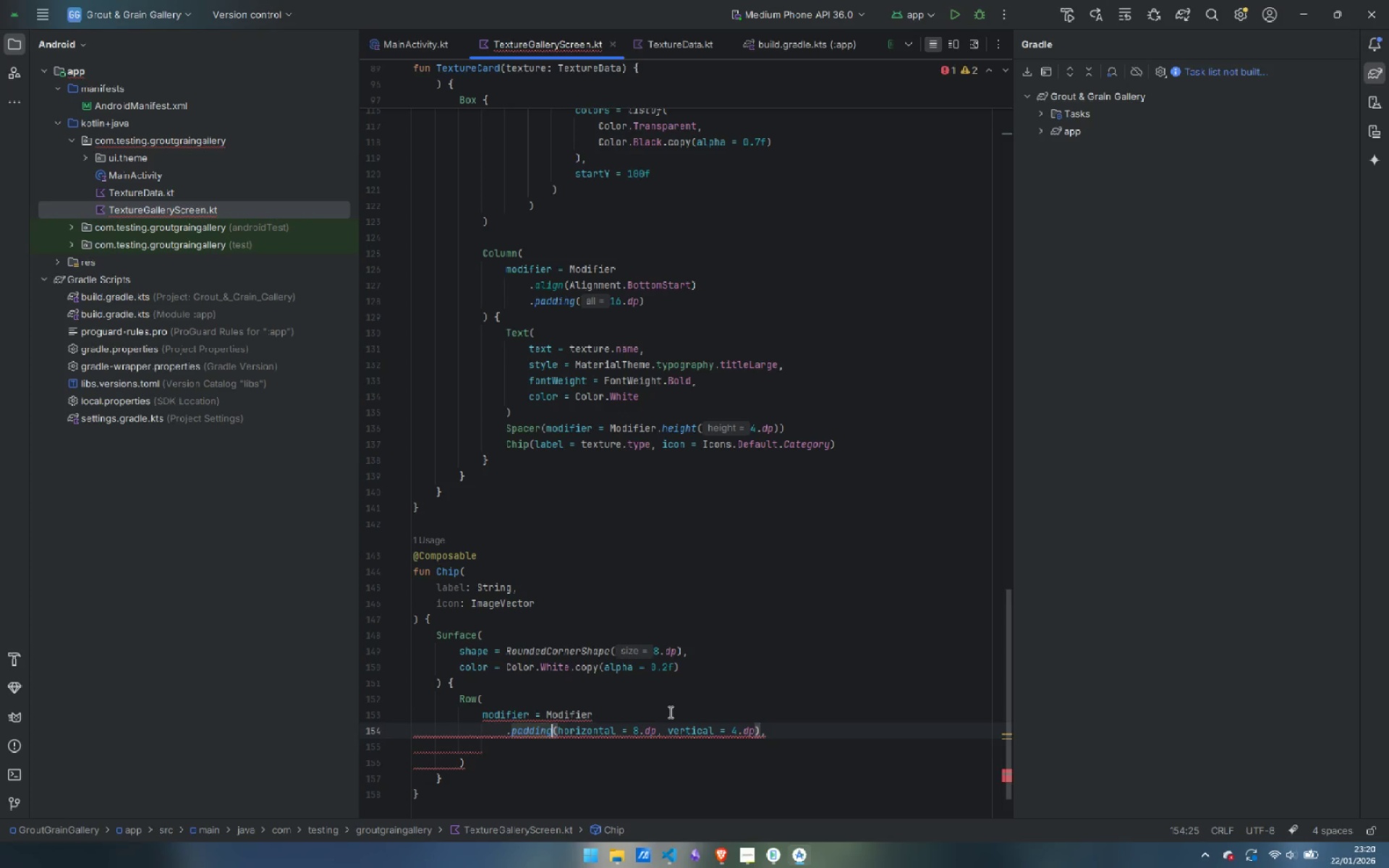 
key(Control+ArrowLeft)
 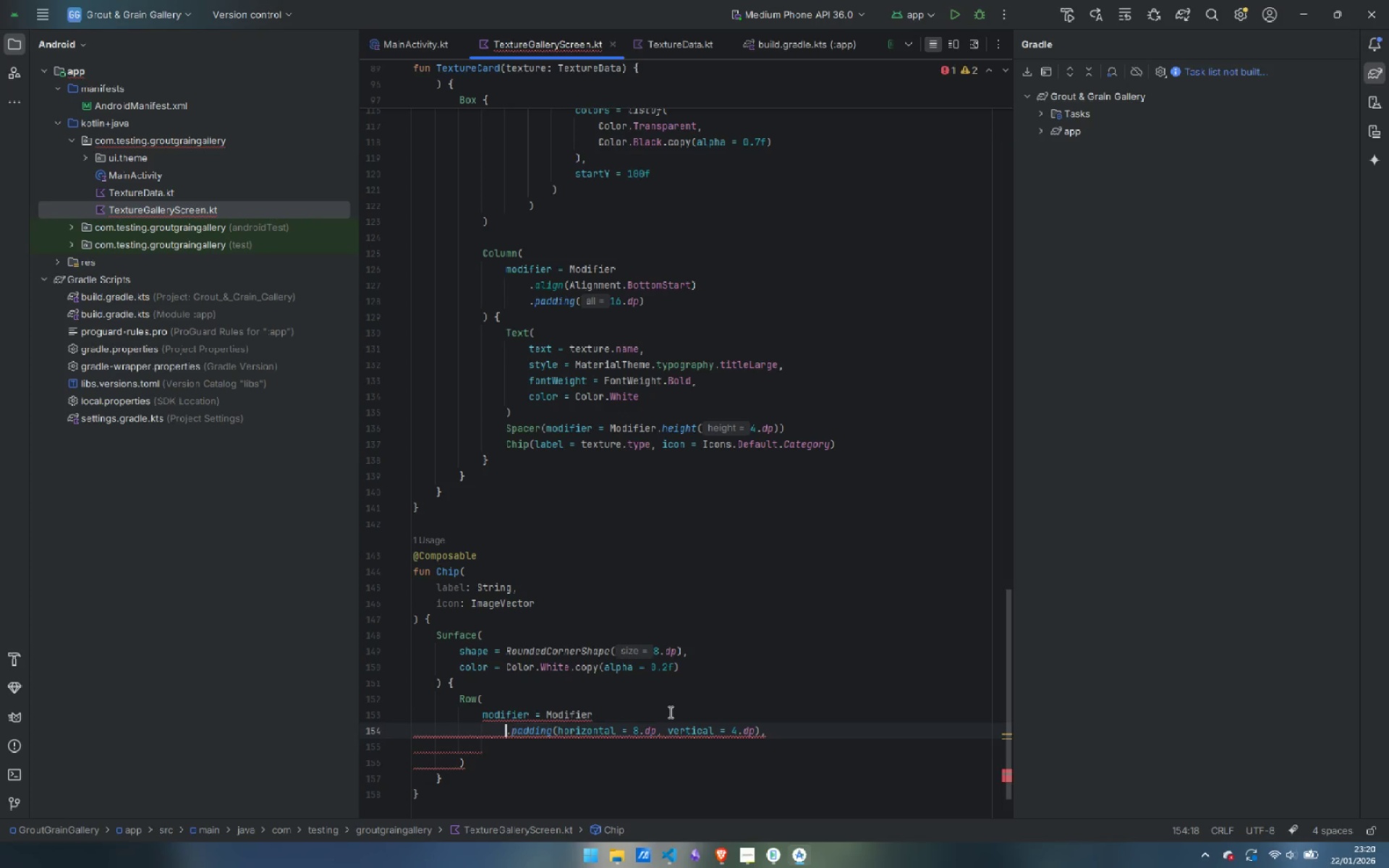 
key(Control+ArrowLeft)
 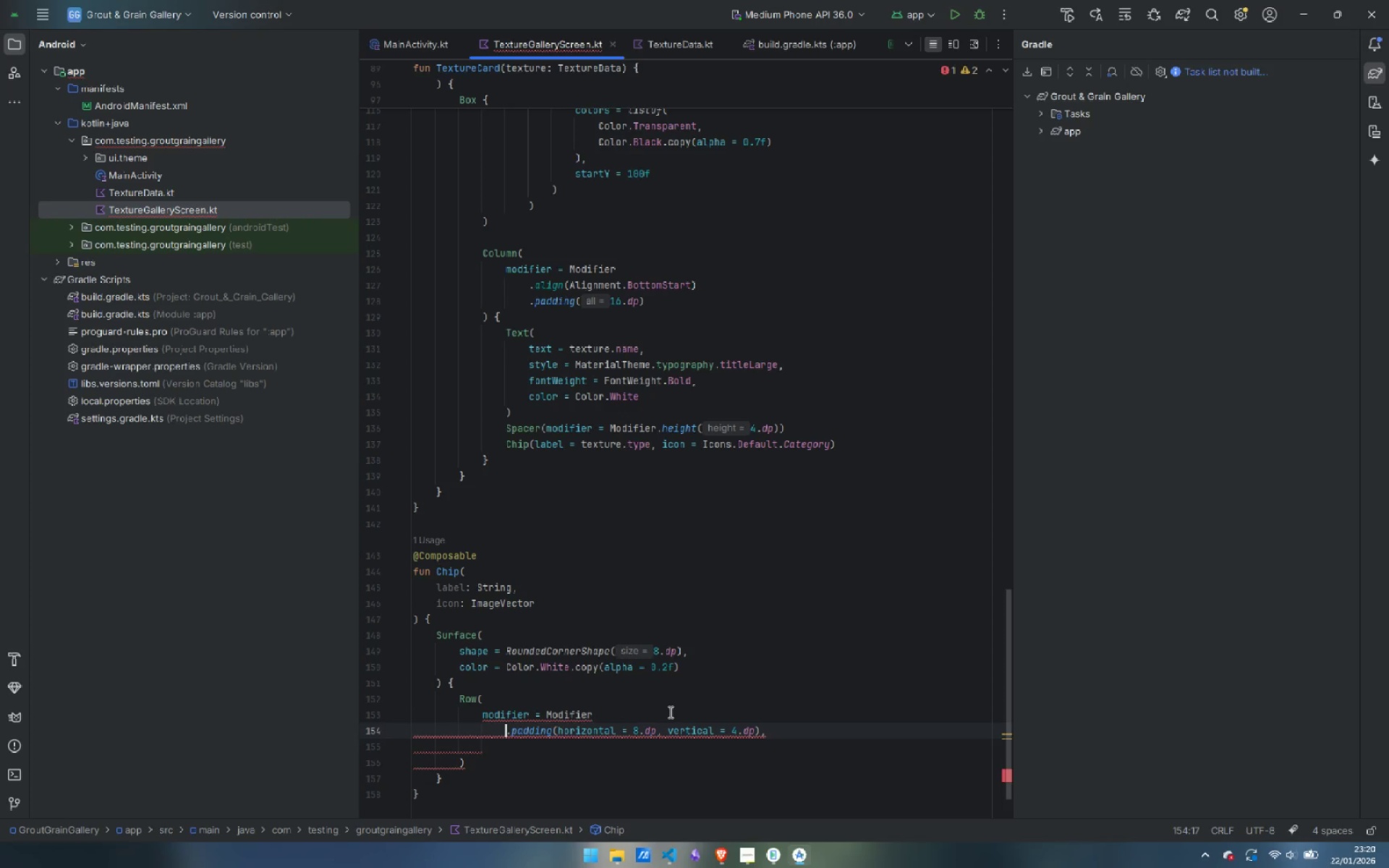 
key(Control+ControlLeft)
 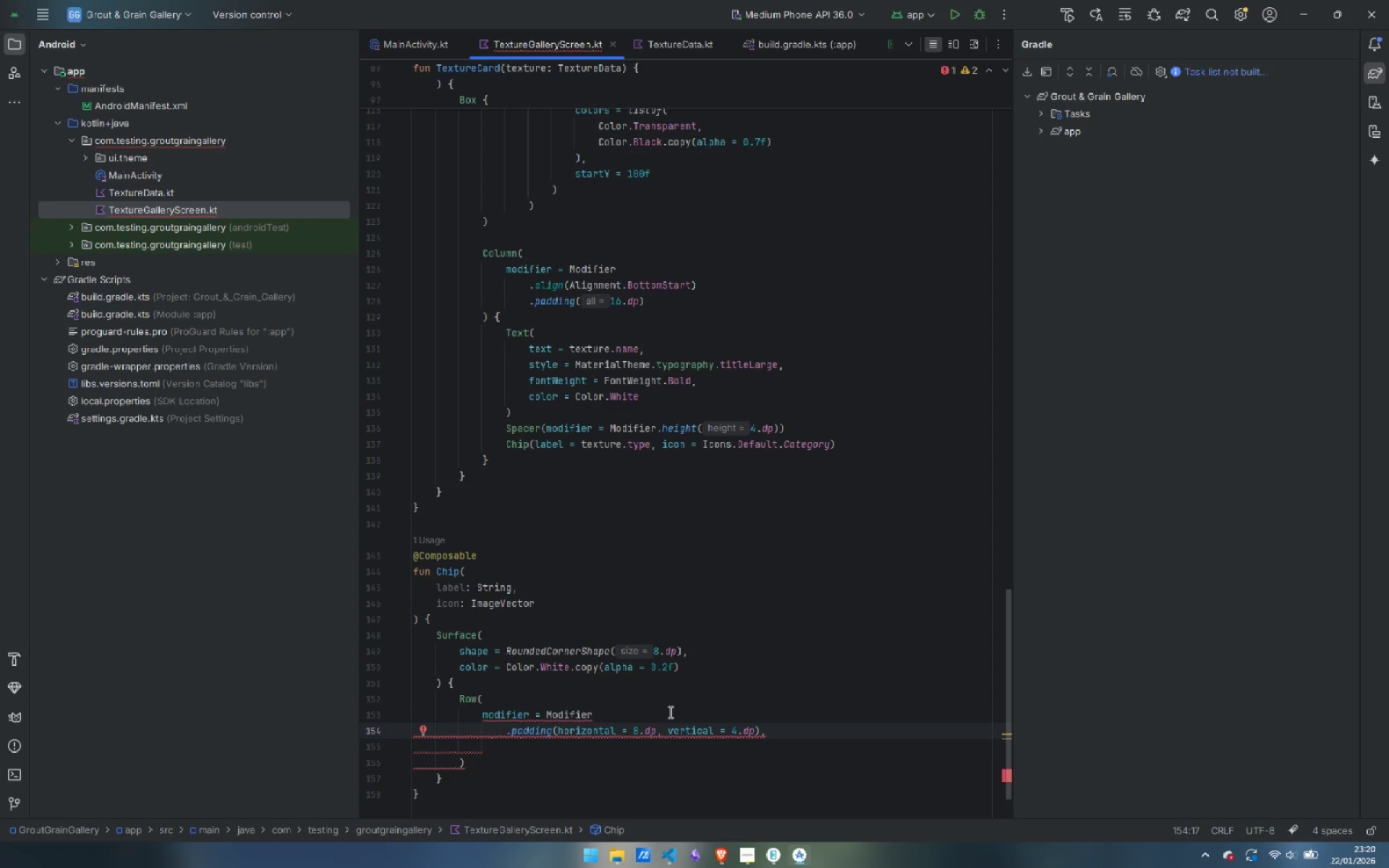 
key(ArrowDown)
 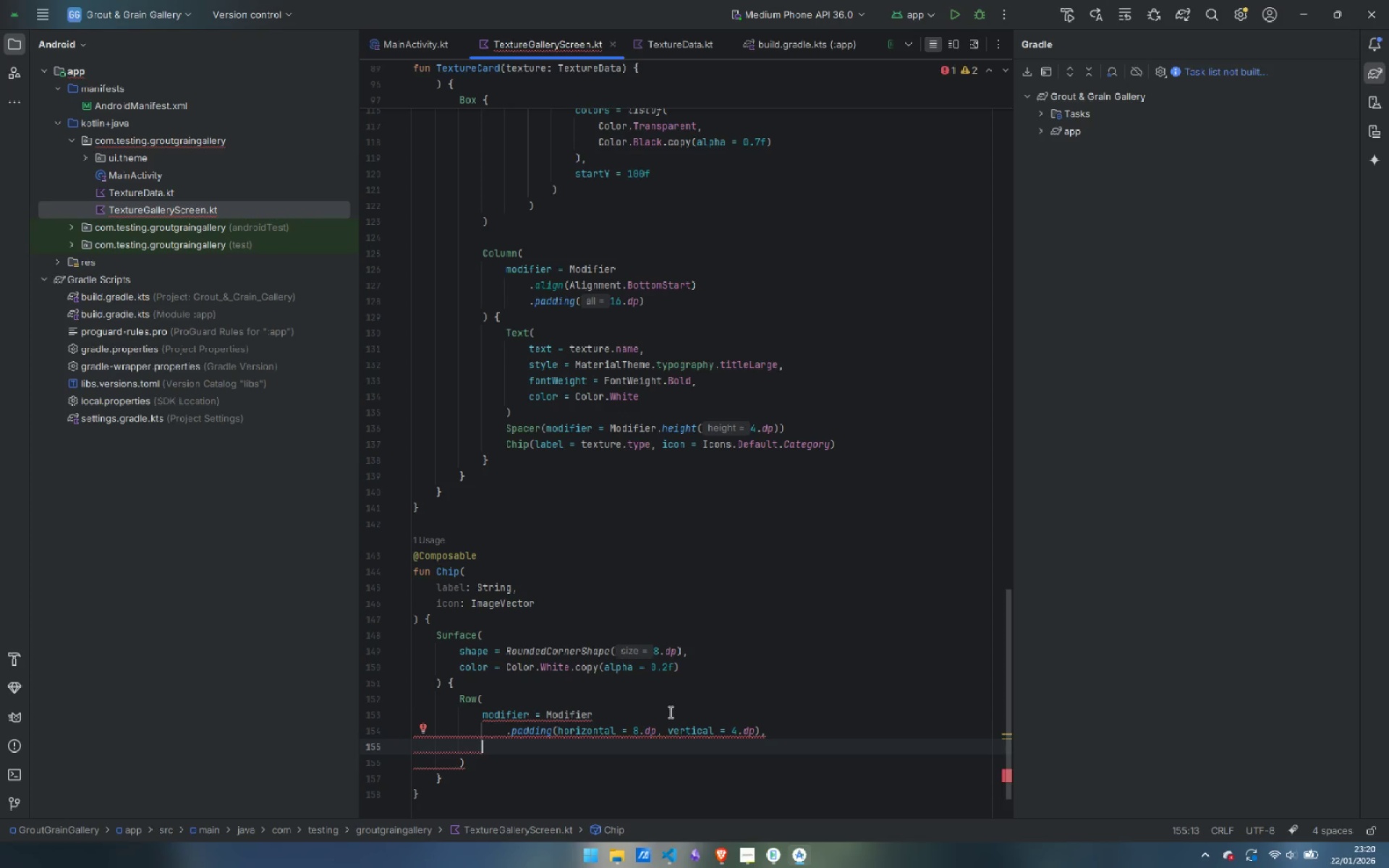 
type(ver)
 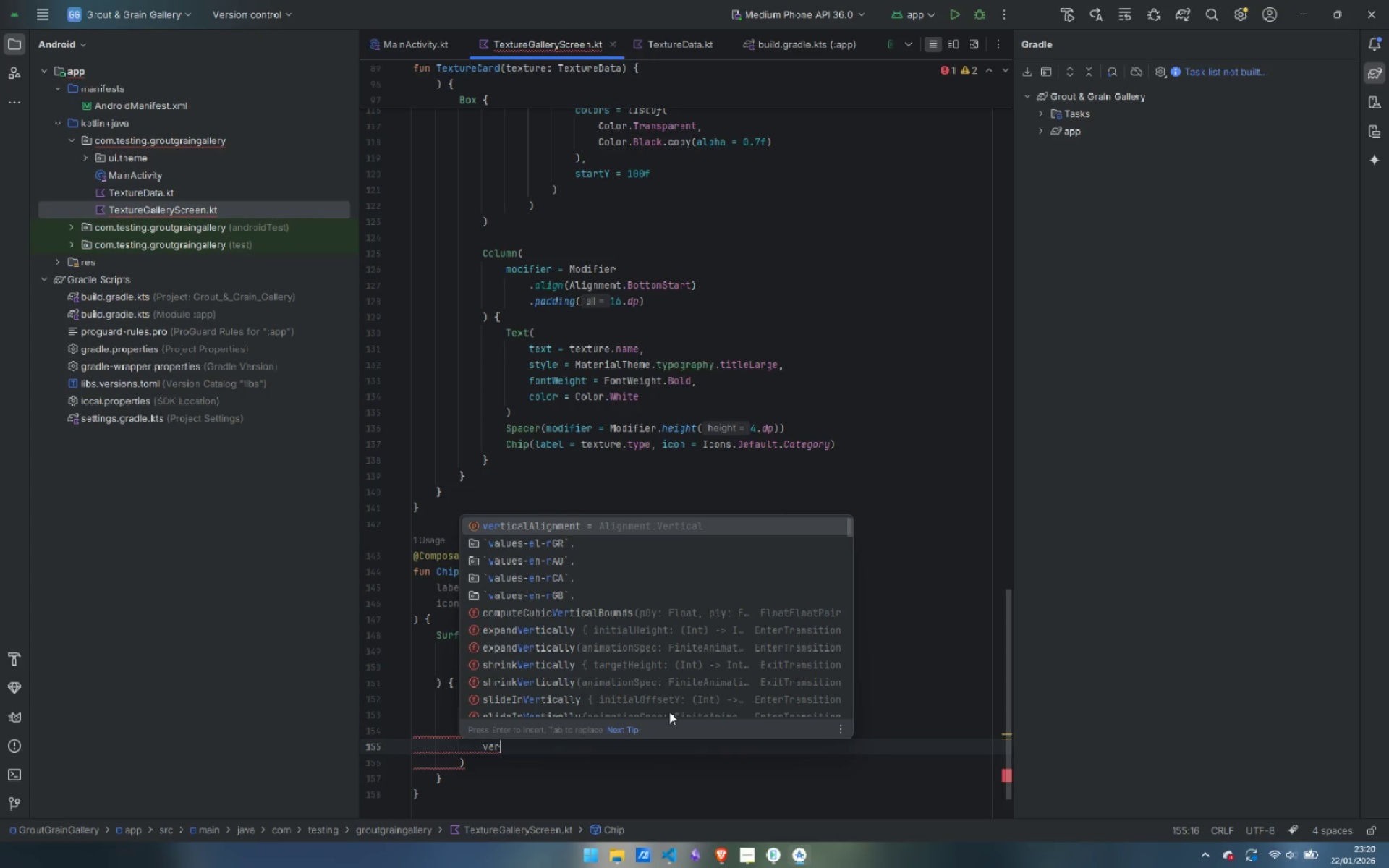 
key(Enter)
 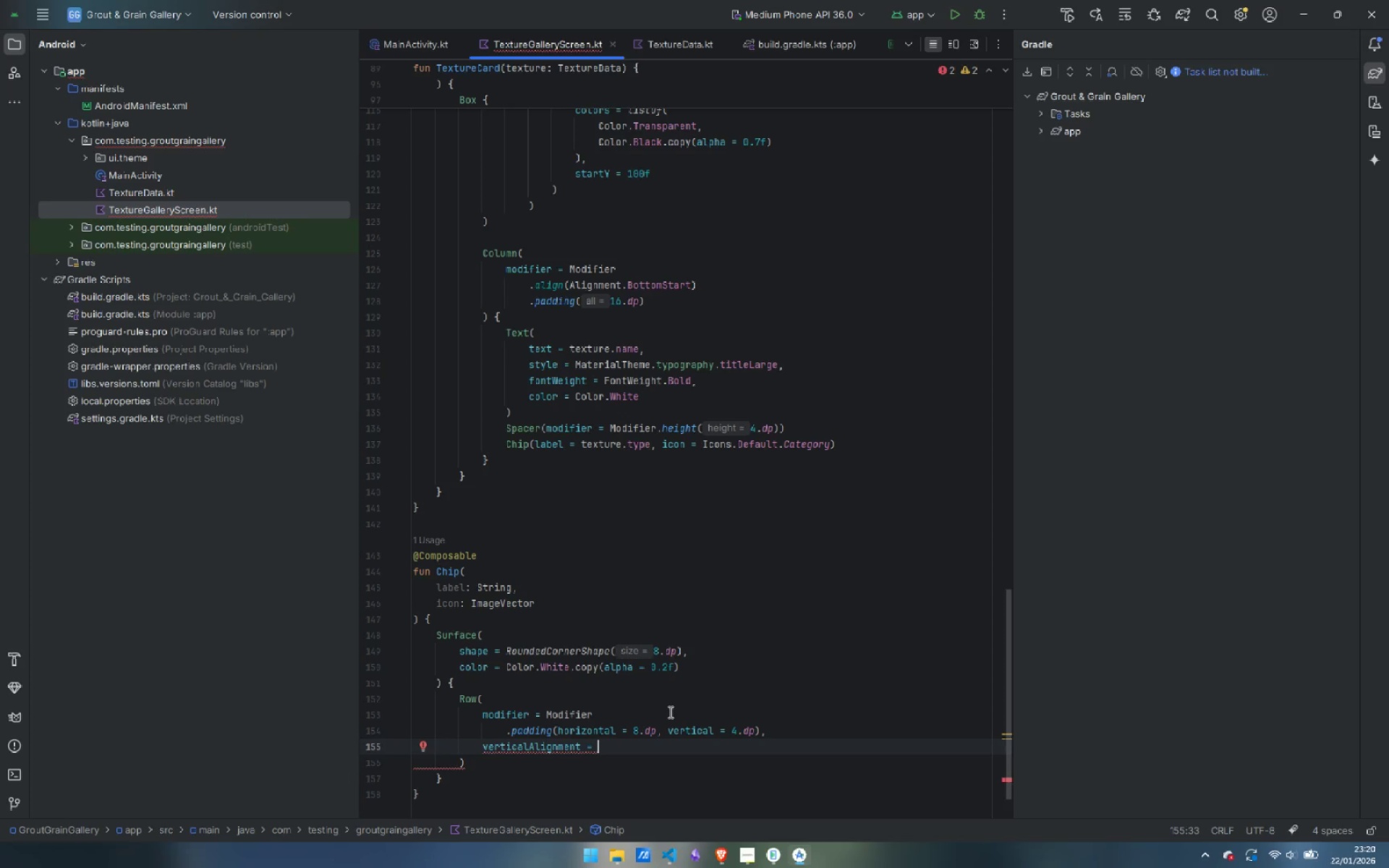 
type(Align)
 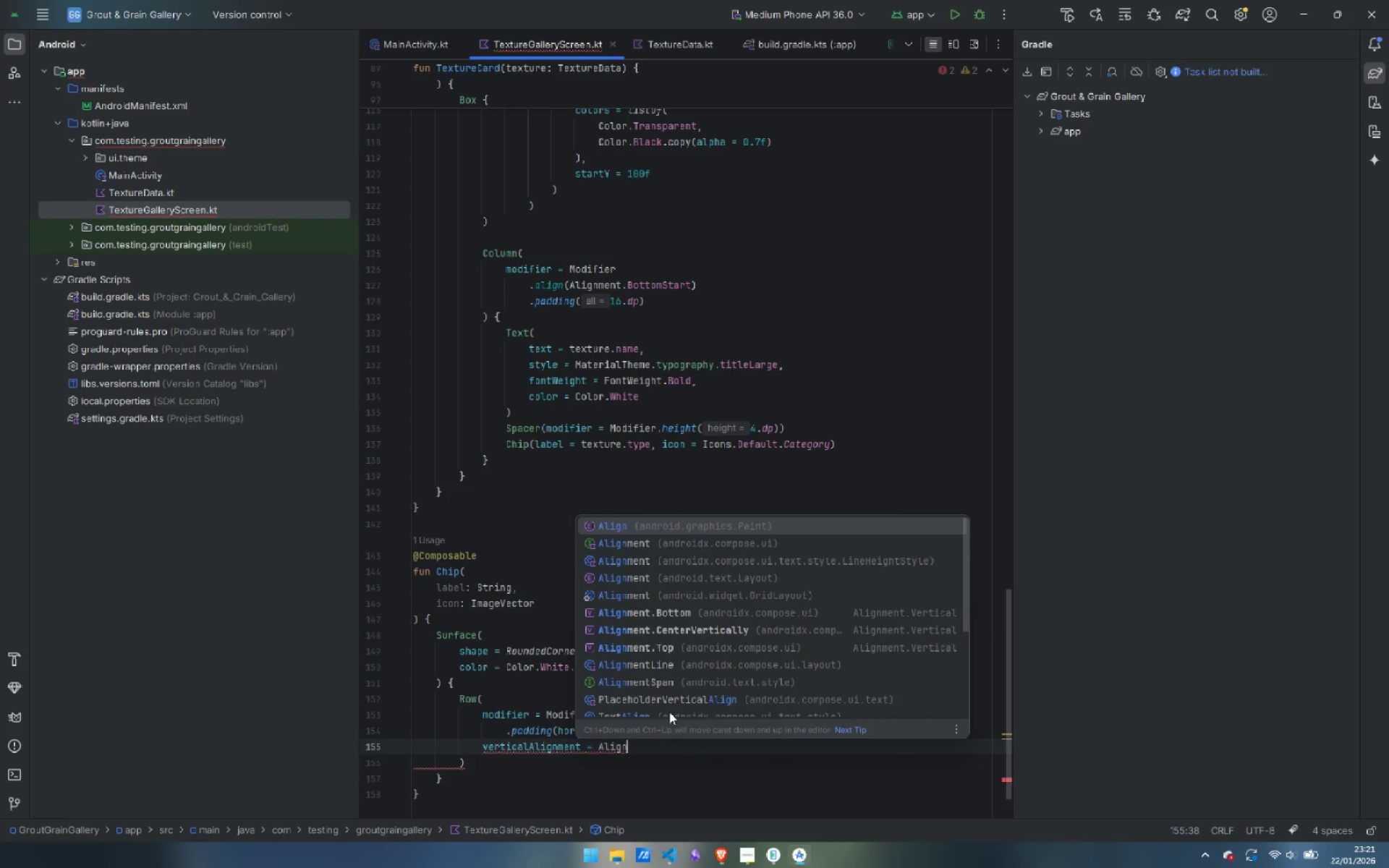 
key(ArrowDown)
 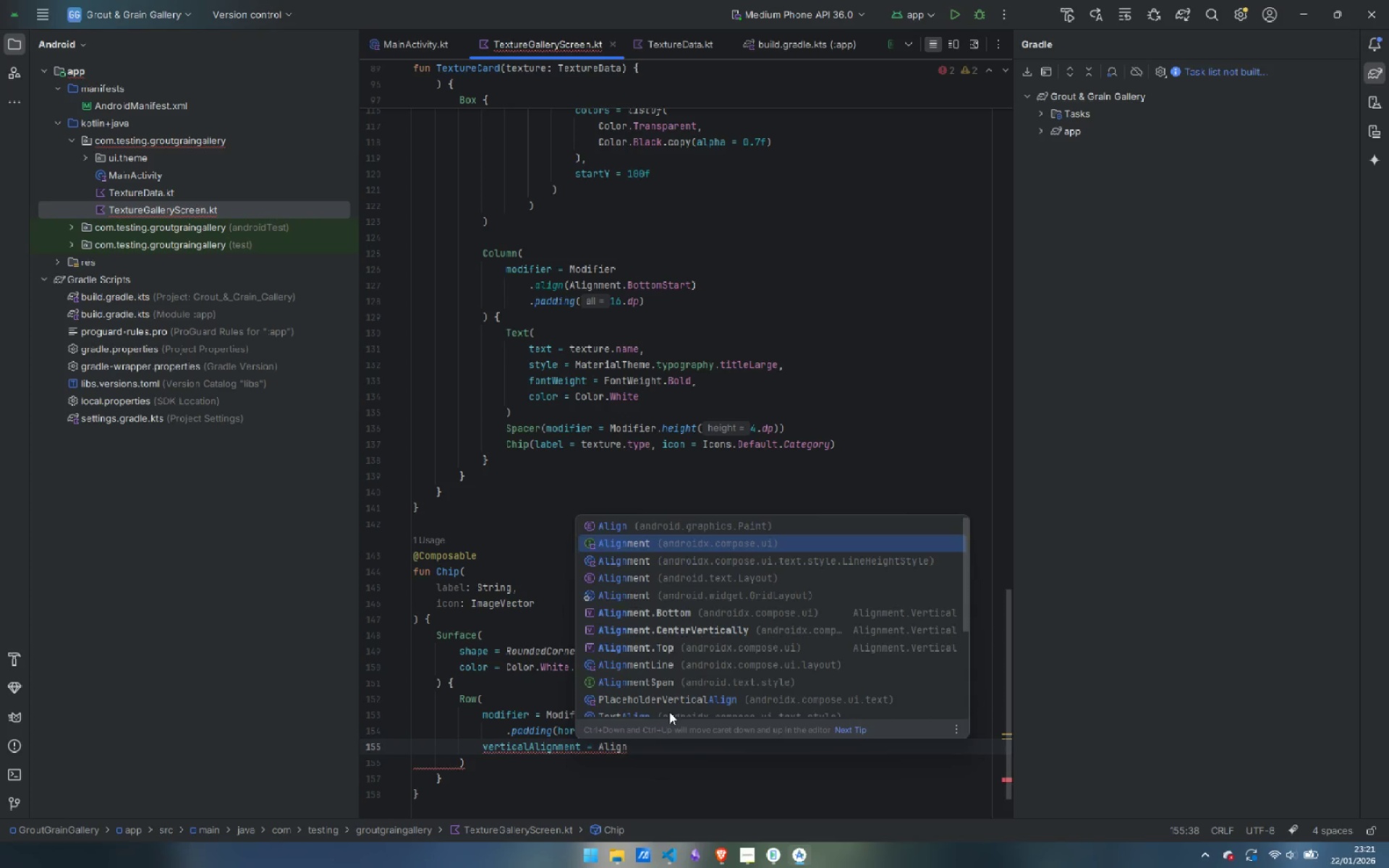 
key(Enter)
 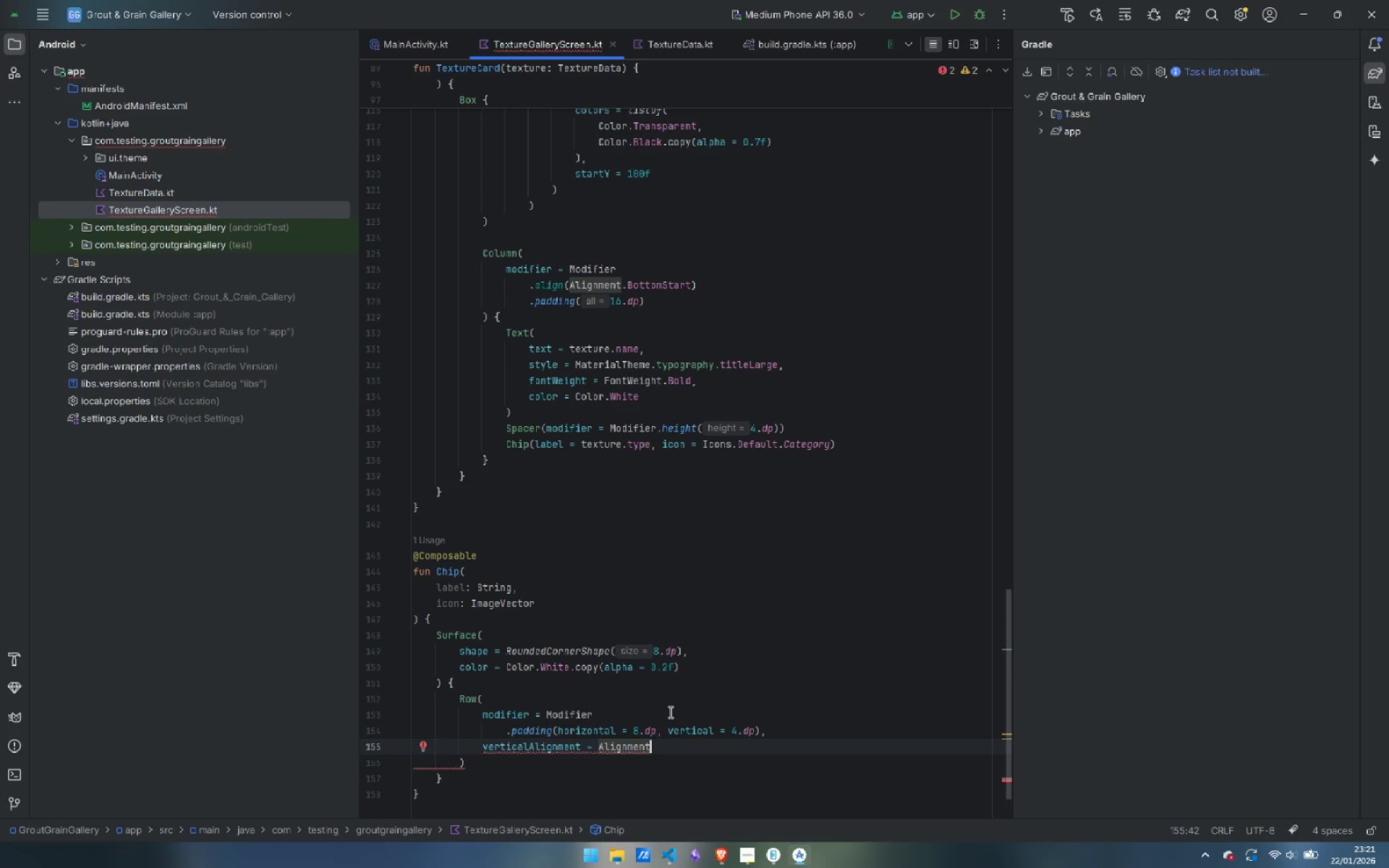 
key(Period)
 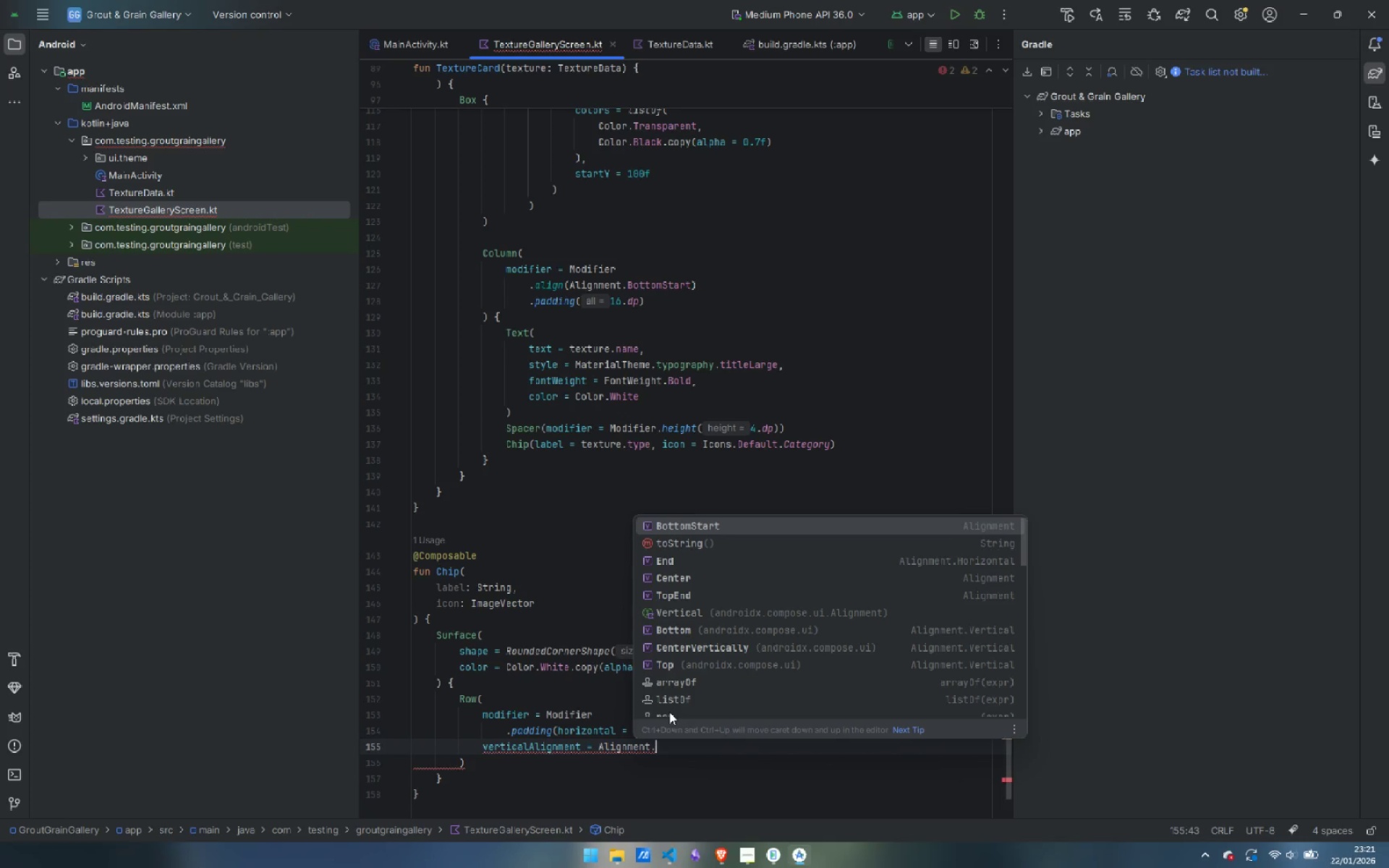 
key(Shift+ShiftLeft)
 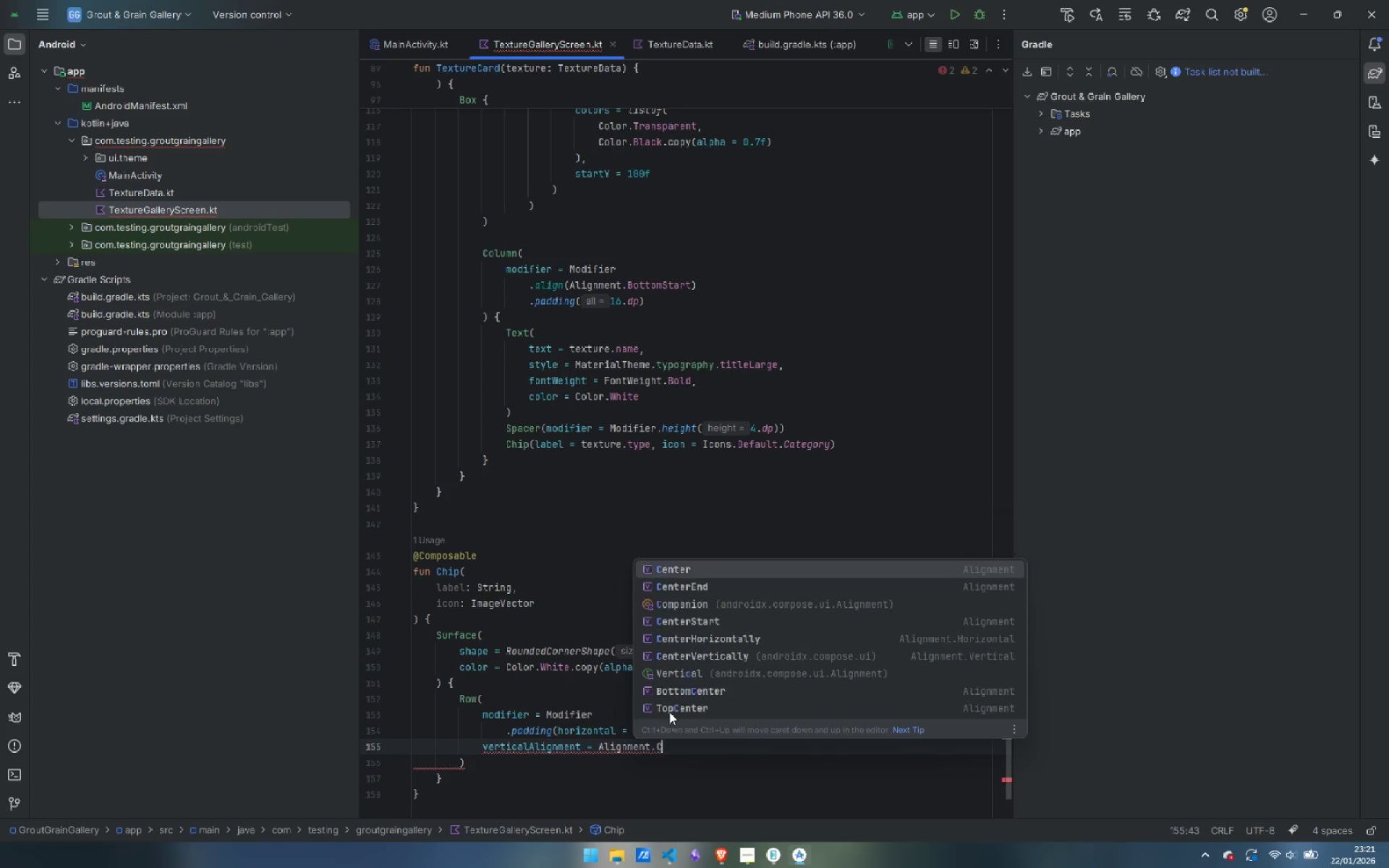 
key(Shift+C)
 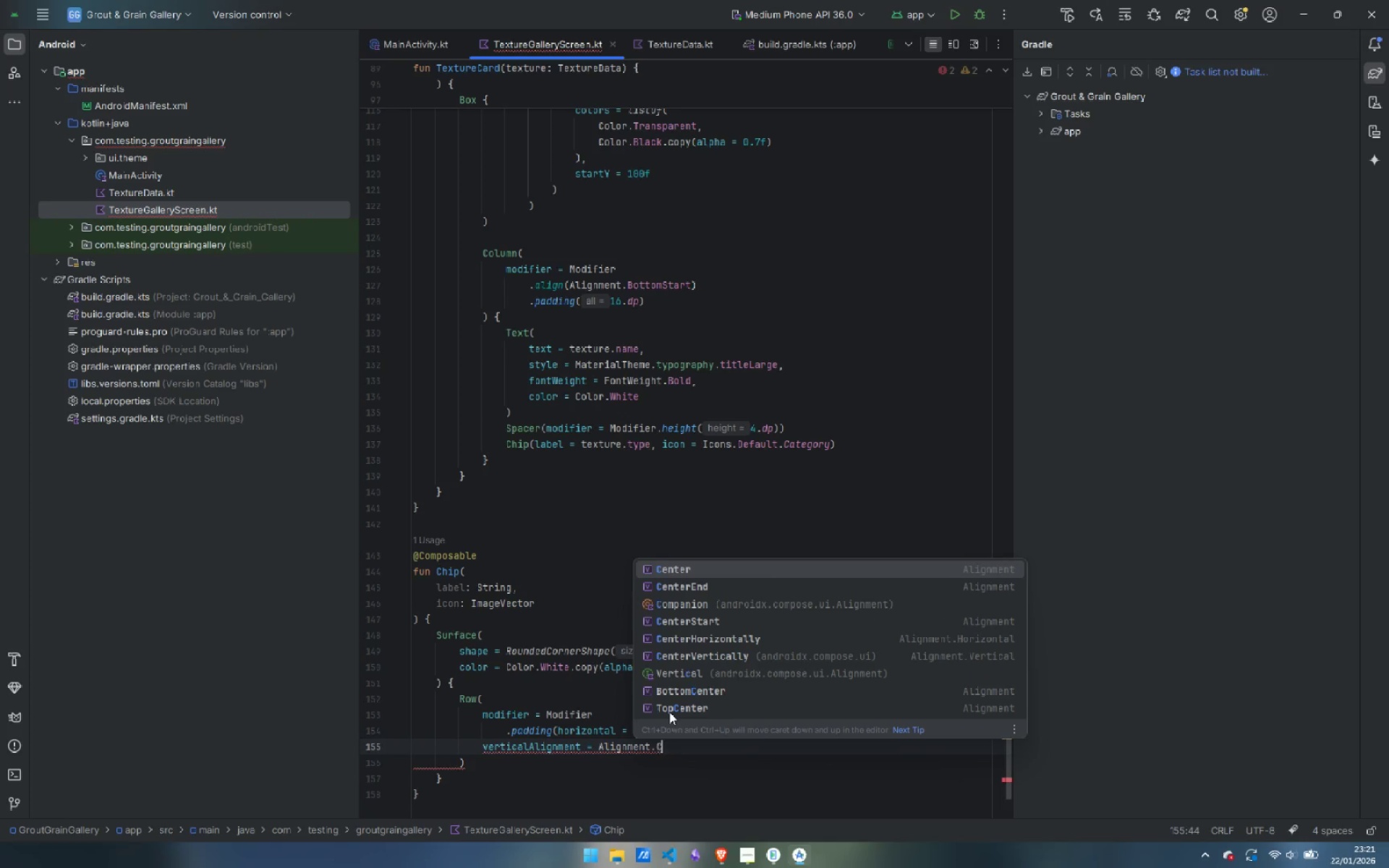 
key(ArrowDown)
 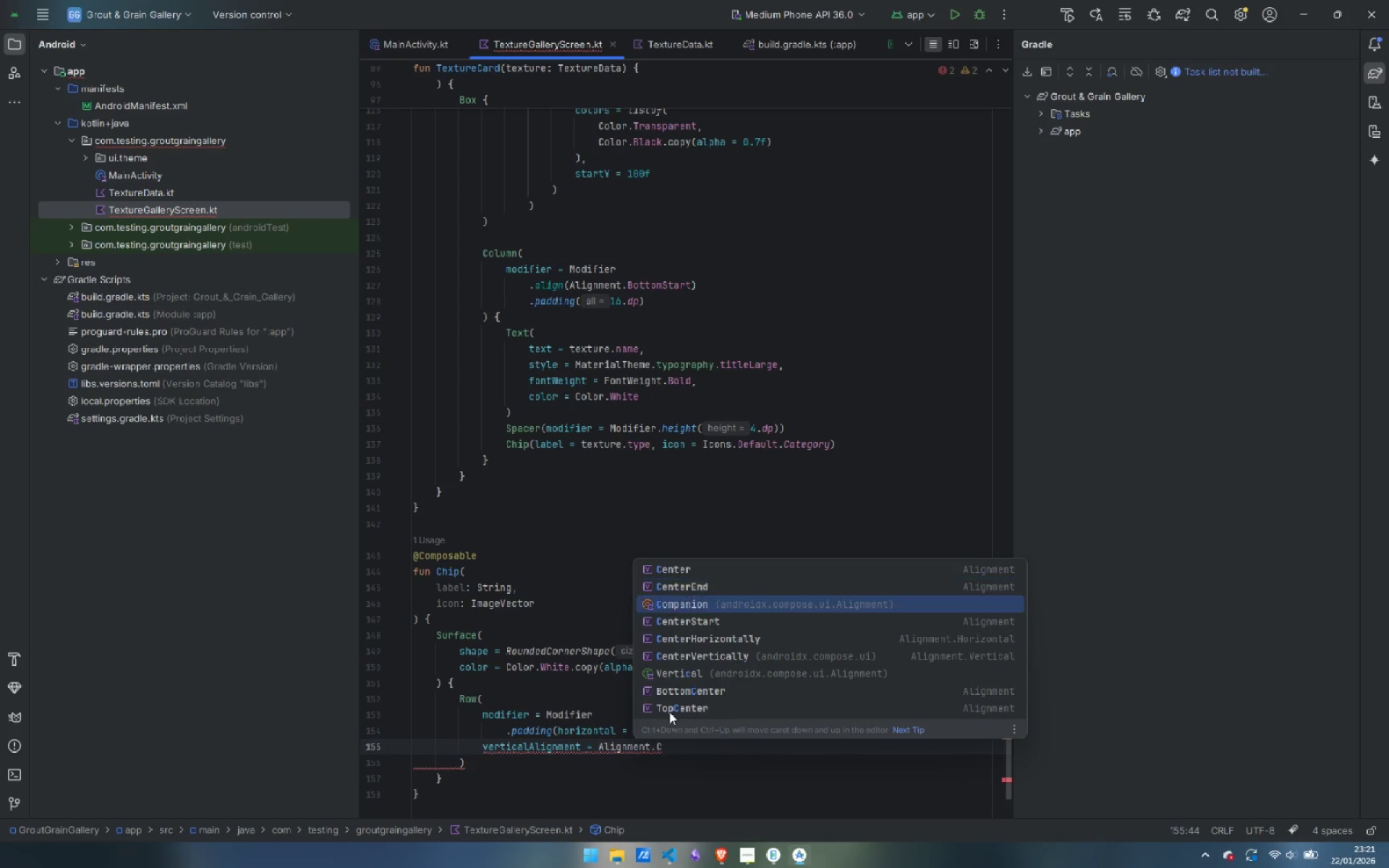 
key(ArrowDown)
 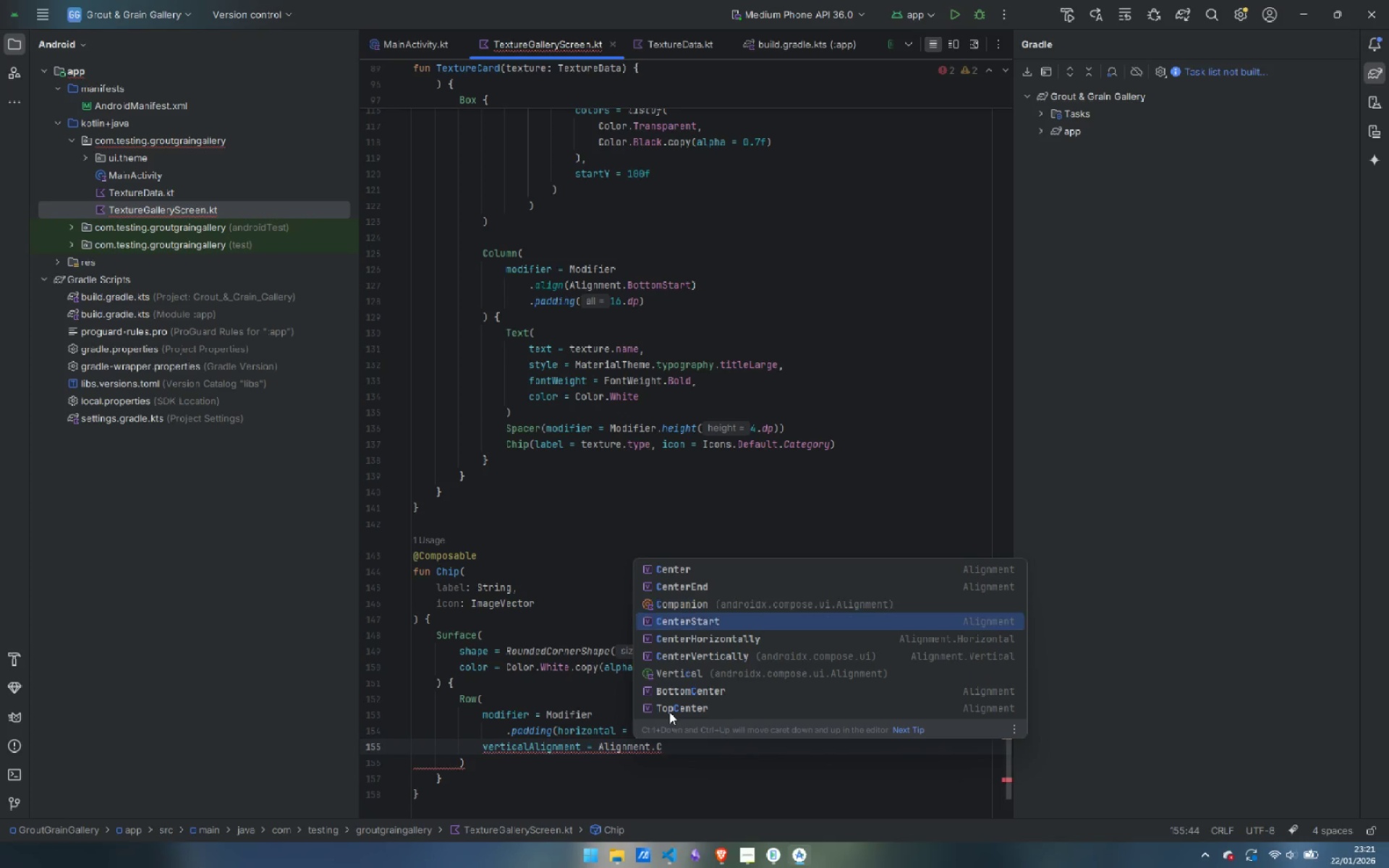 
key(ArrowDown)
 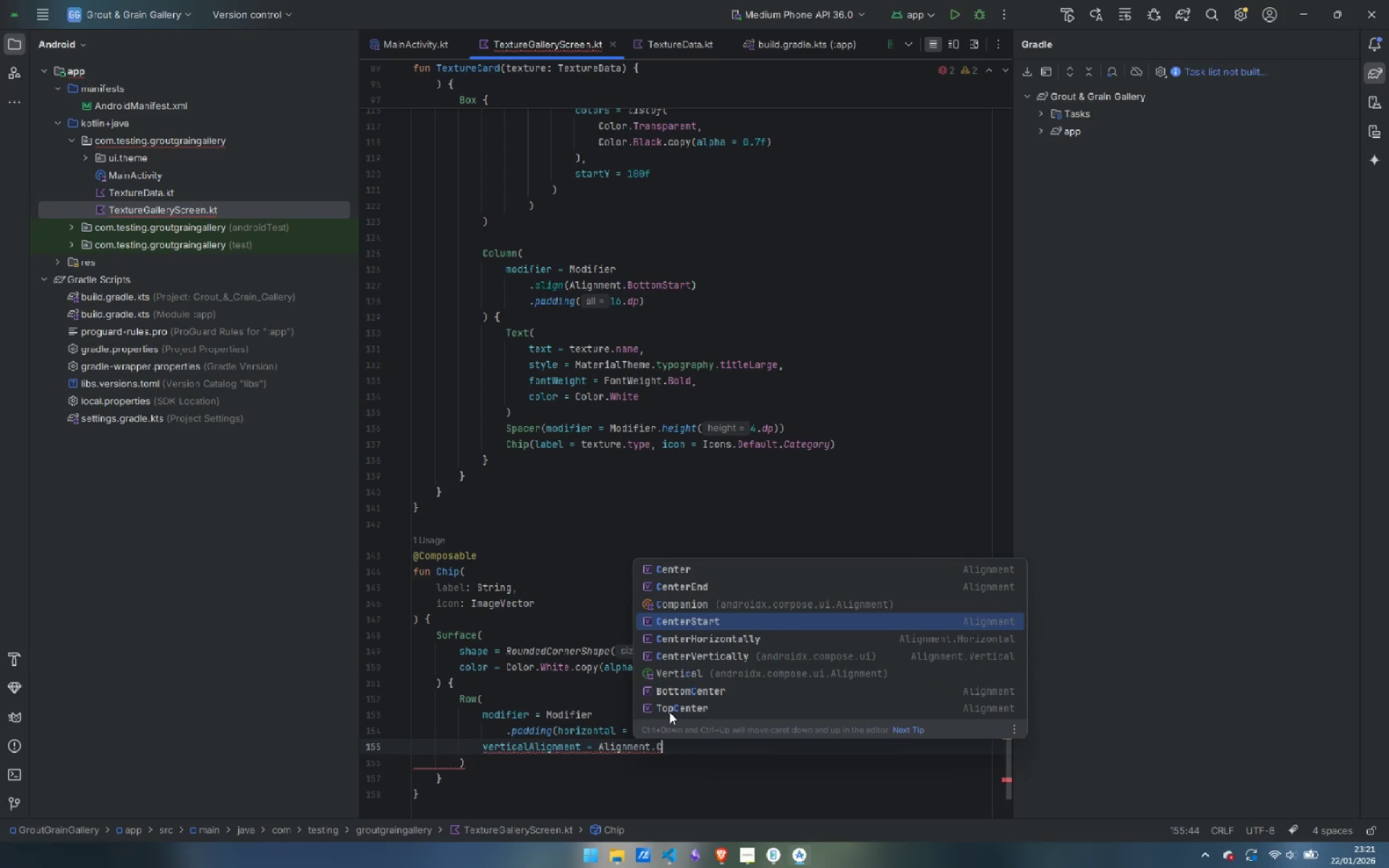 
key(ArrowDown)
 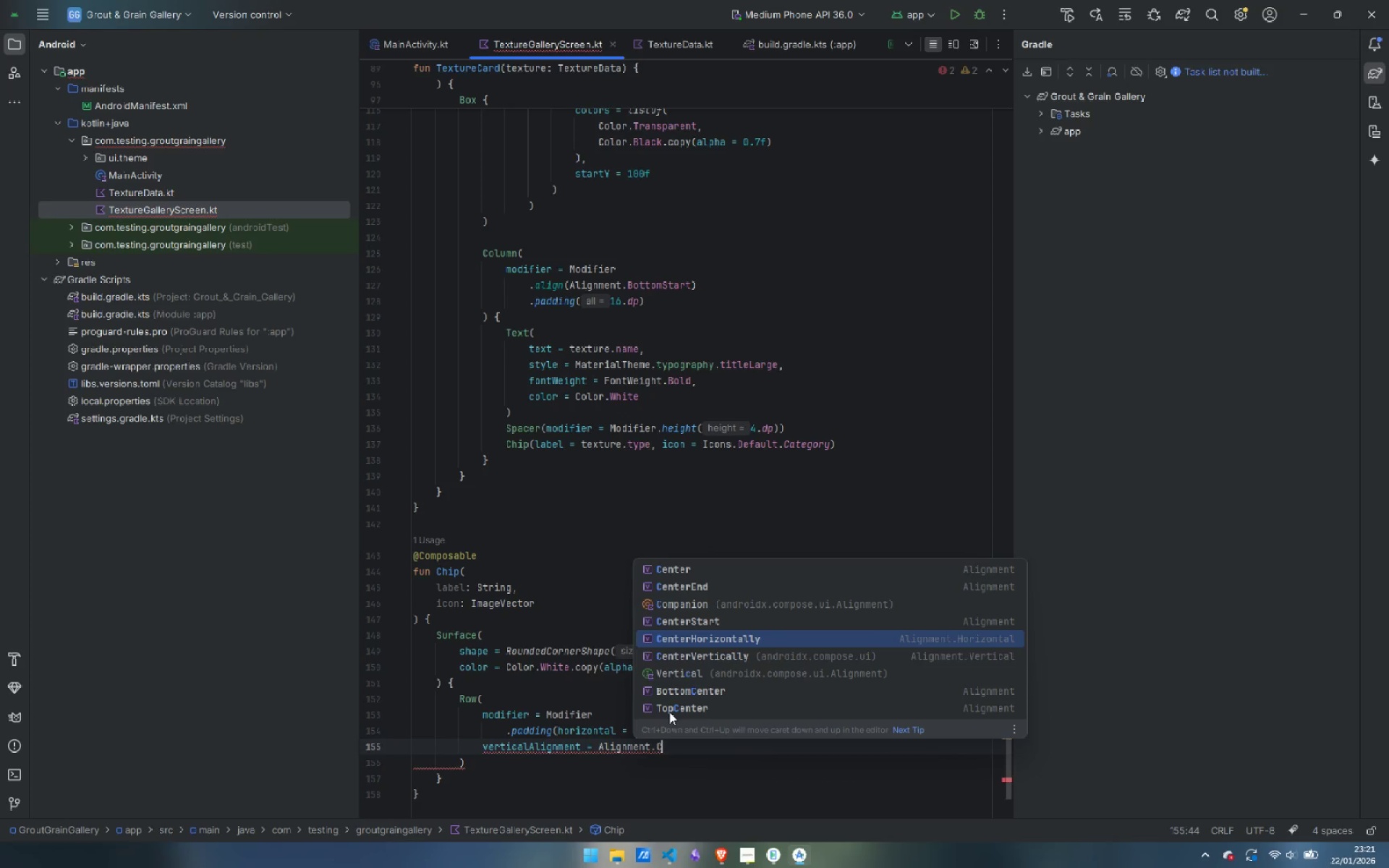 
key(ArrowDown)
 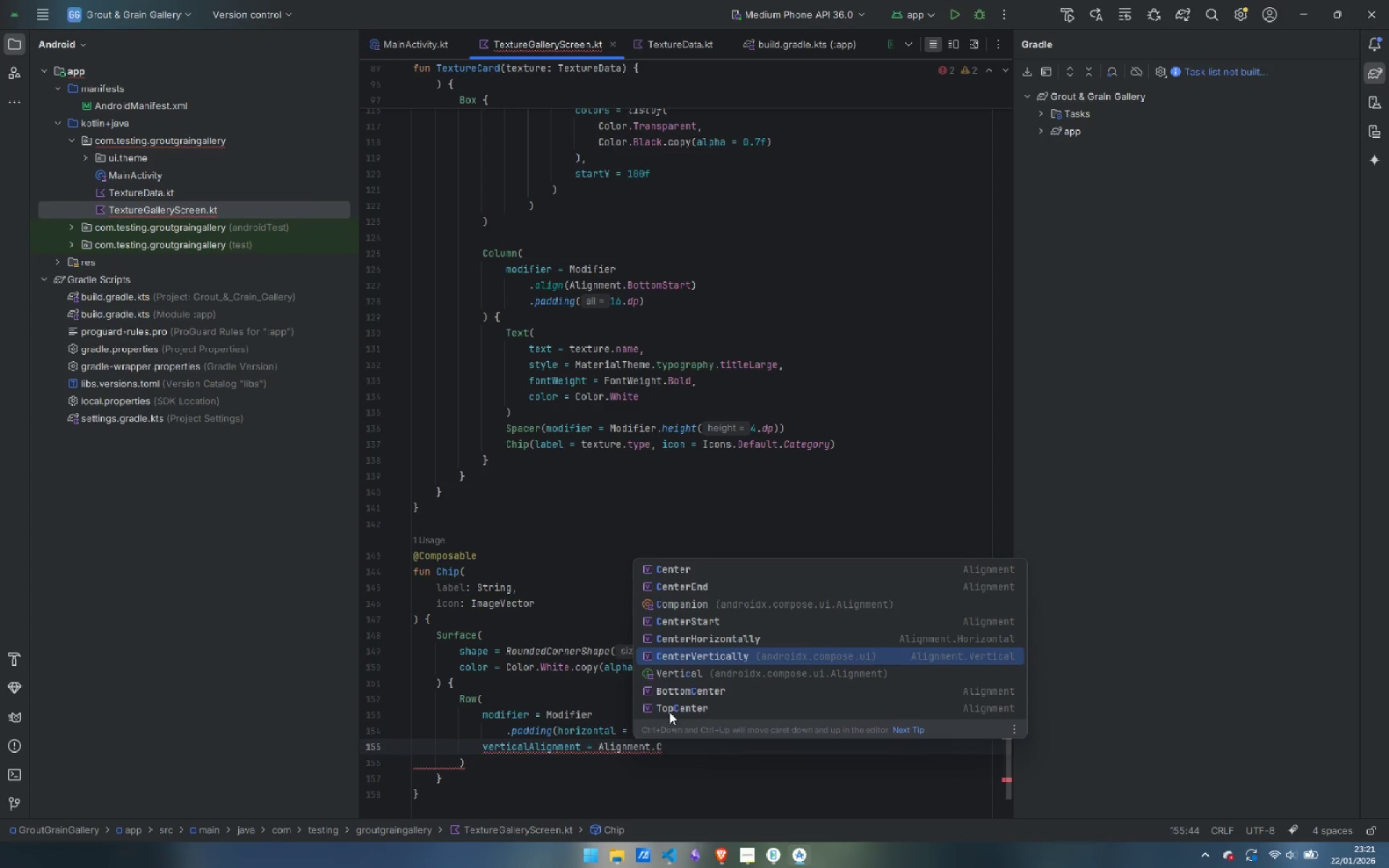 
key(Enter)
 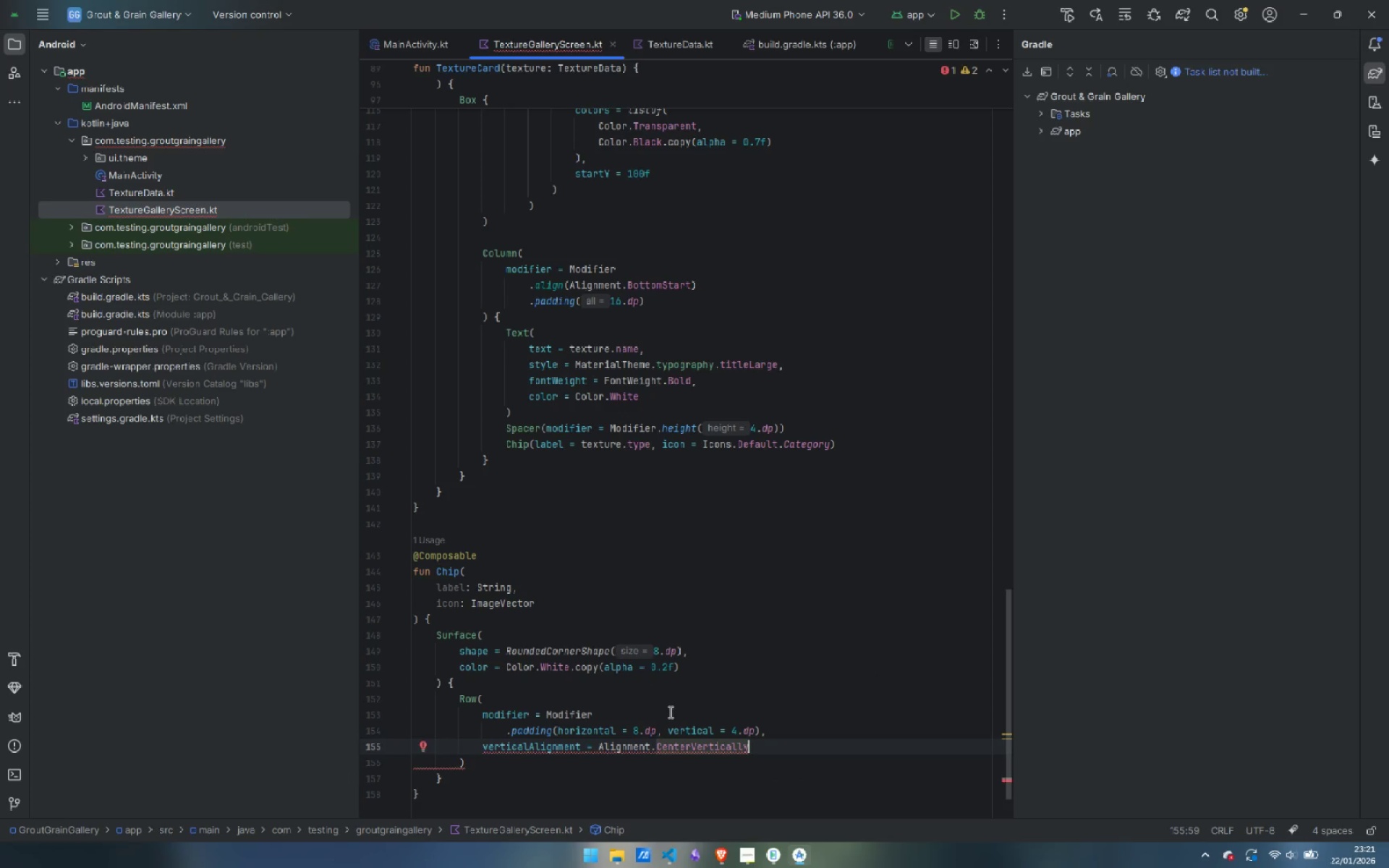 
key(Comma)
 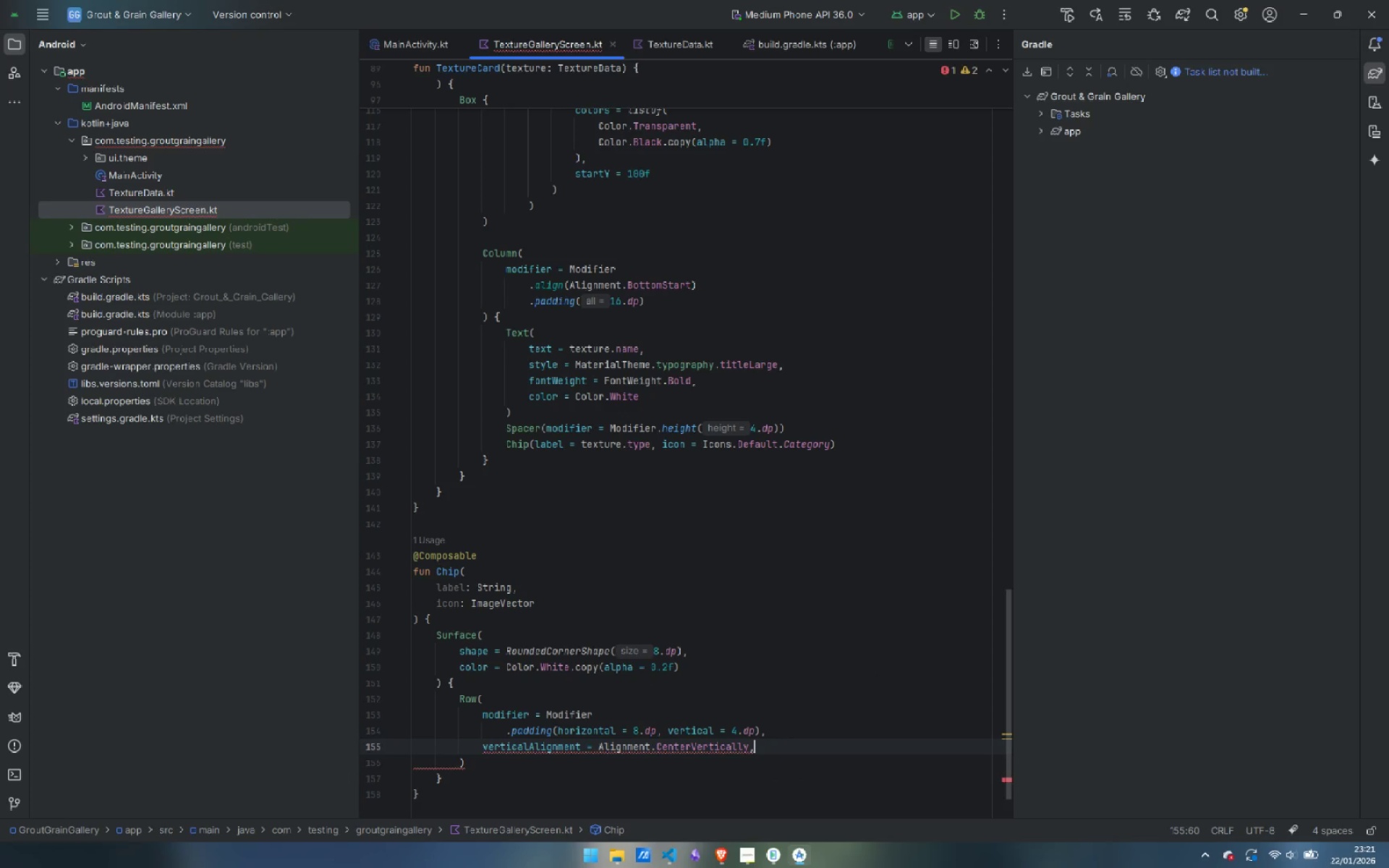 
key(Enter)
 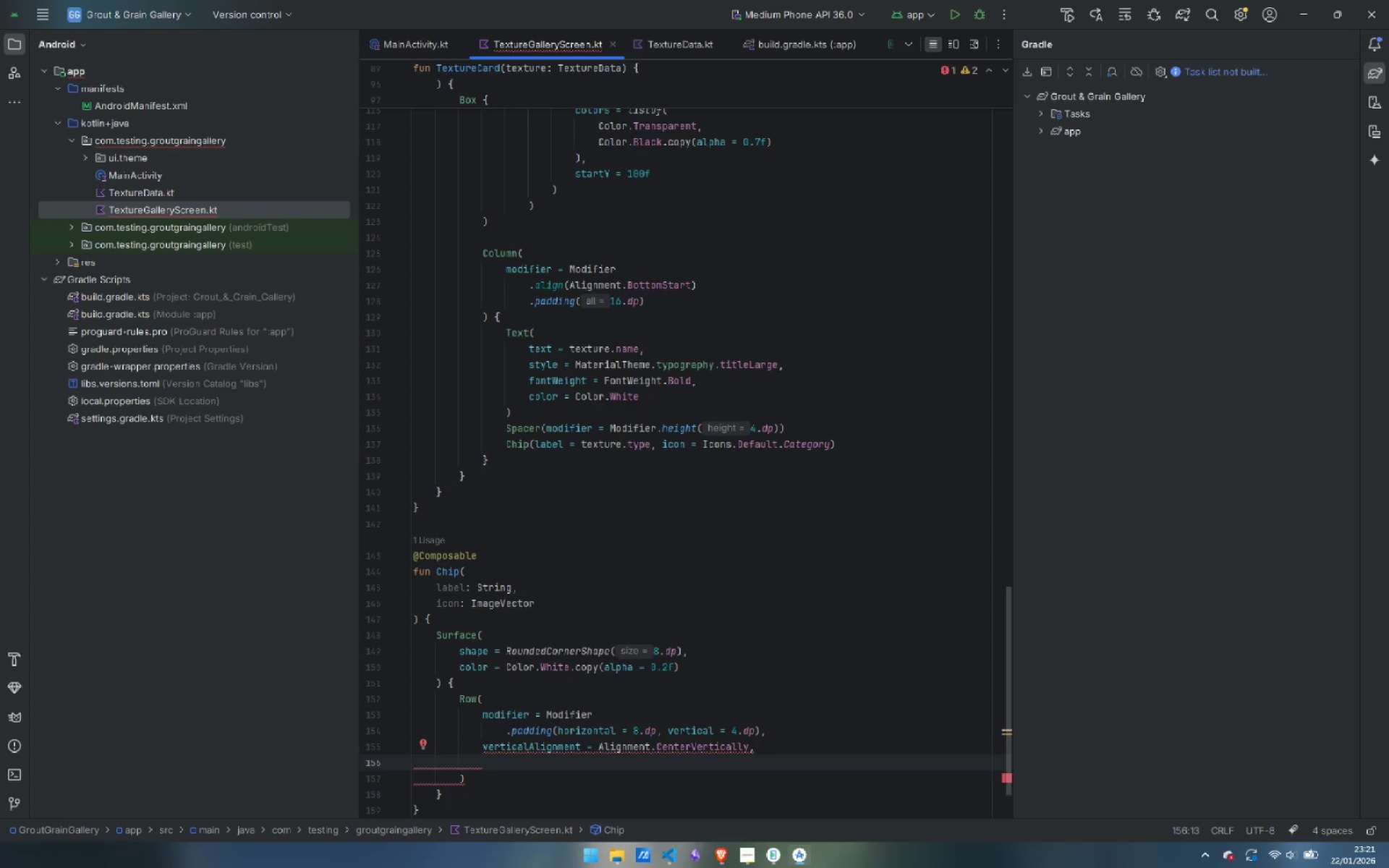 
type(hori)
 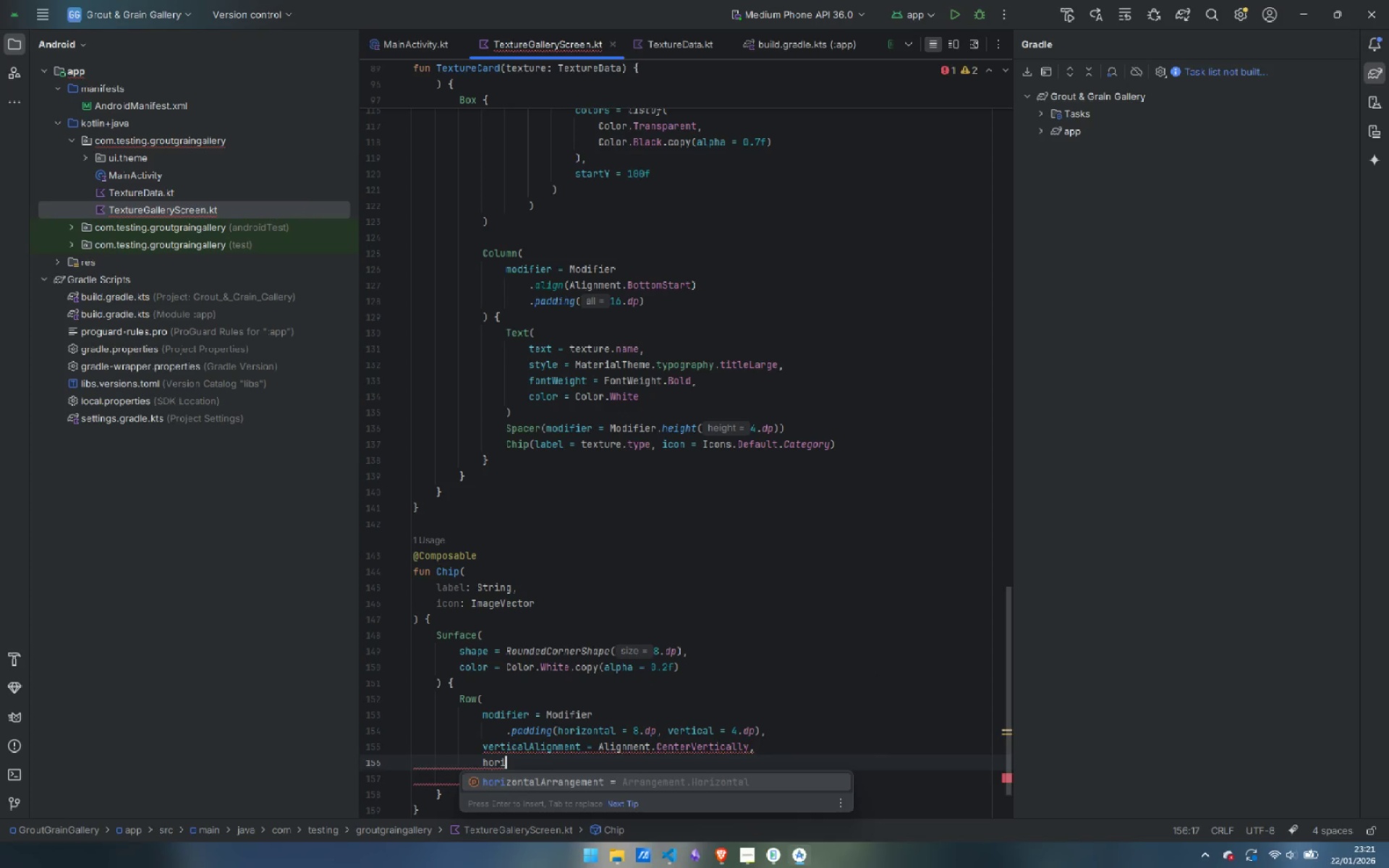 
key(Enter)
 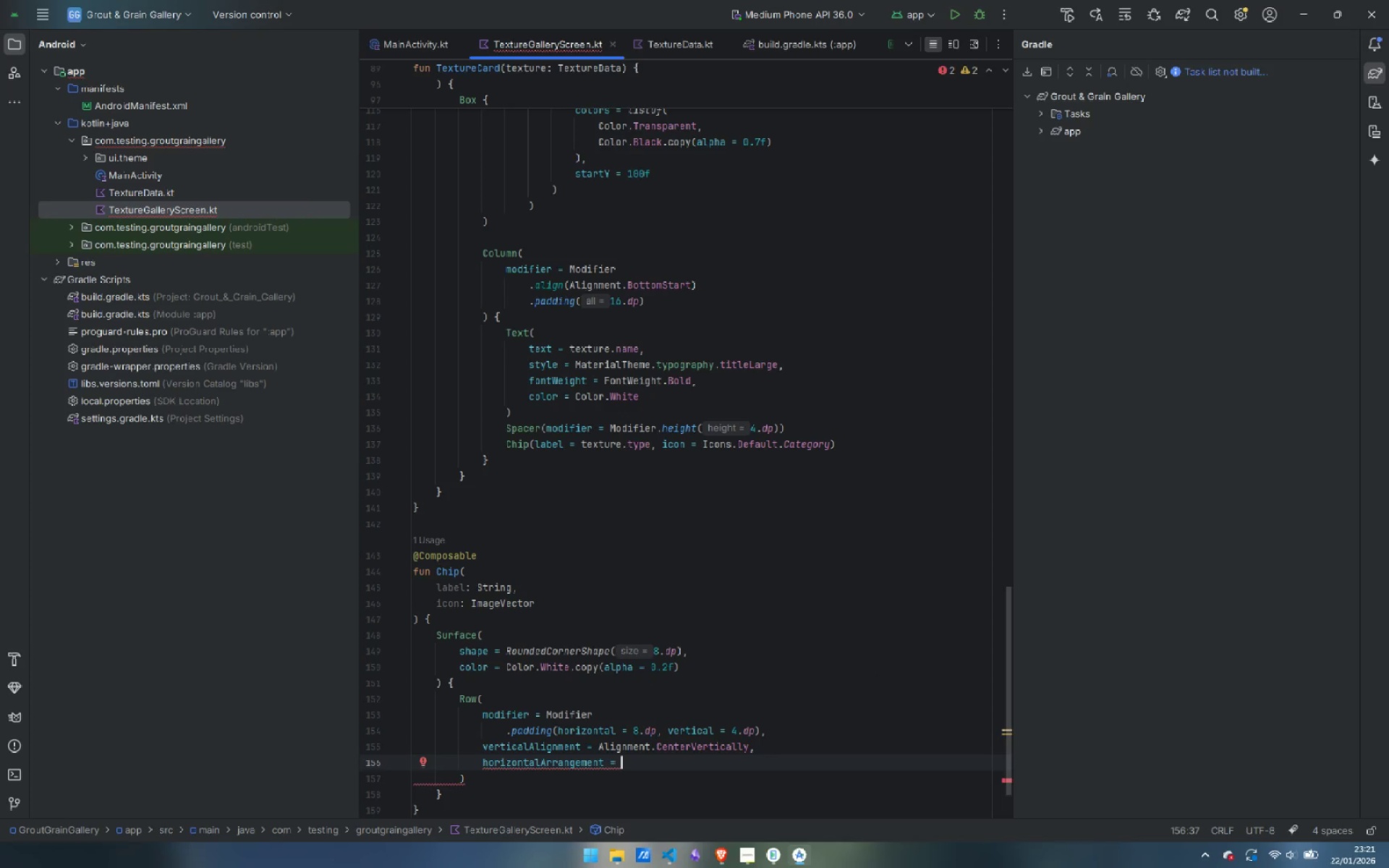 
type(Arra)
 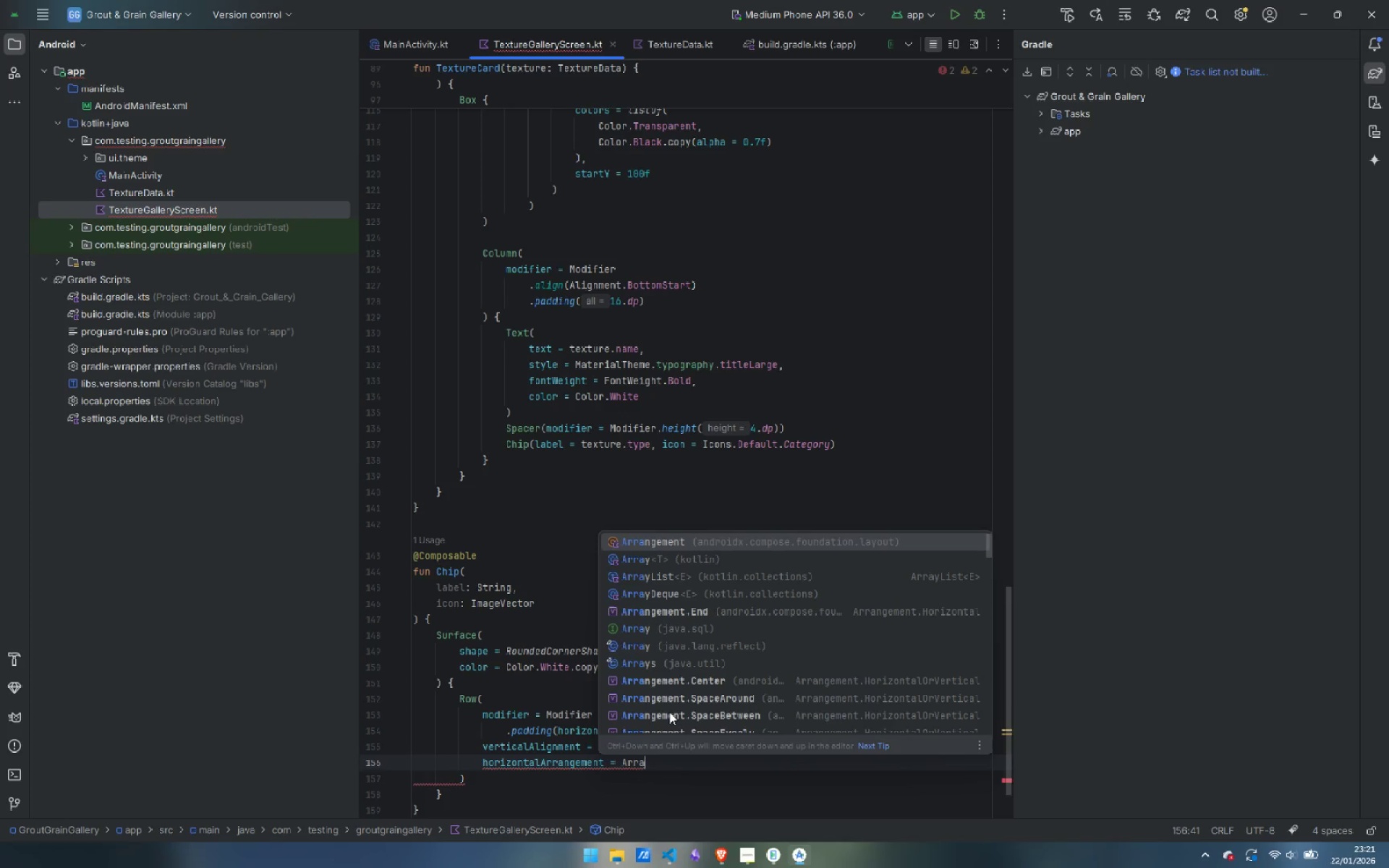 
key(Enter)
 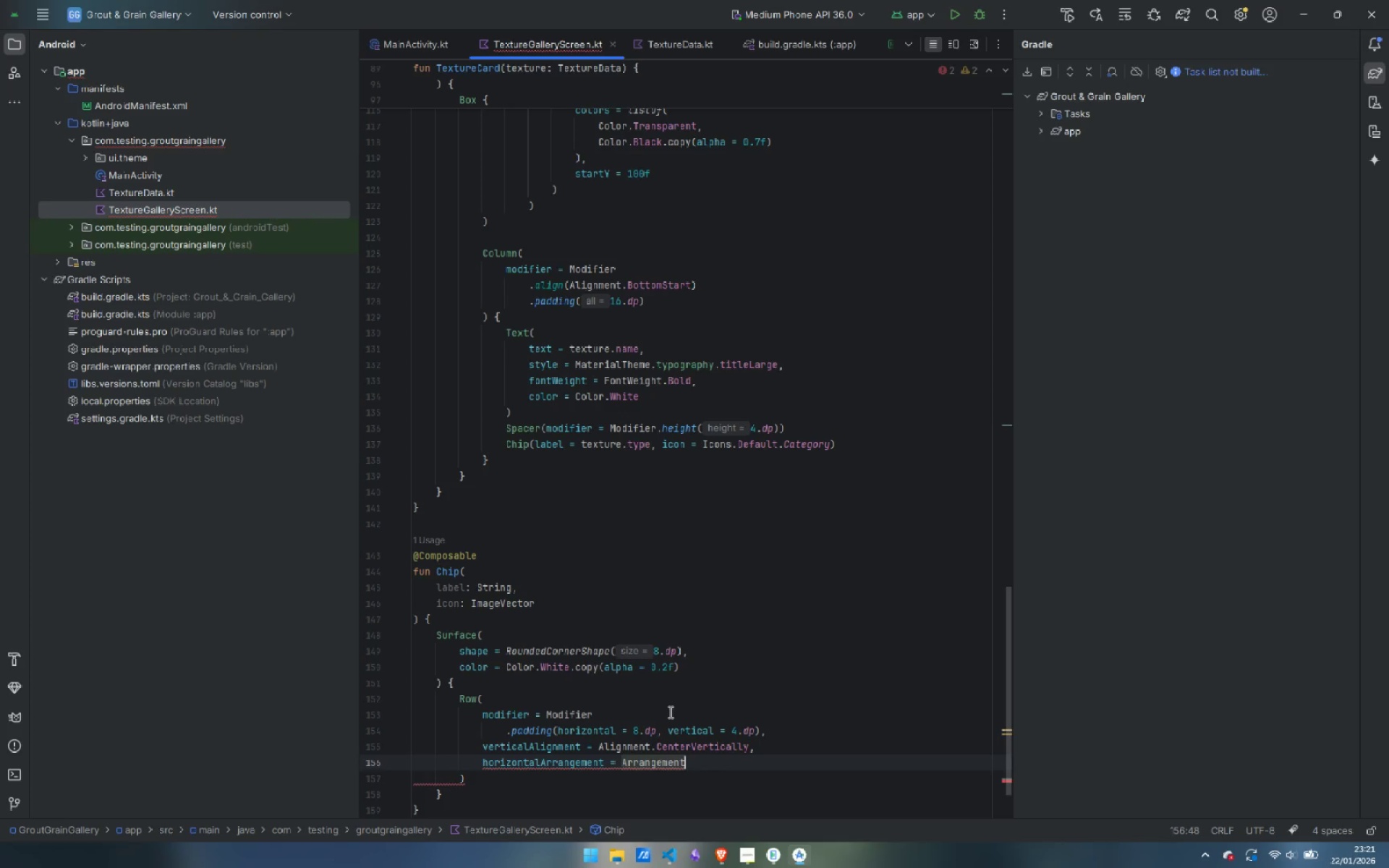 
key(Period)
 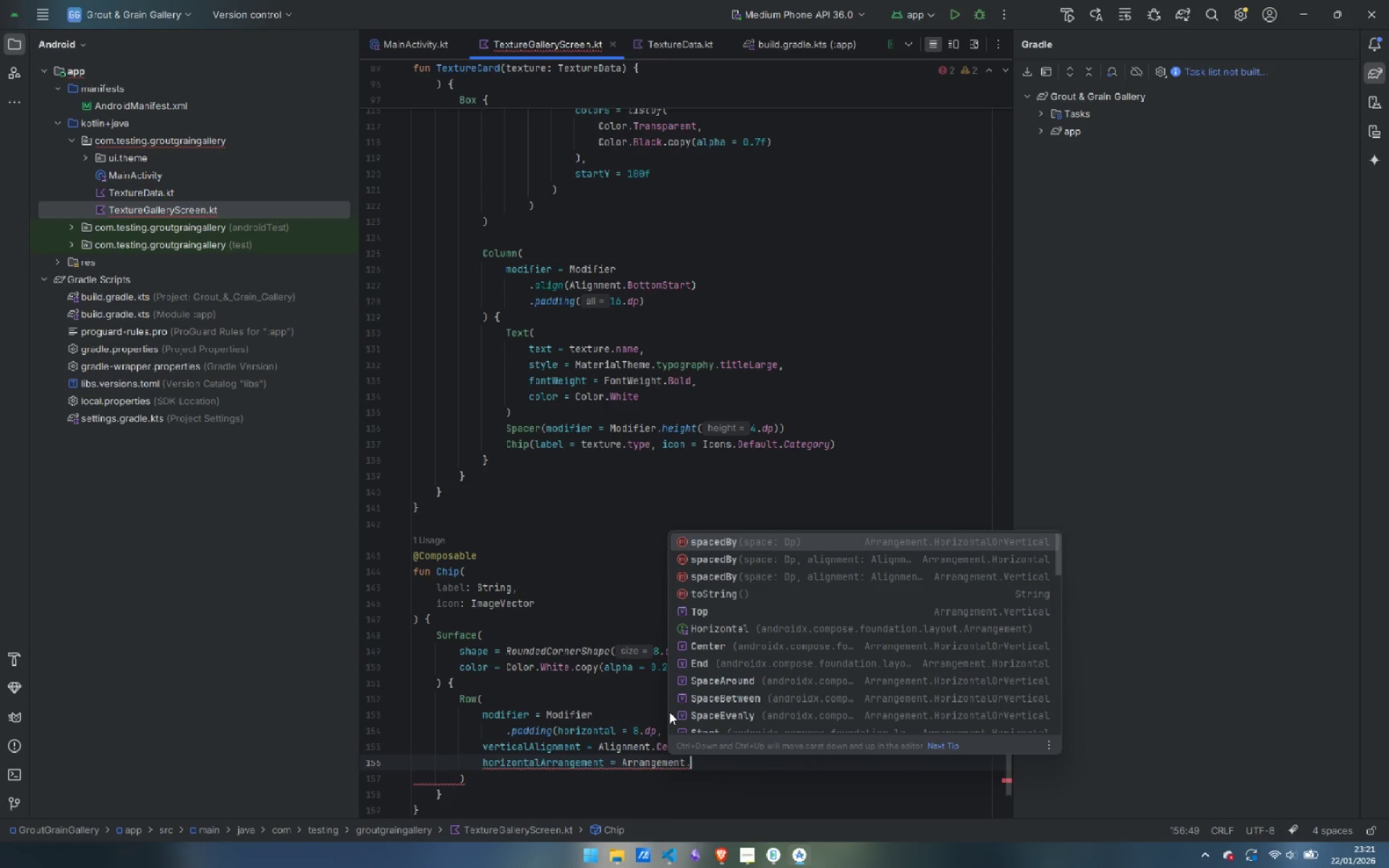 
key(Enter)
 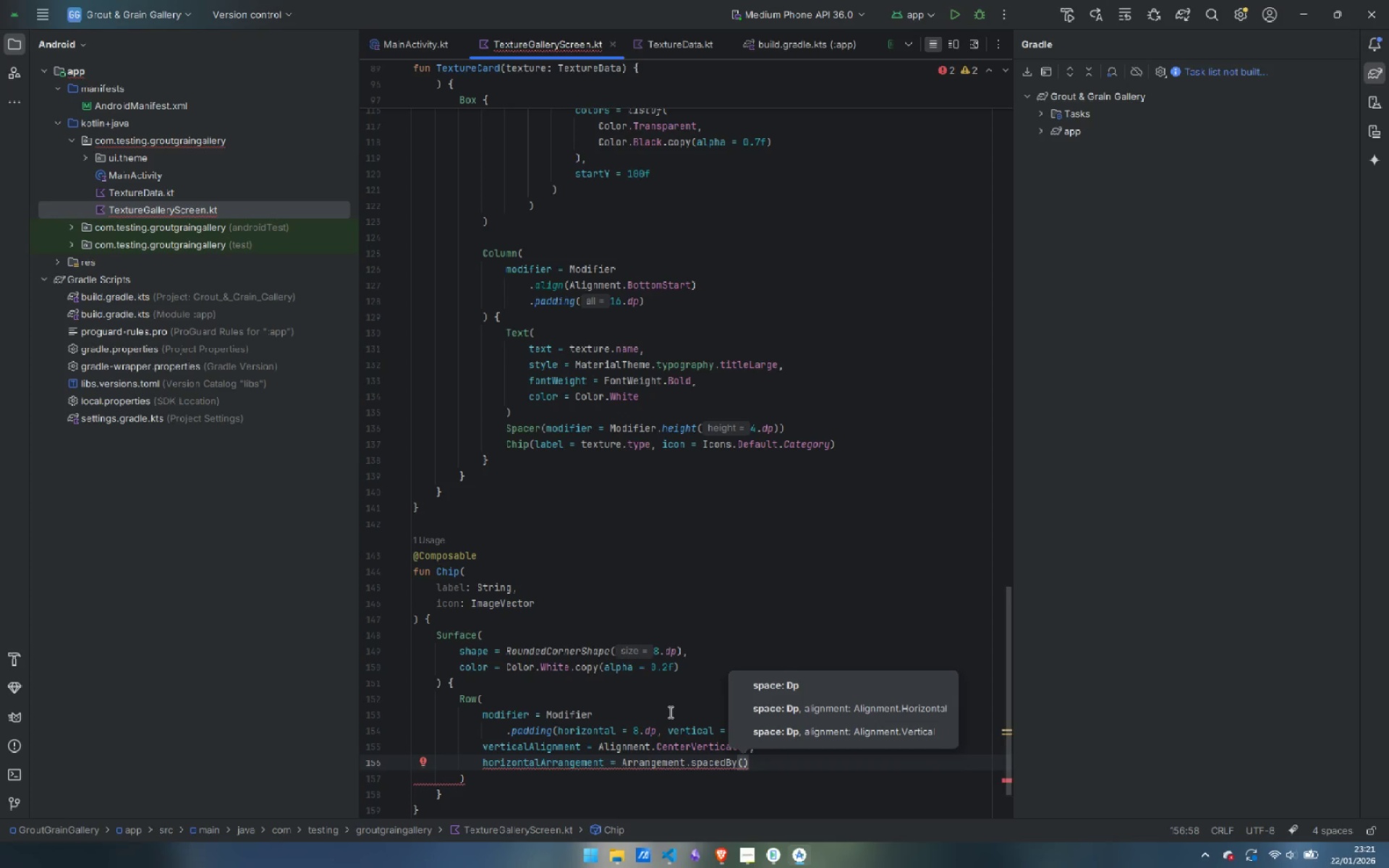 
type(4.dp)
 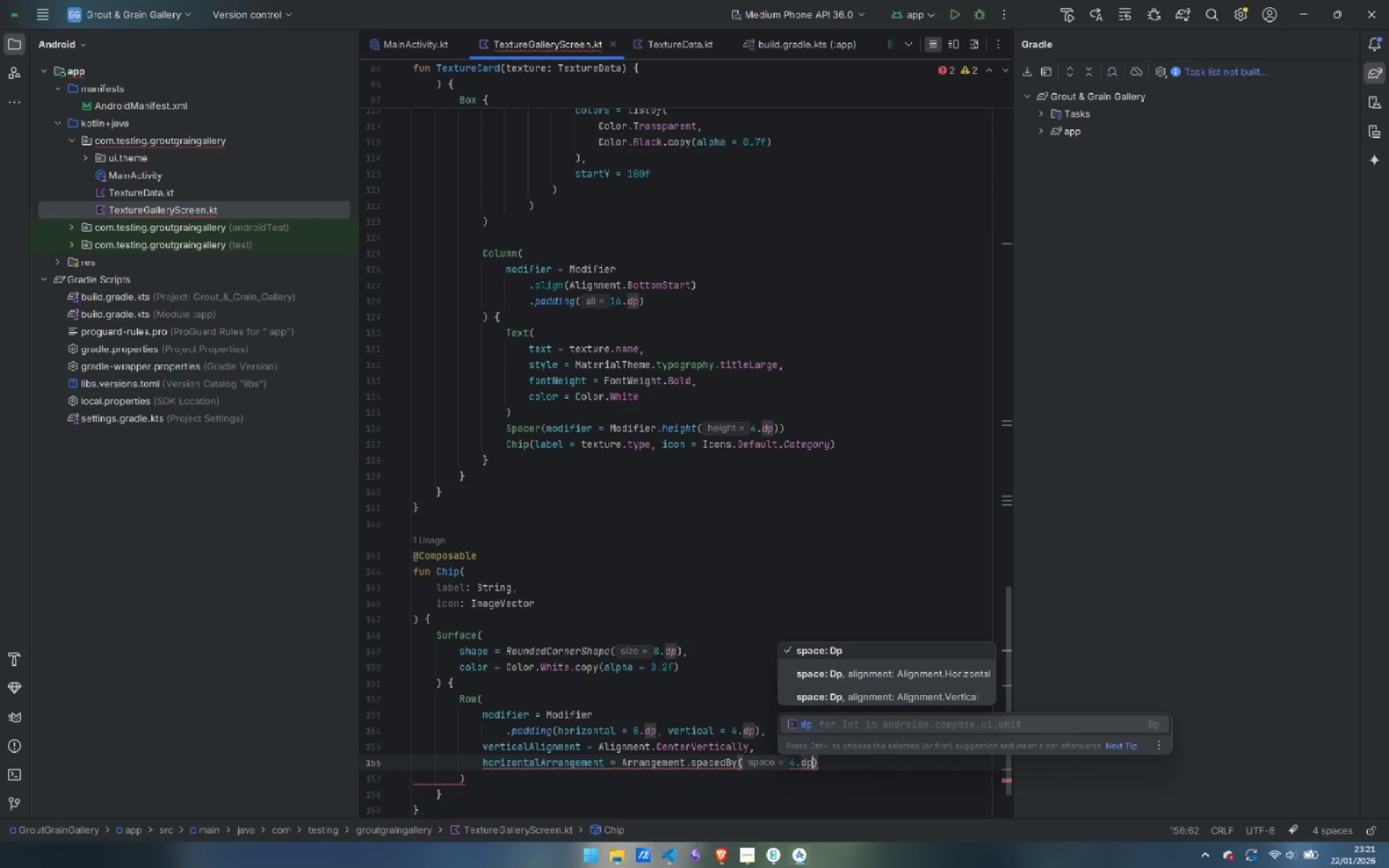 
key(Enter)
 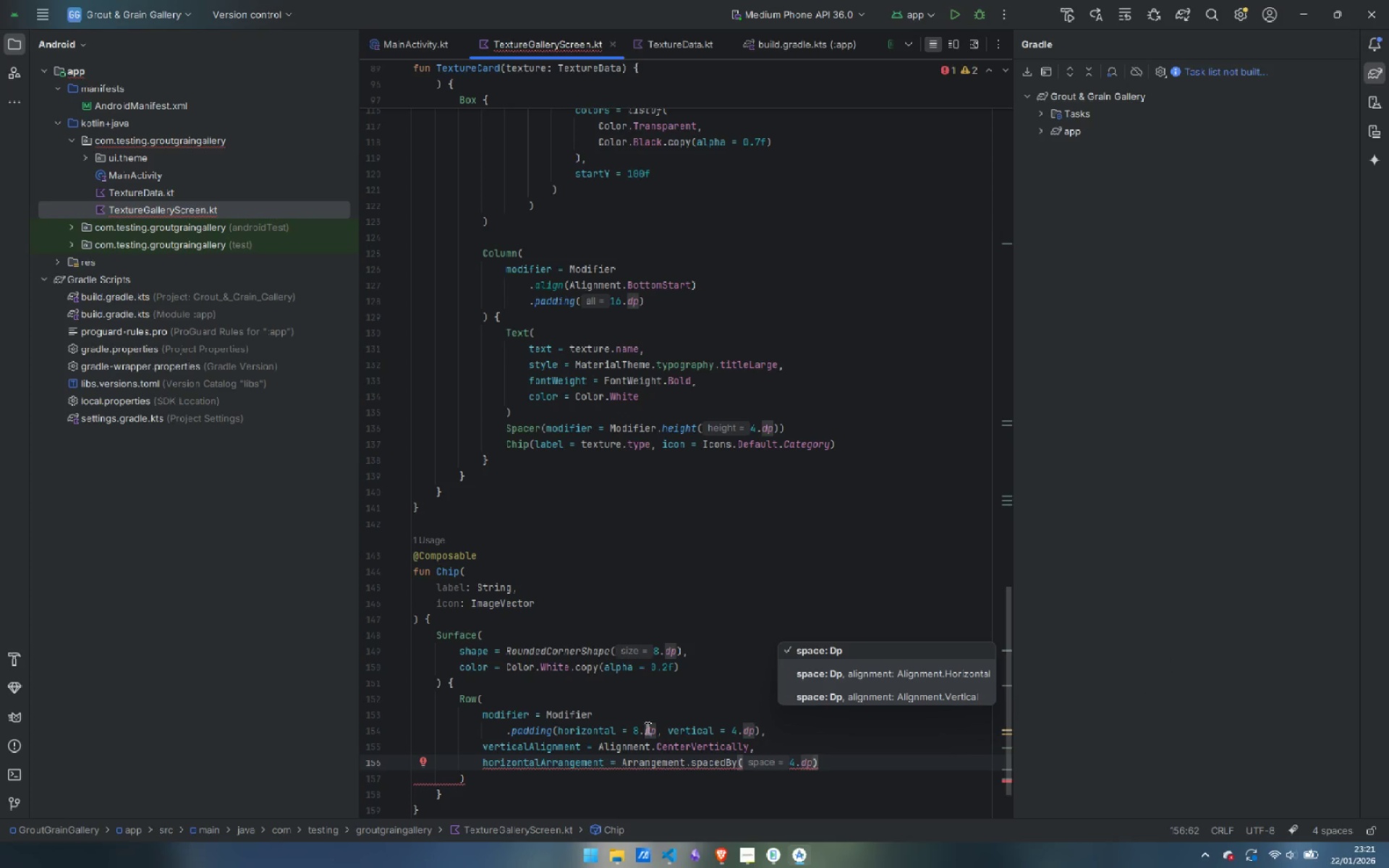 
mouse_move([592, 780])
 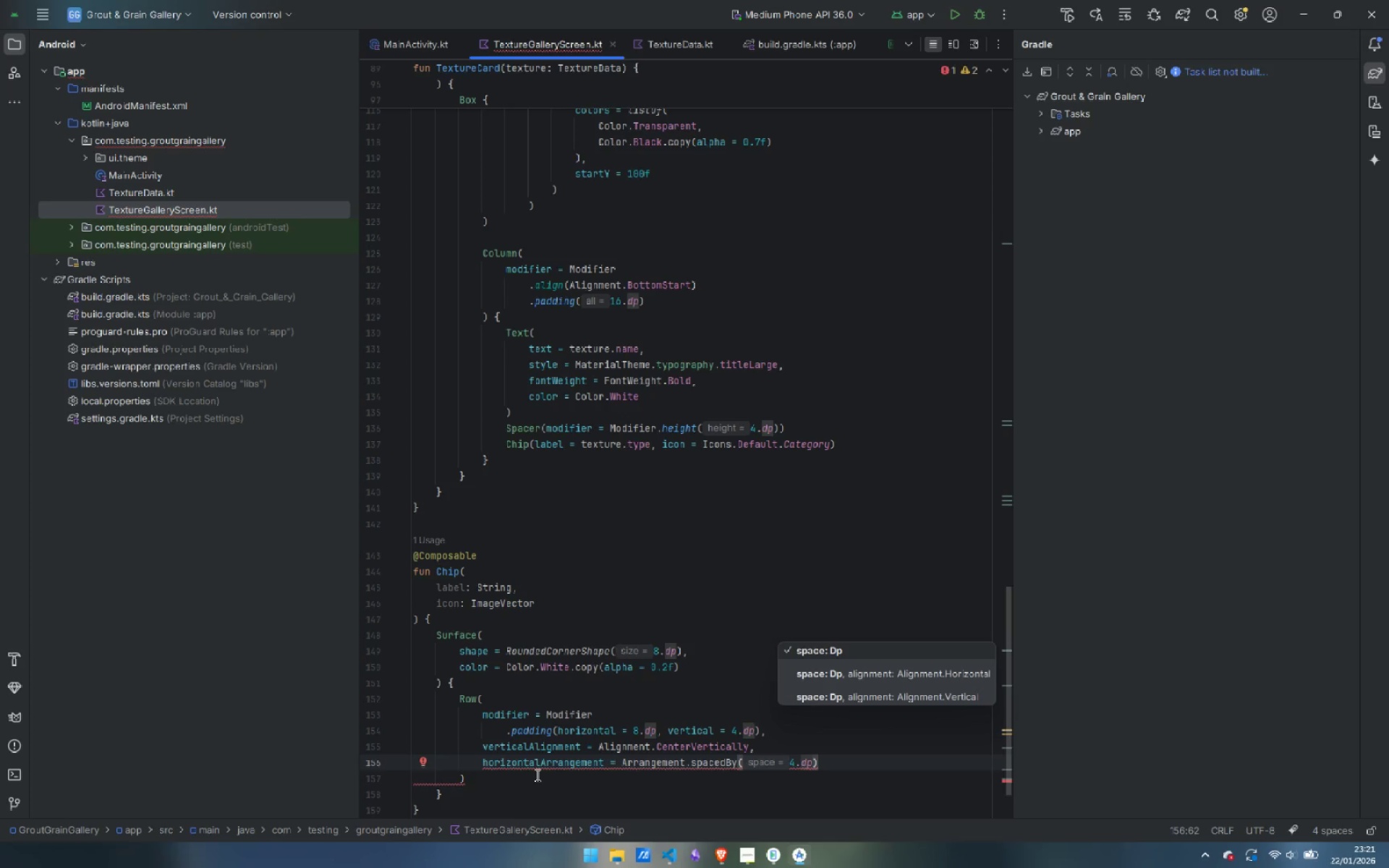 
left_click([536, 773])
 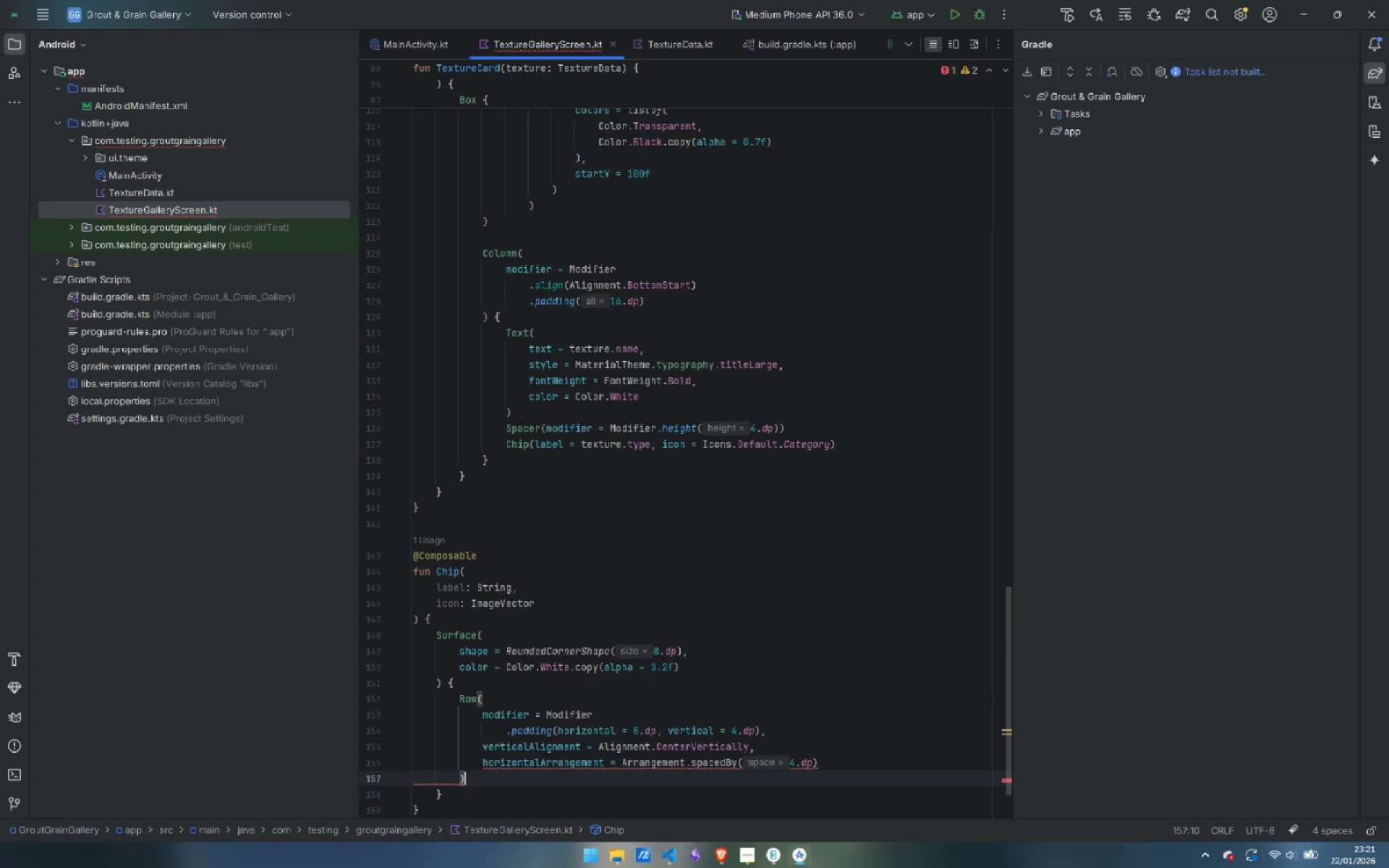 
key(Space)
 